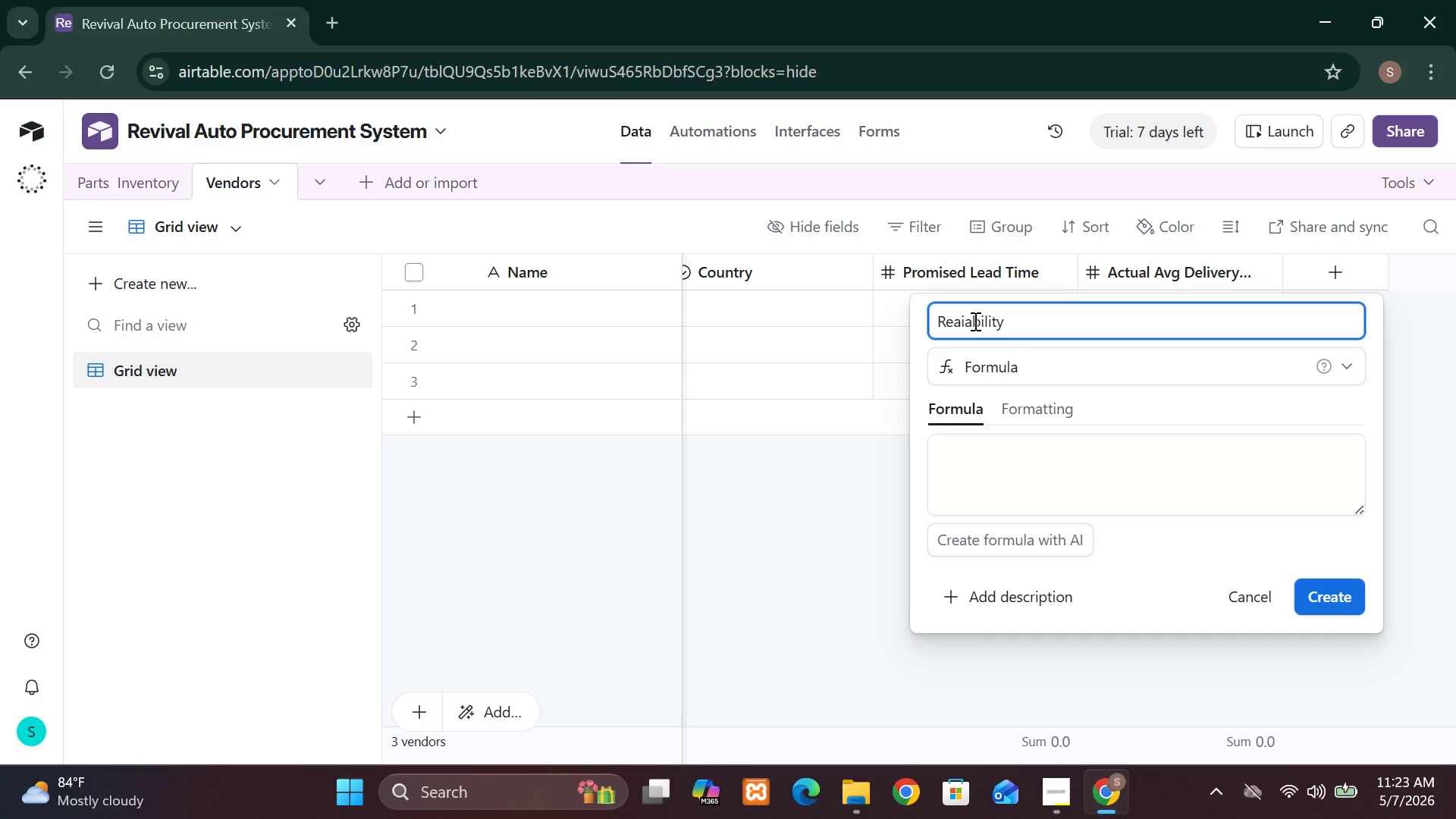 
key(Backspace)
 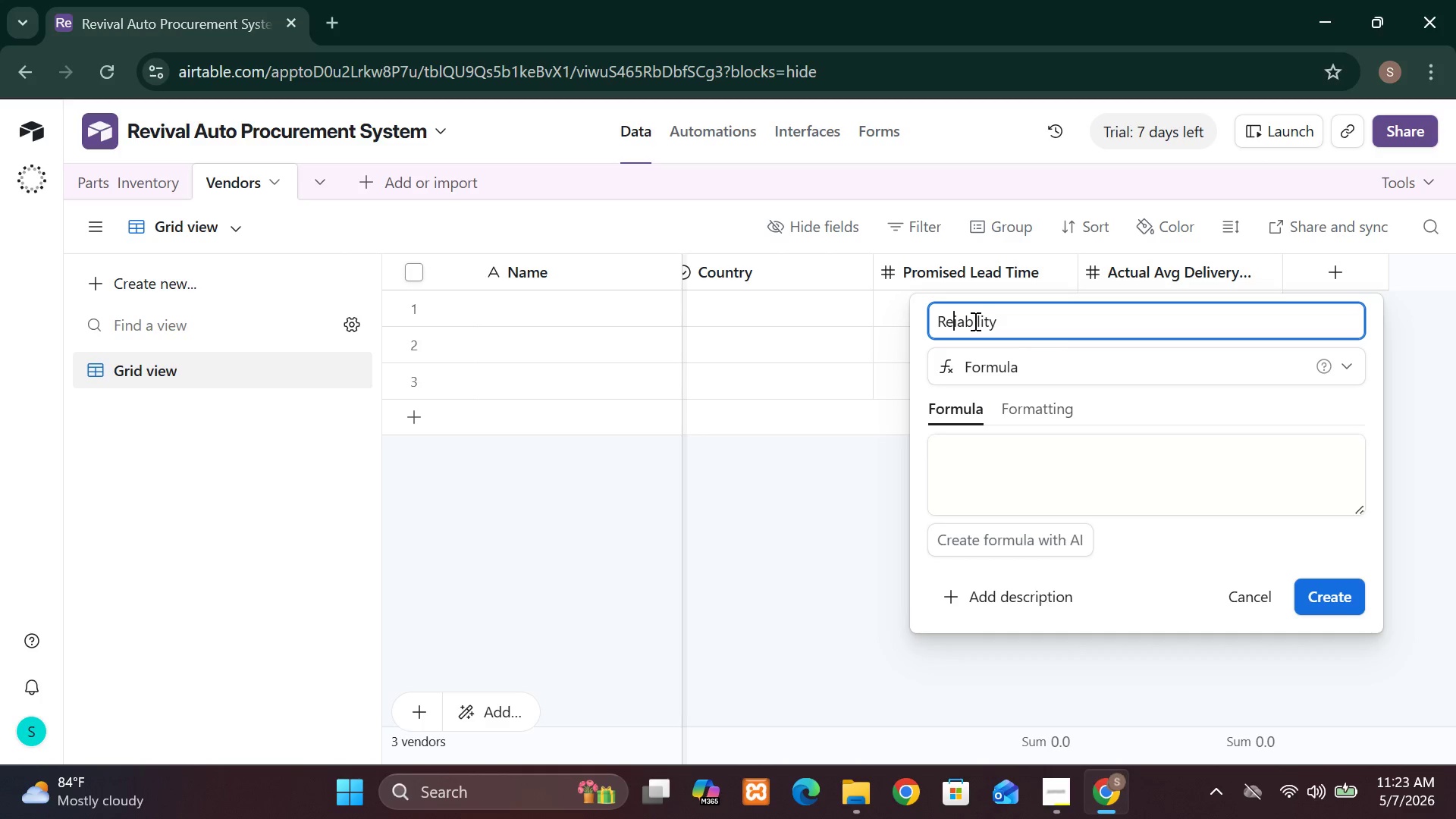 
key(L)
 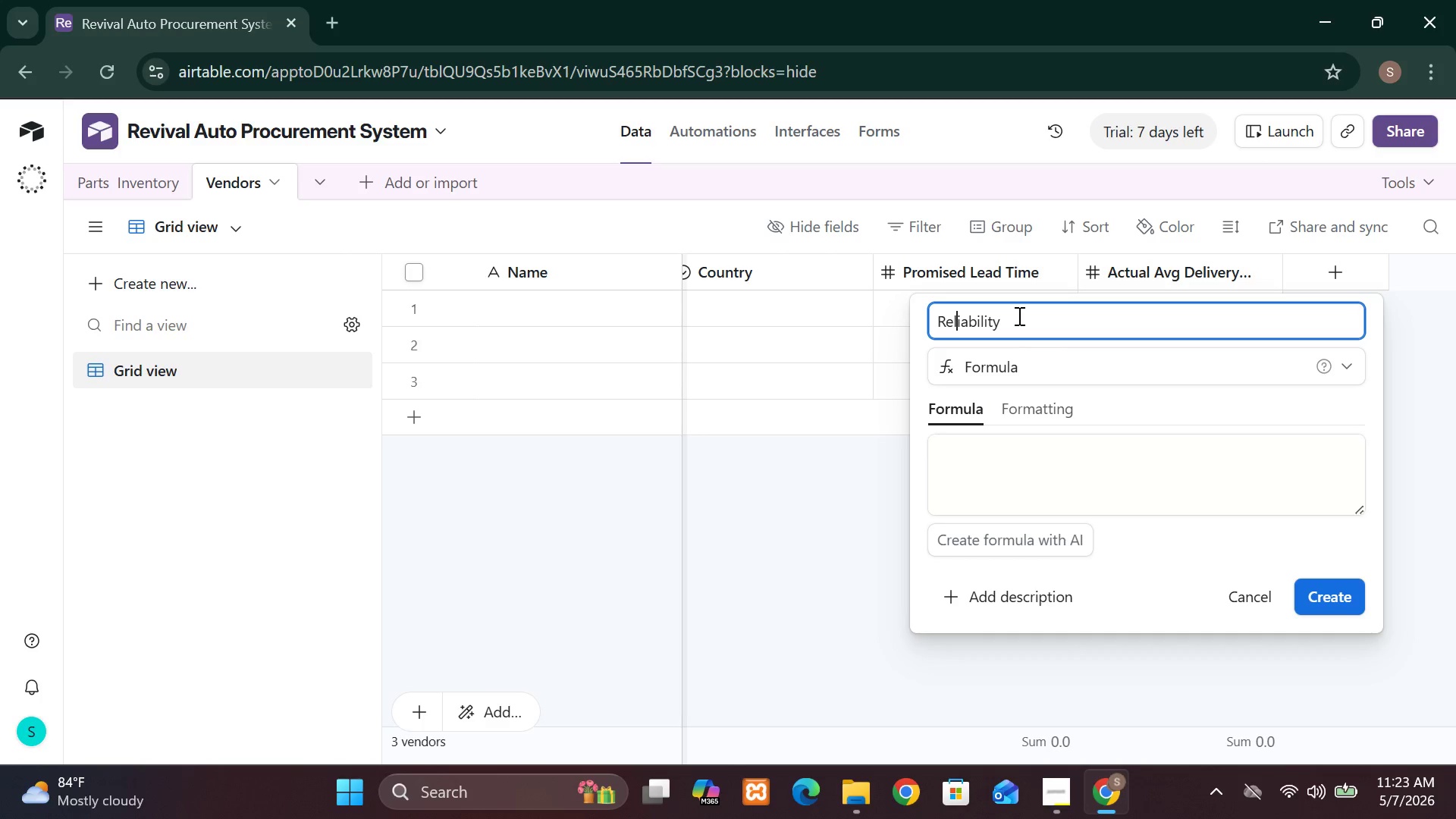 
left_click([1018, 315])
 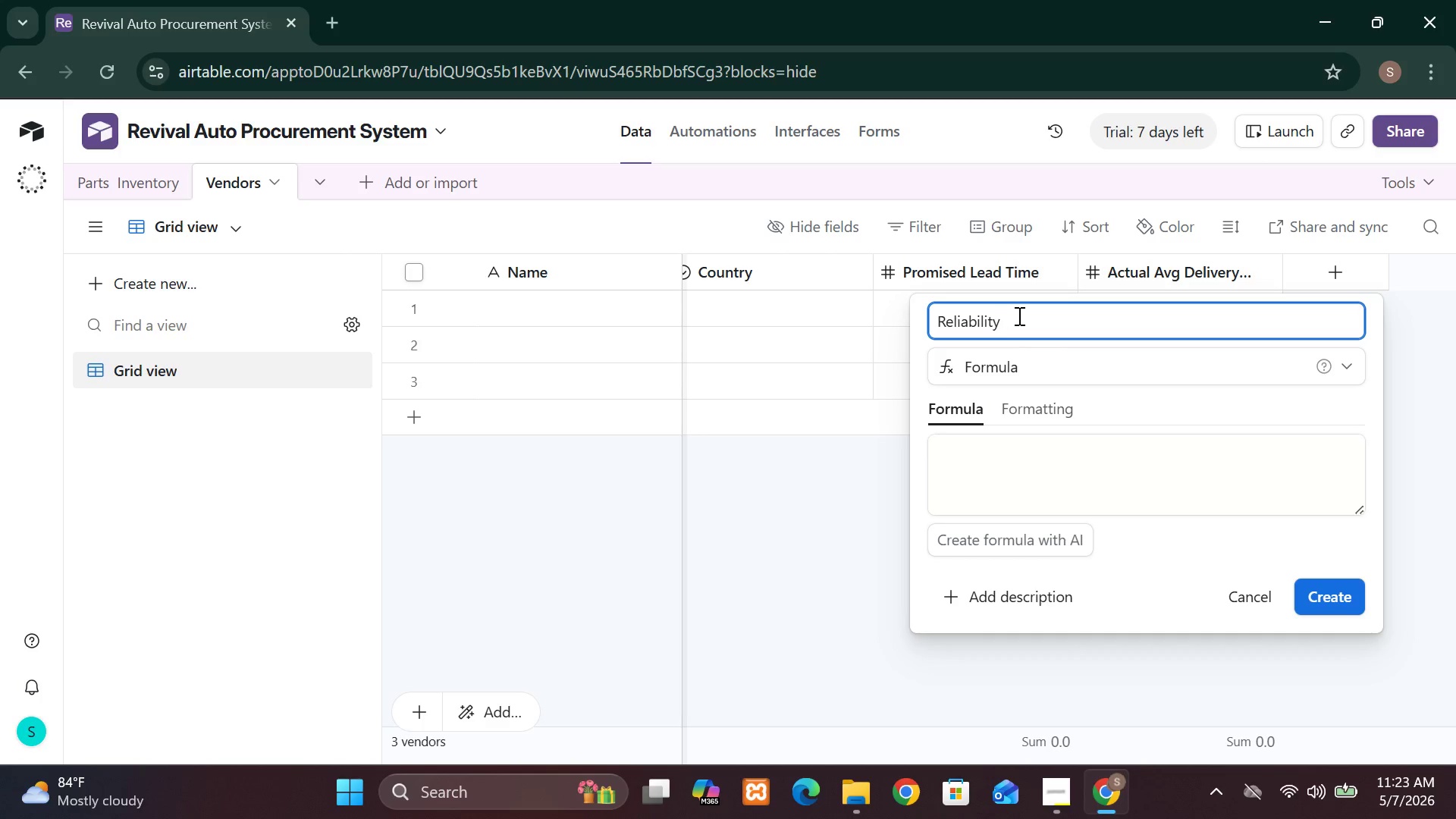 
type(Score)
 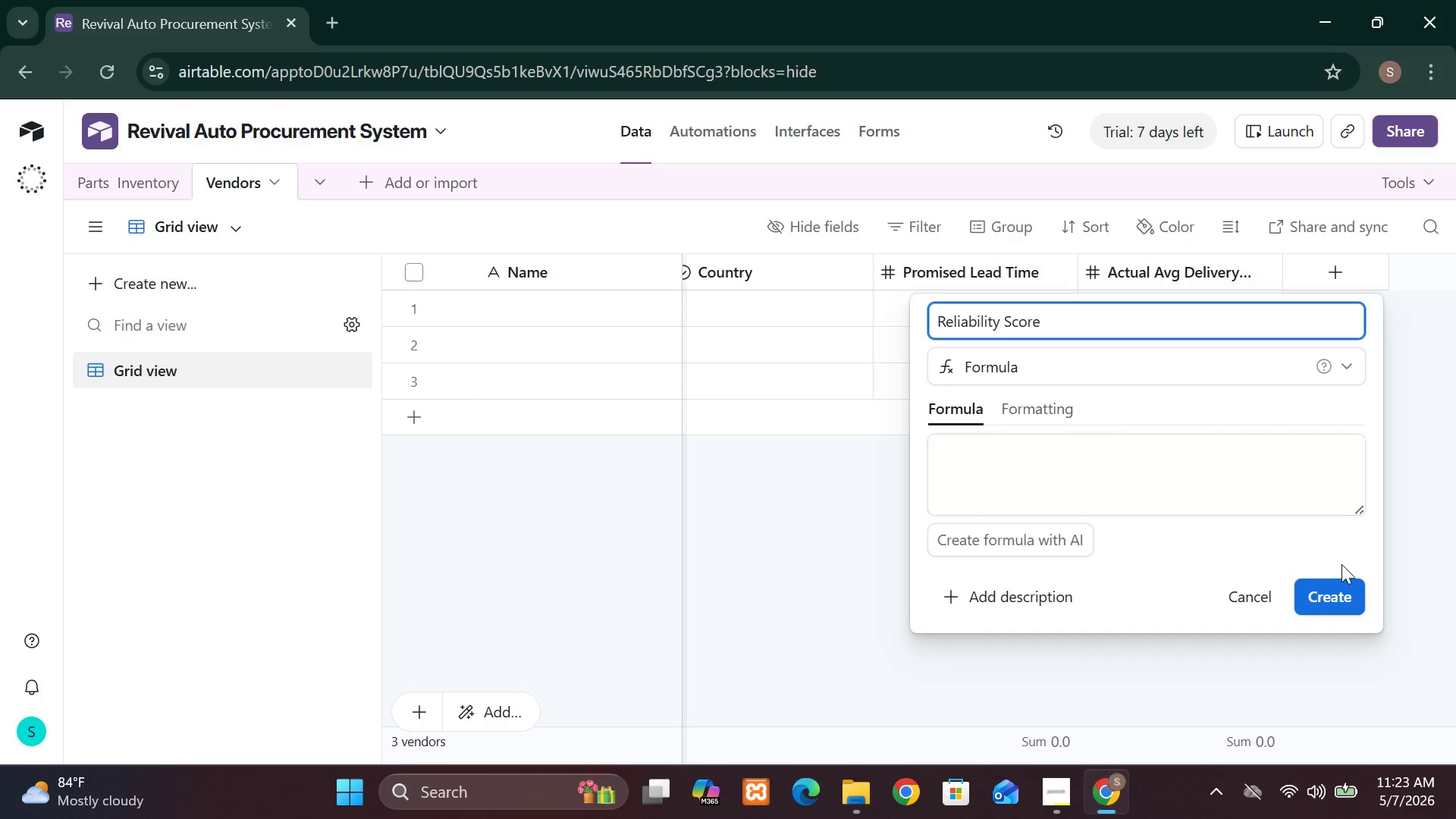 
left_click([1348, 595])
 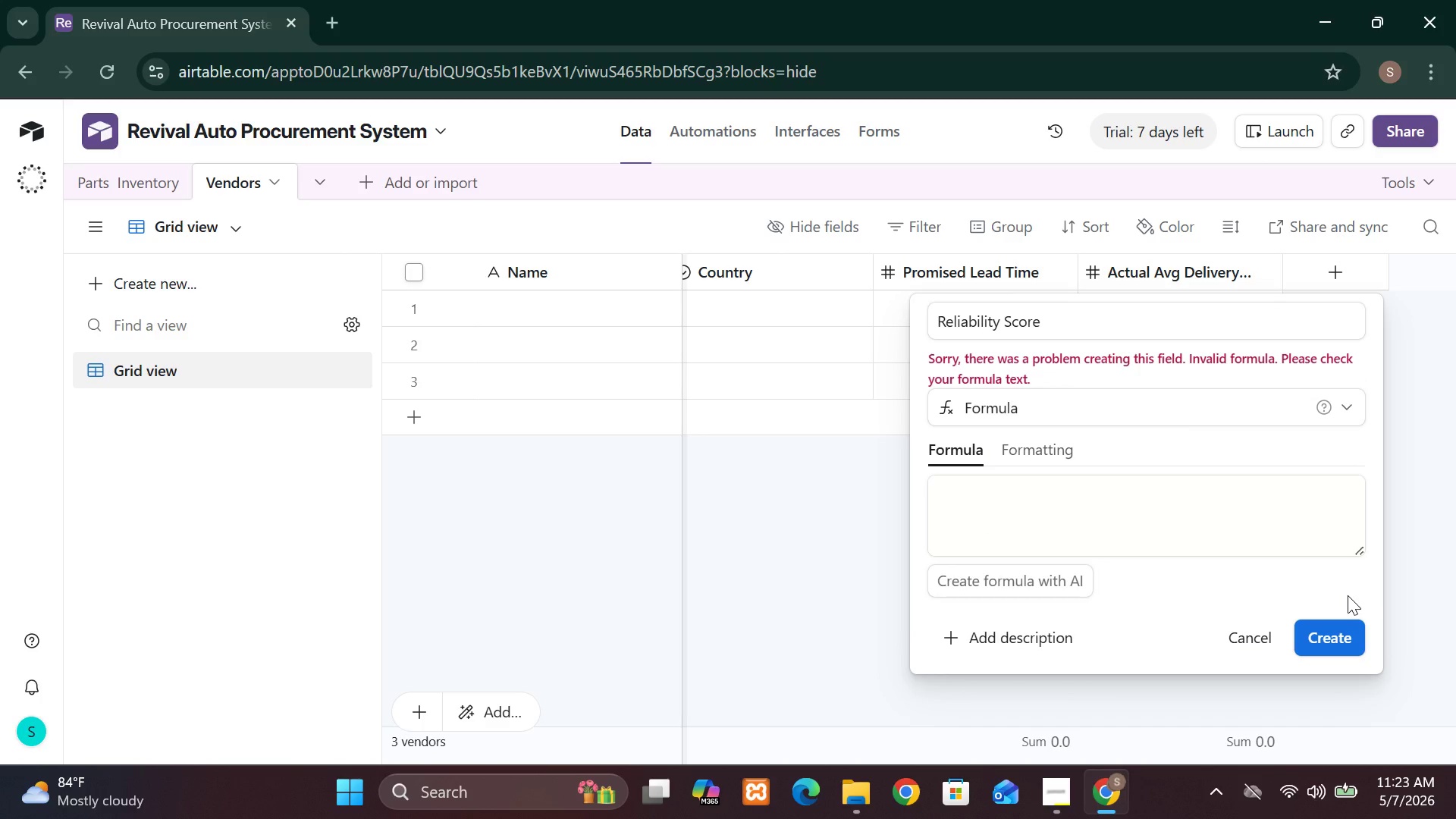 
wait(13.61)
 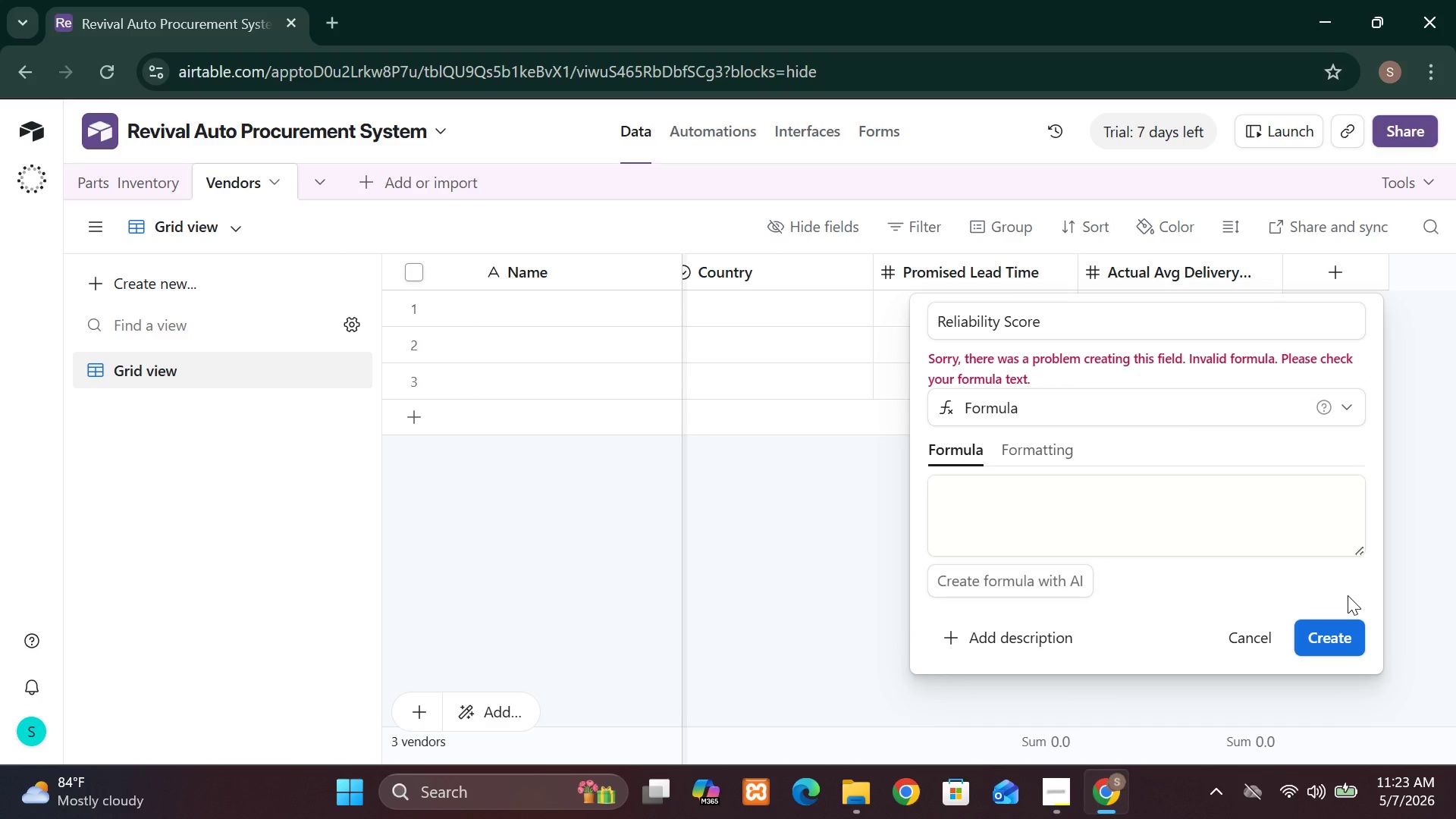 
left_click([971, 491])
 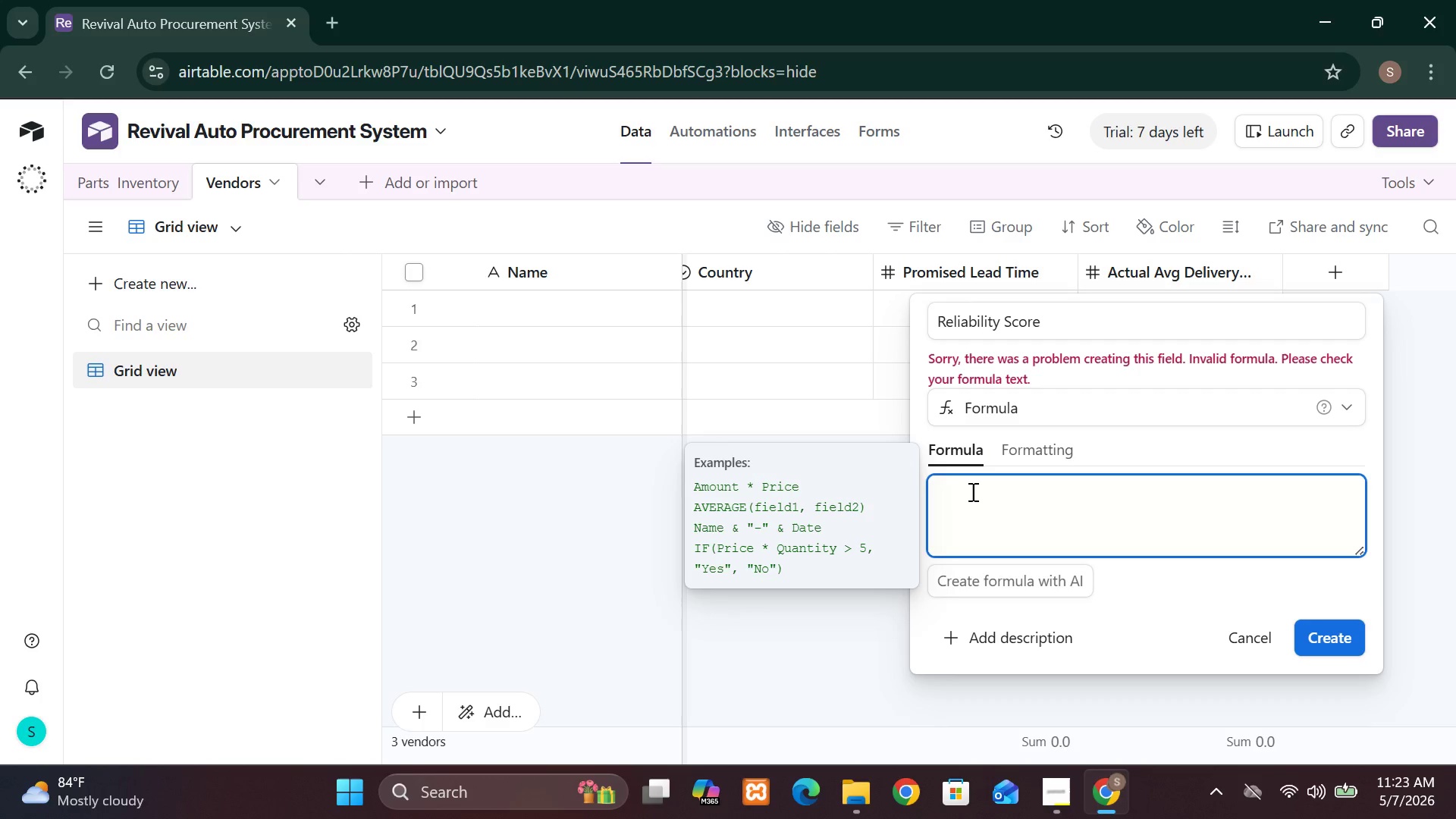 
wait(8.69)
 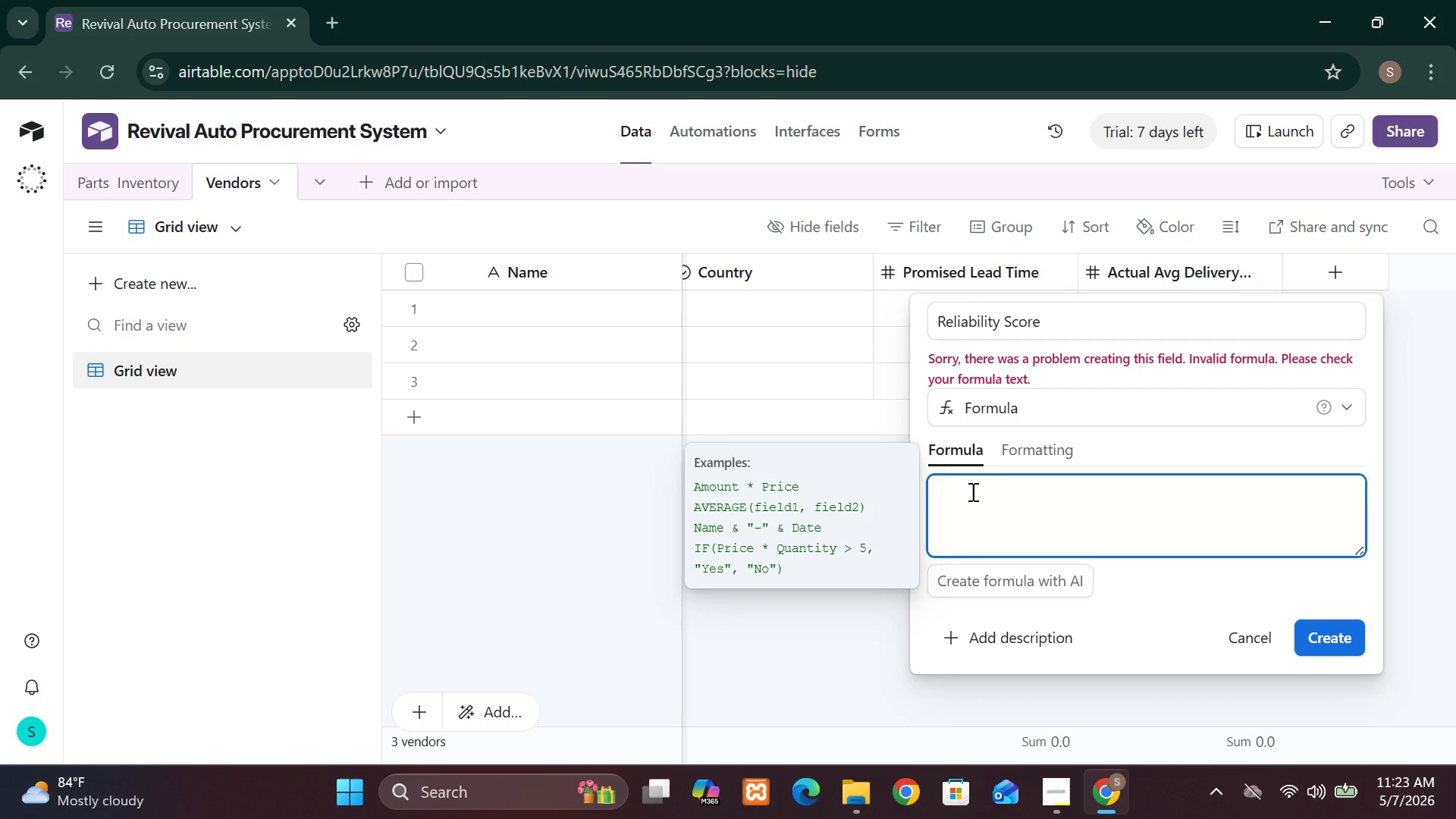 
type(ROUND)
 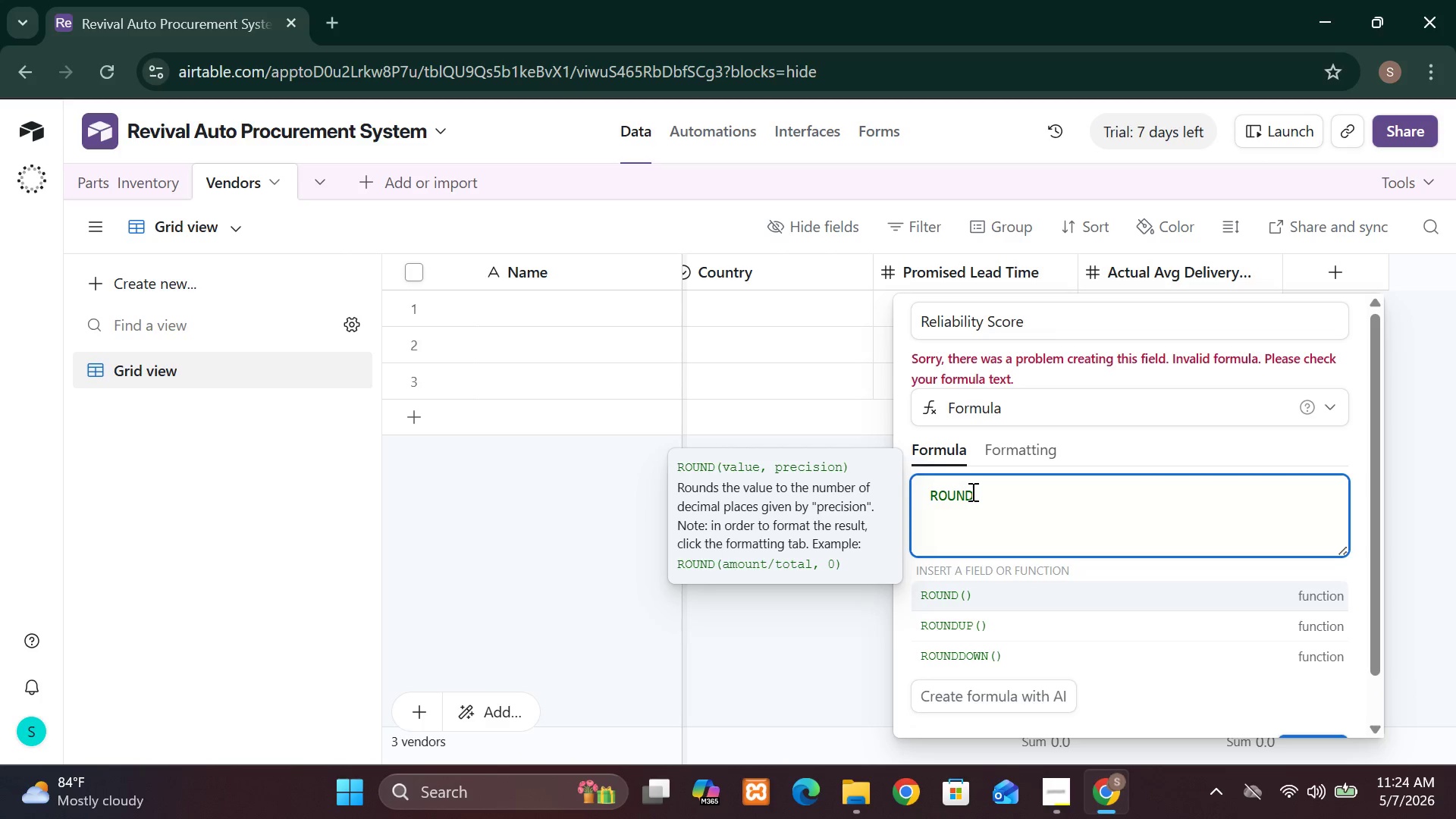 
key(Shift+9)
 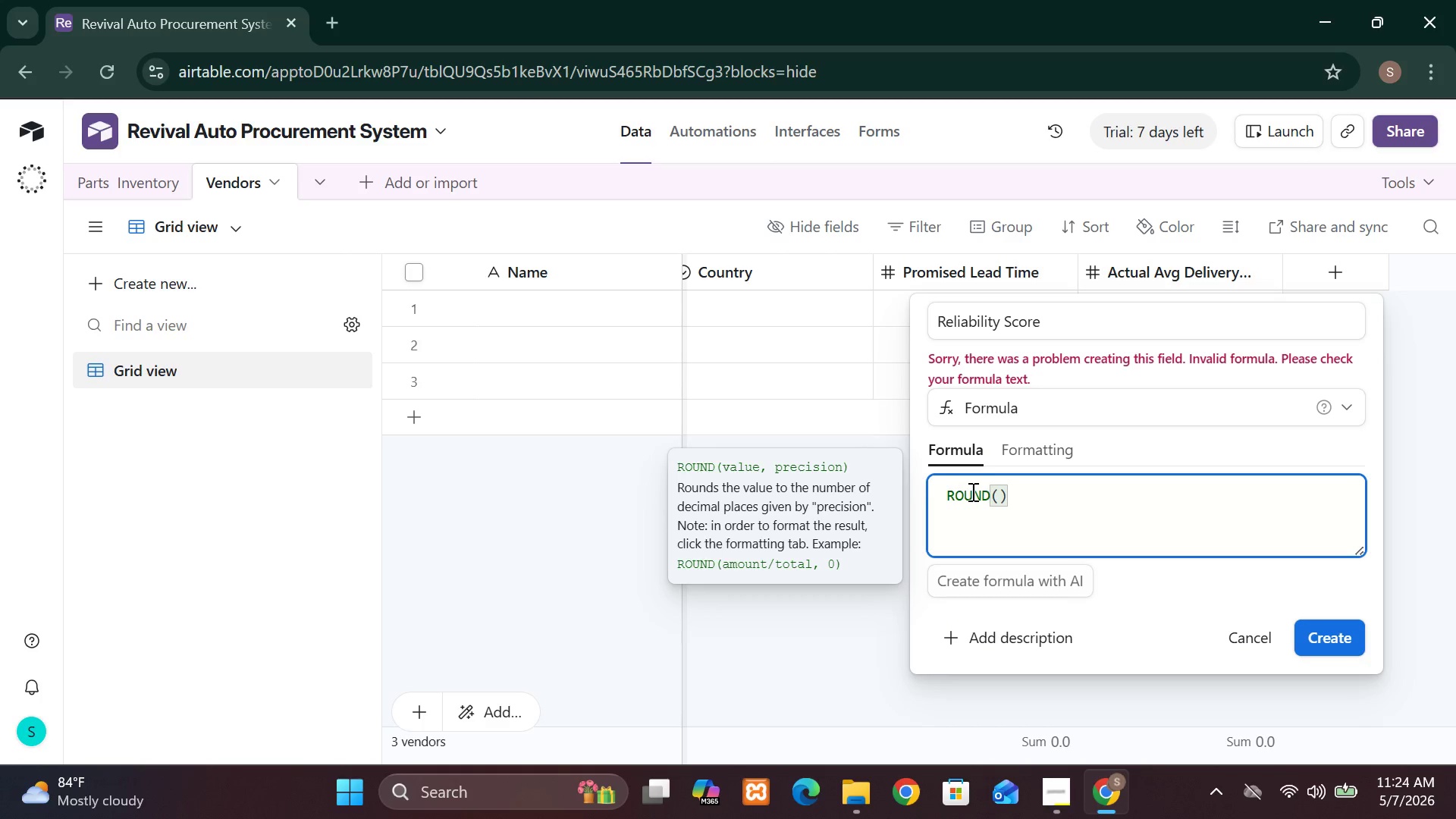 
type({Promised Lead Time)
 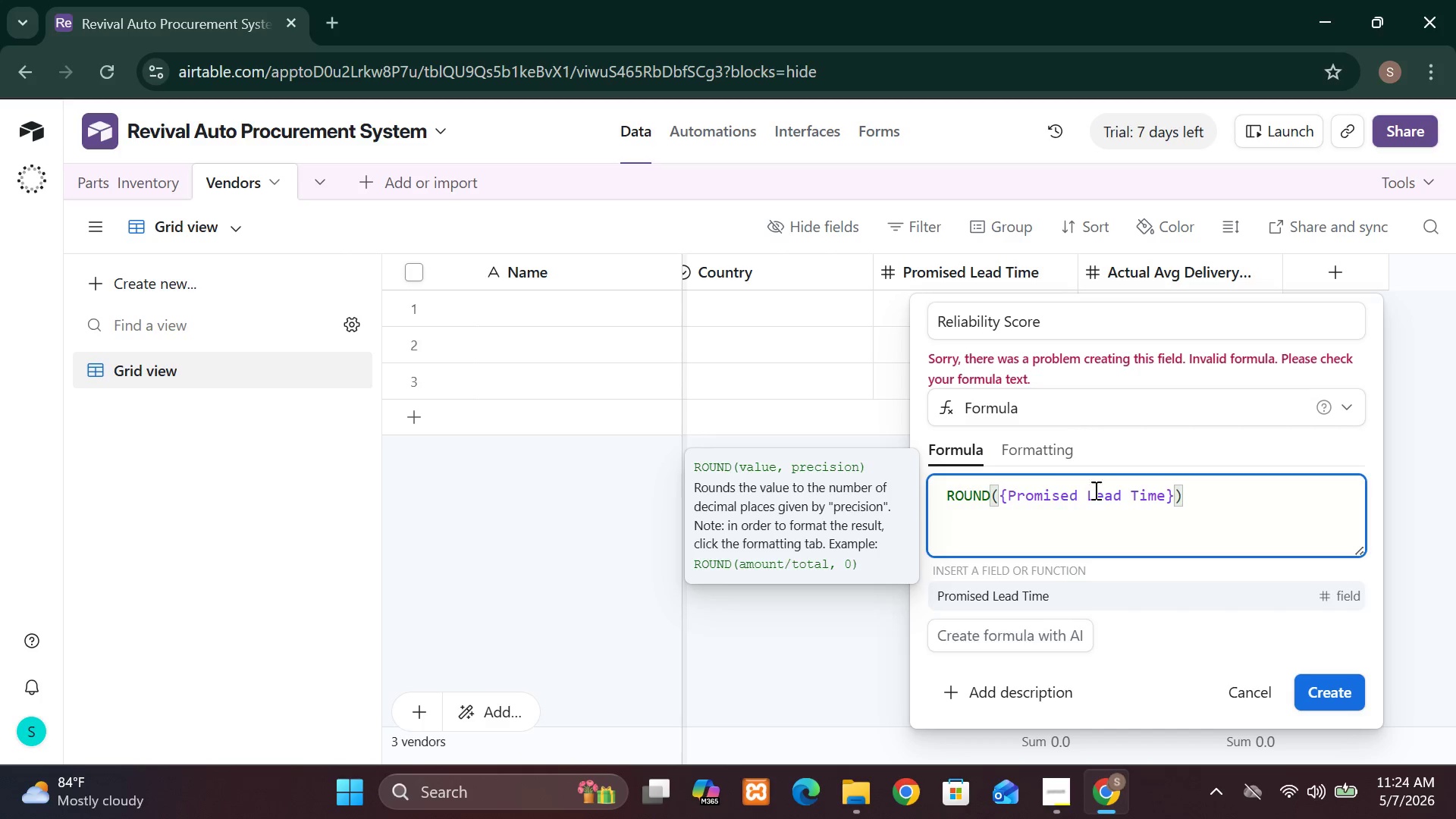 
left_click([1175, 493])
 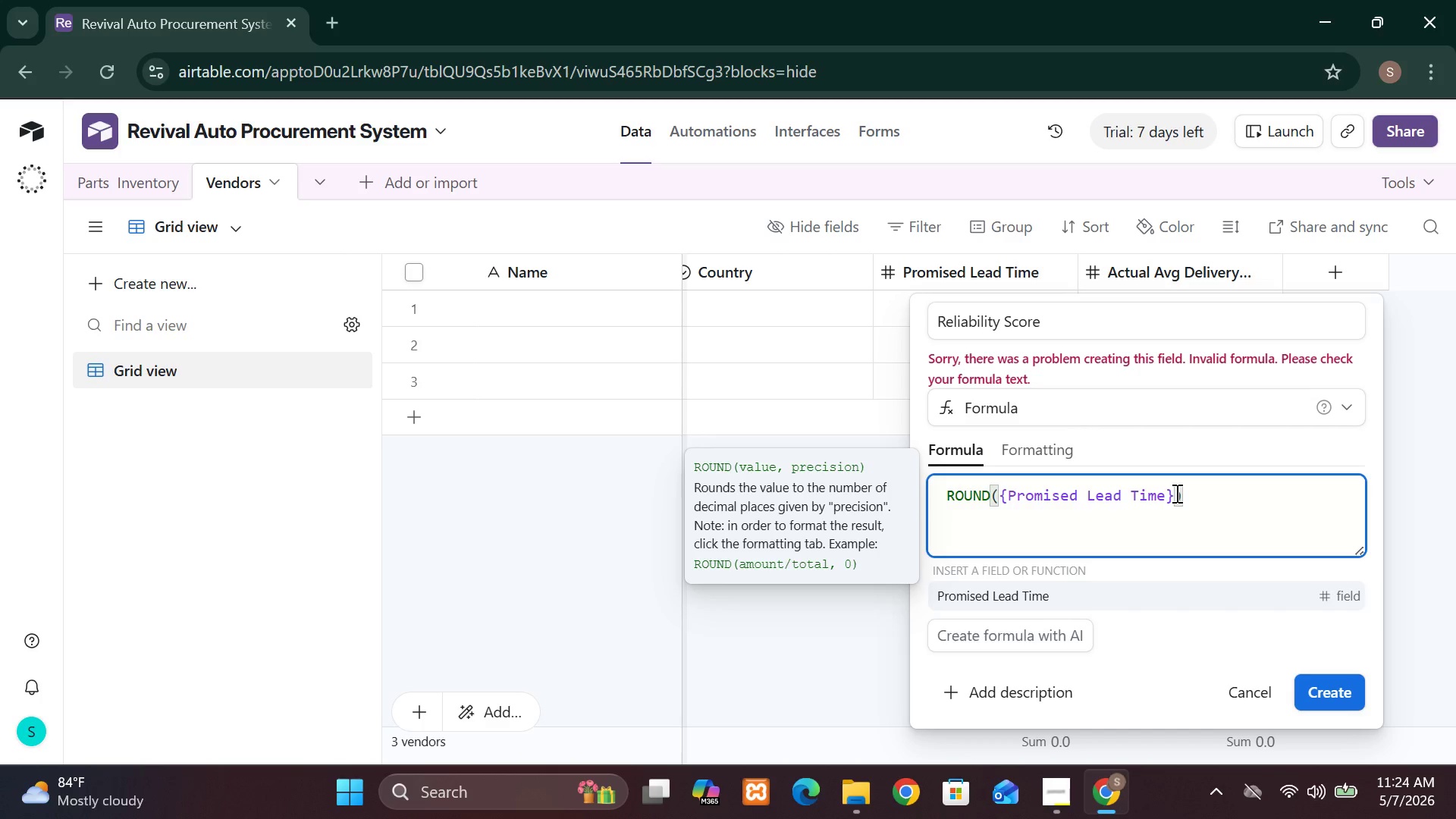 
key(Slash)
 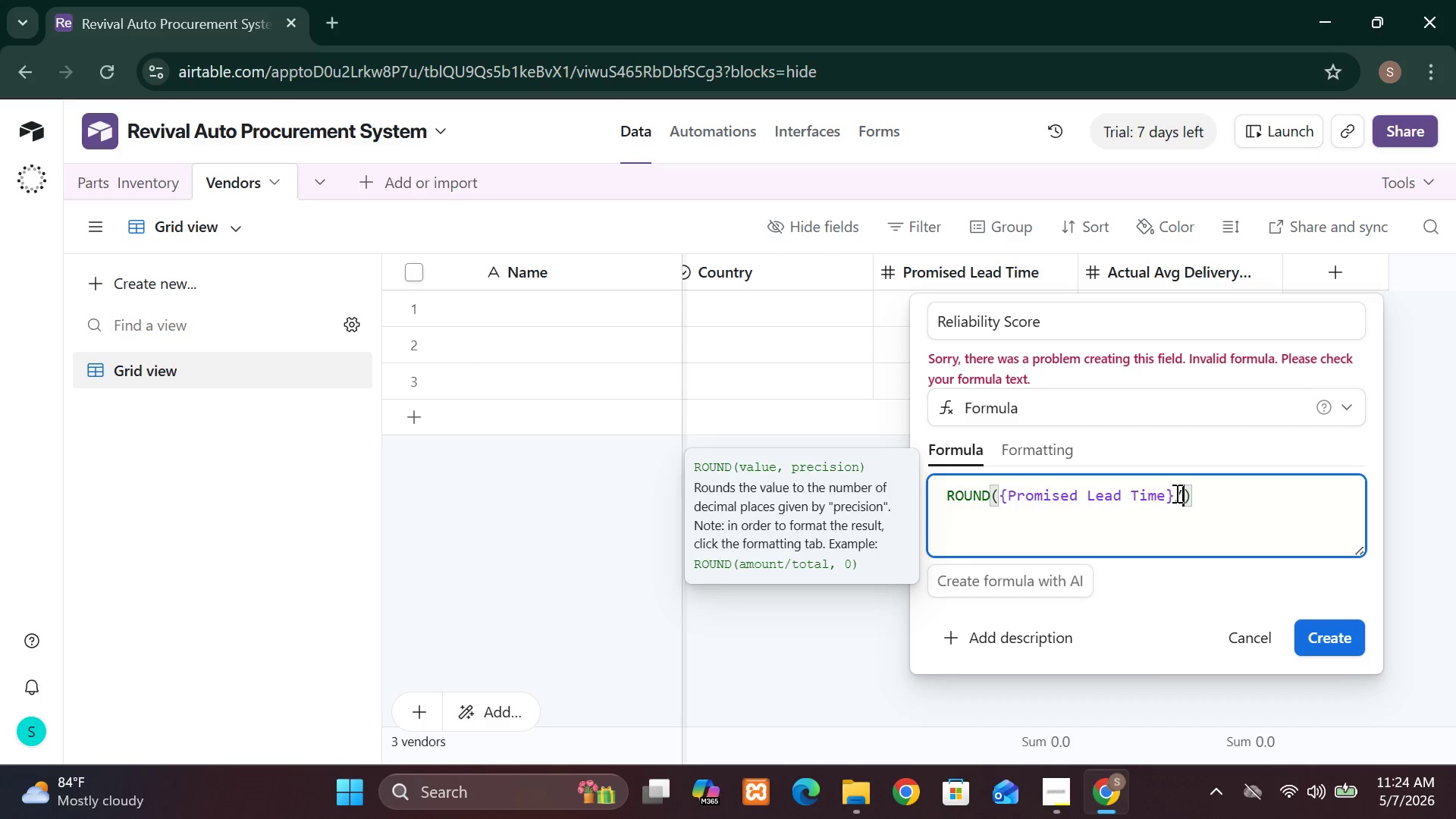 
type({Actual)
 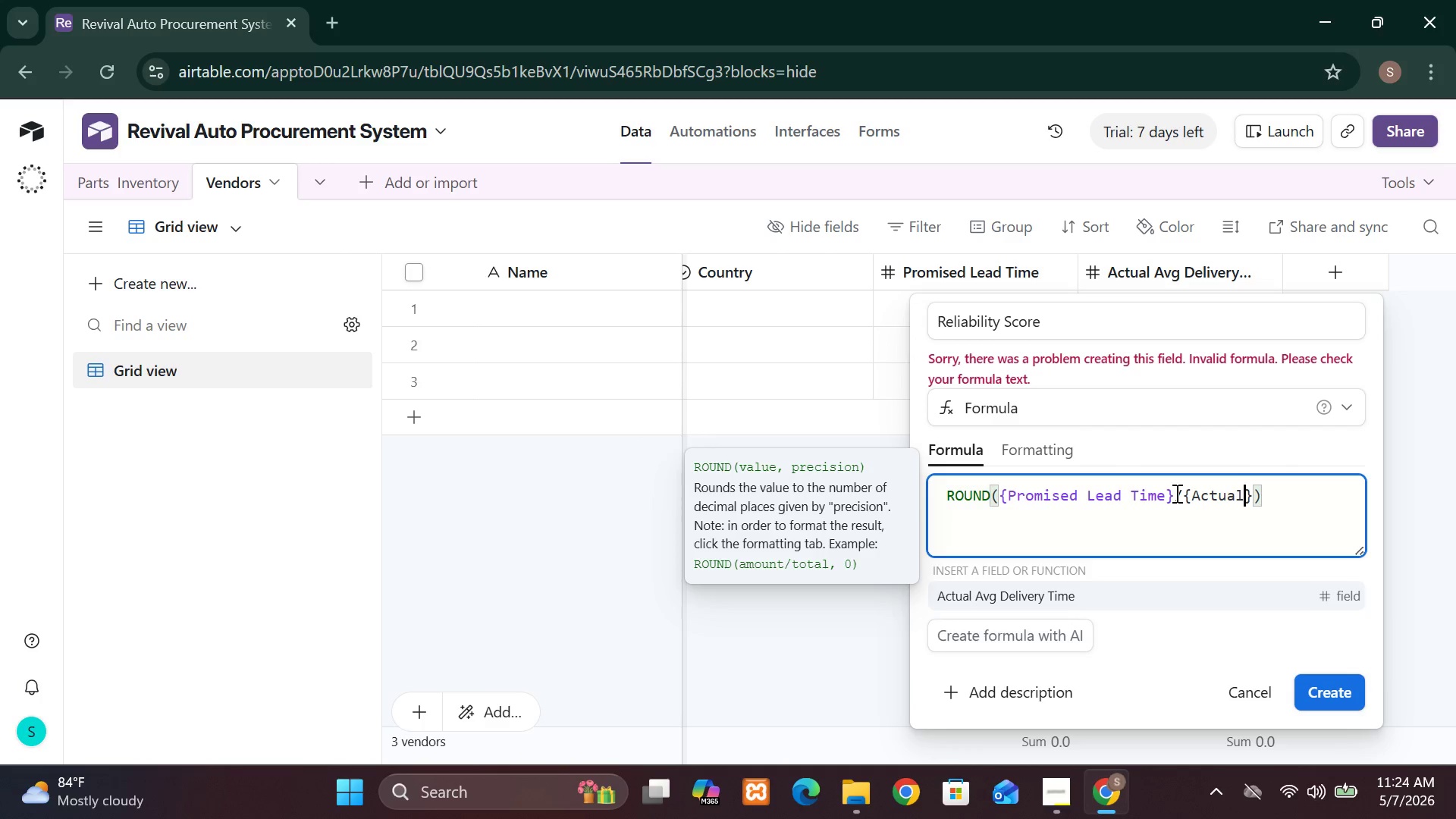 
type( Avg Delivery Time)
 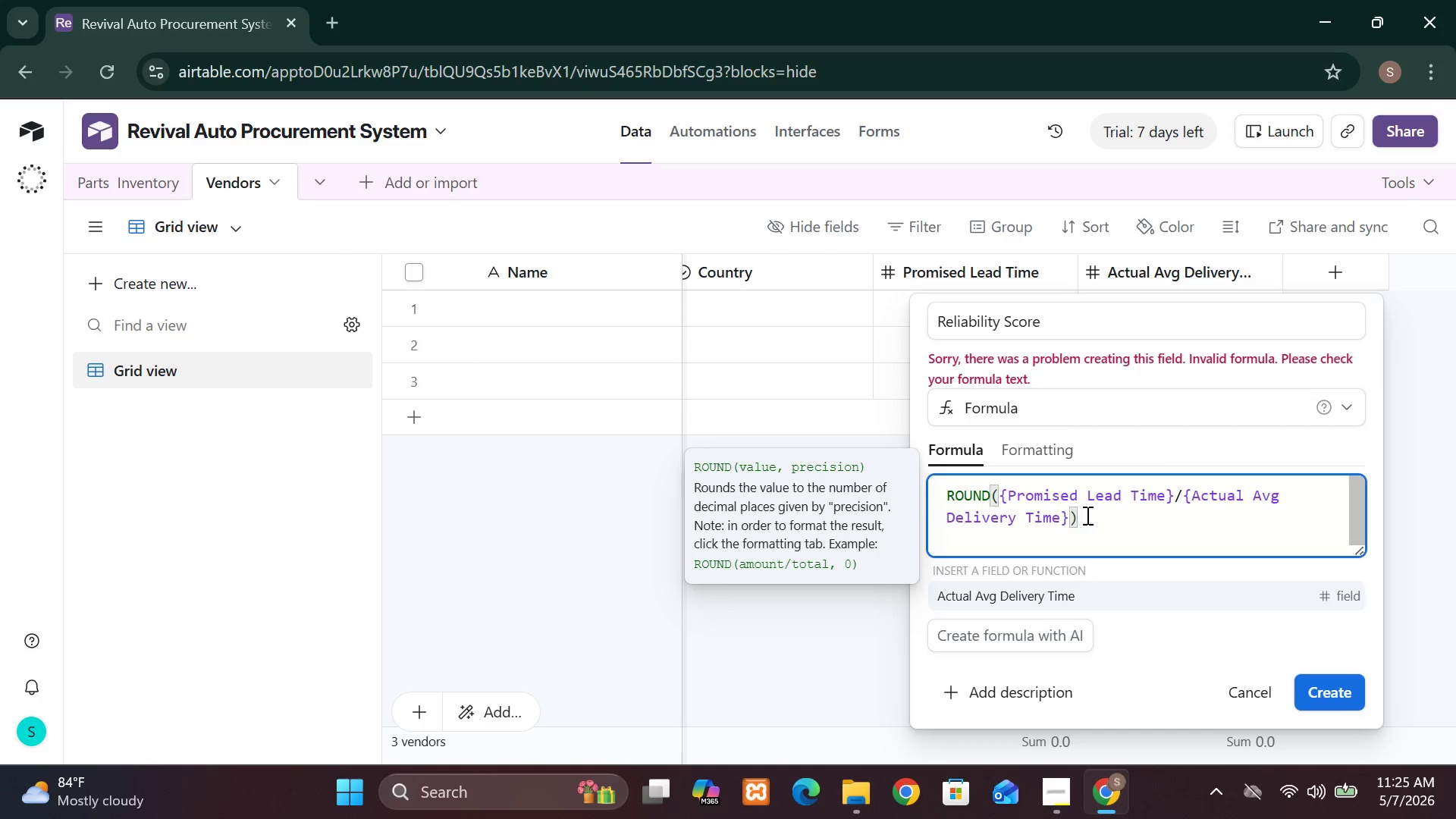 
wait(11.88)
 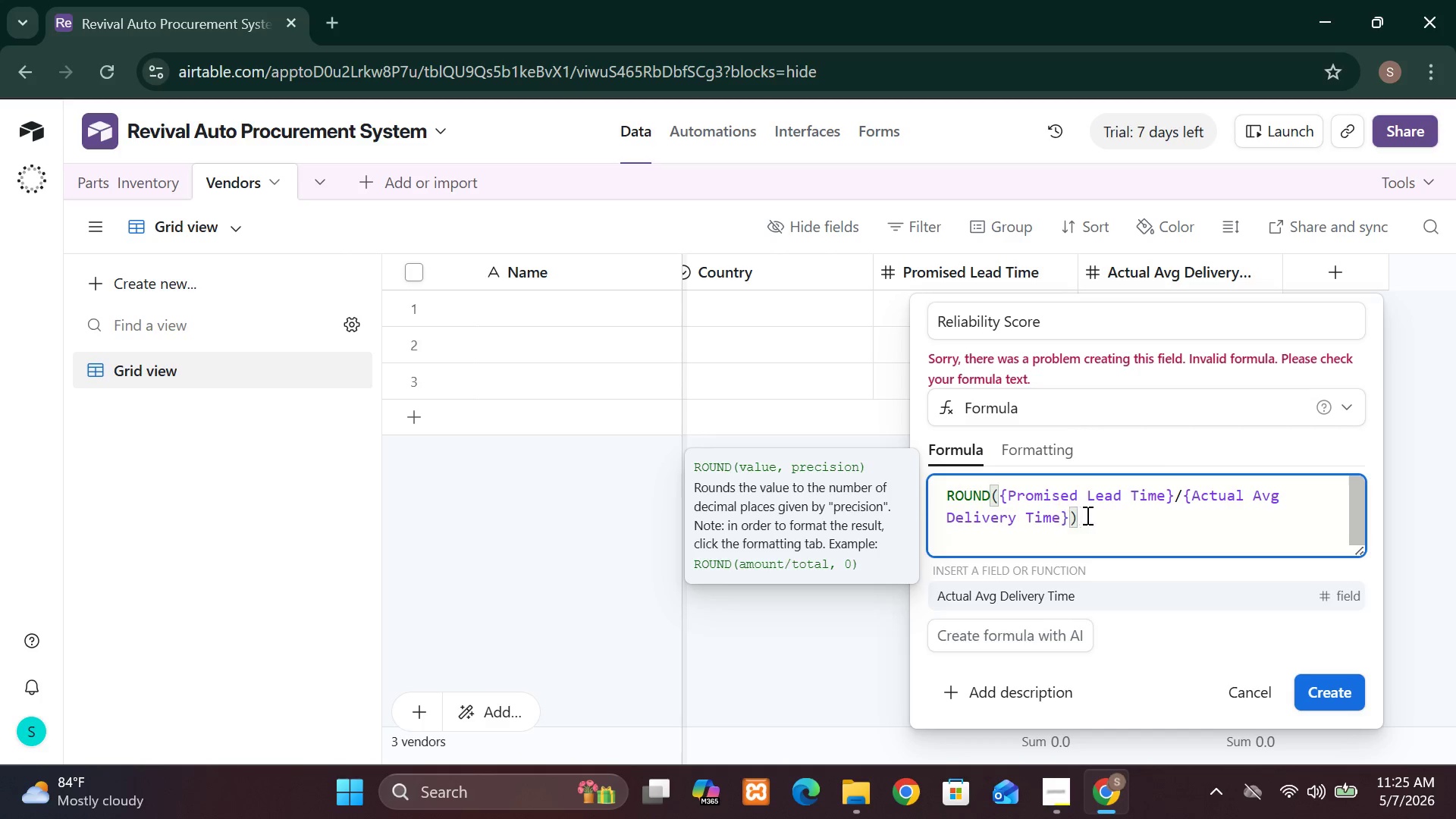 
left_click([1067, 518])
 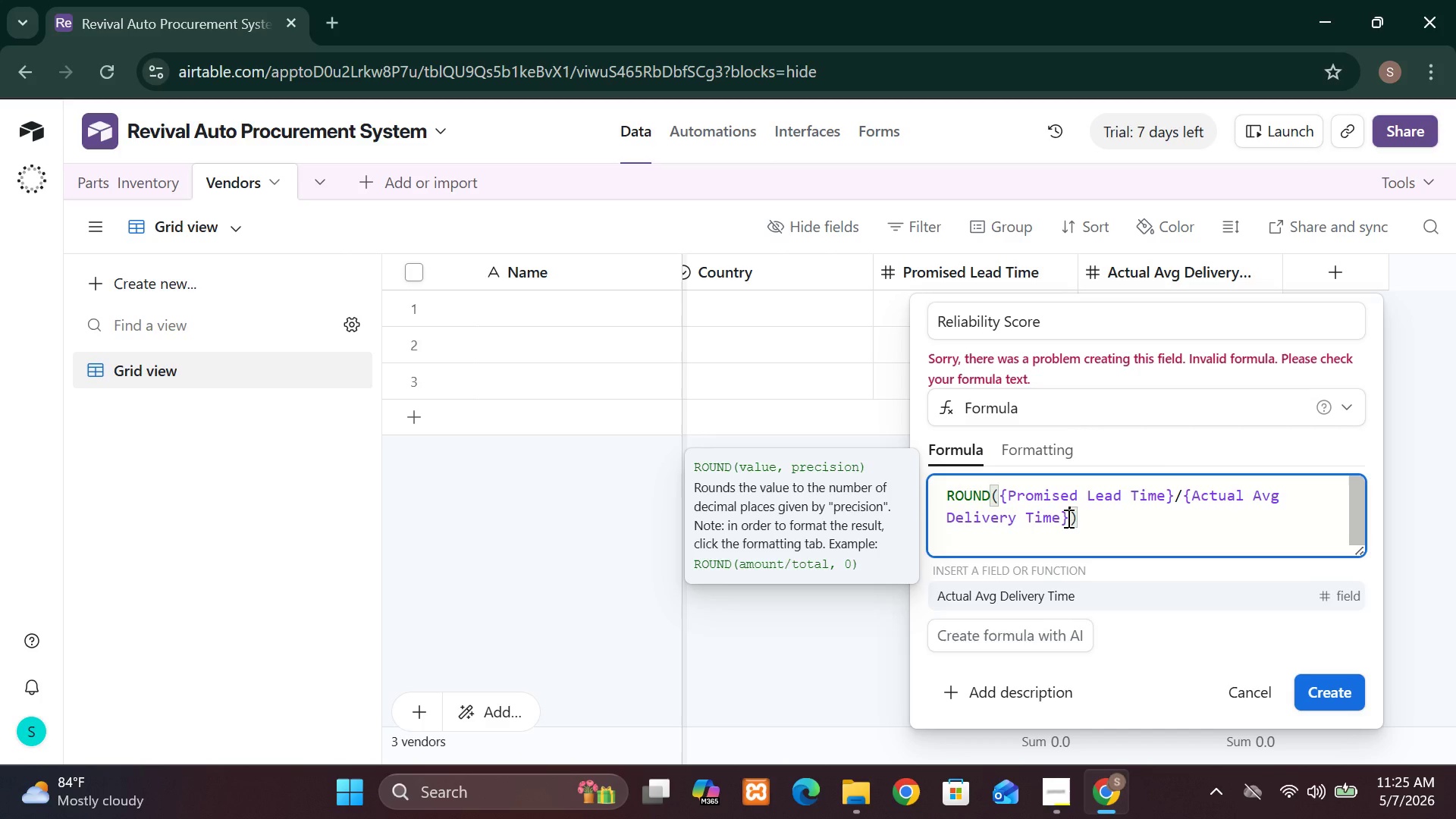 
wait(7.09)
 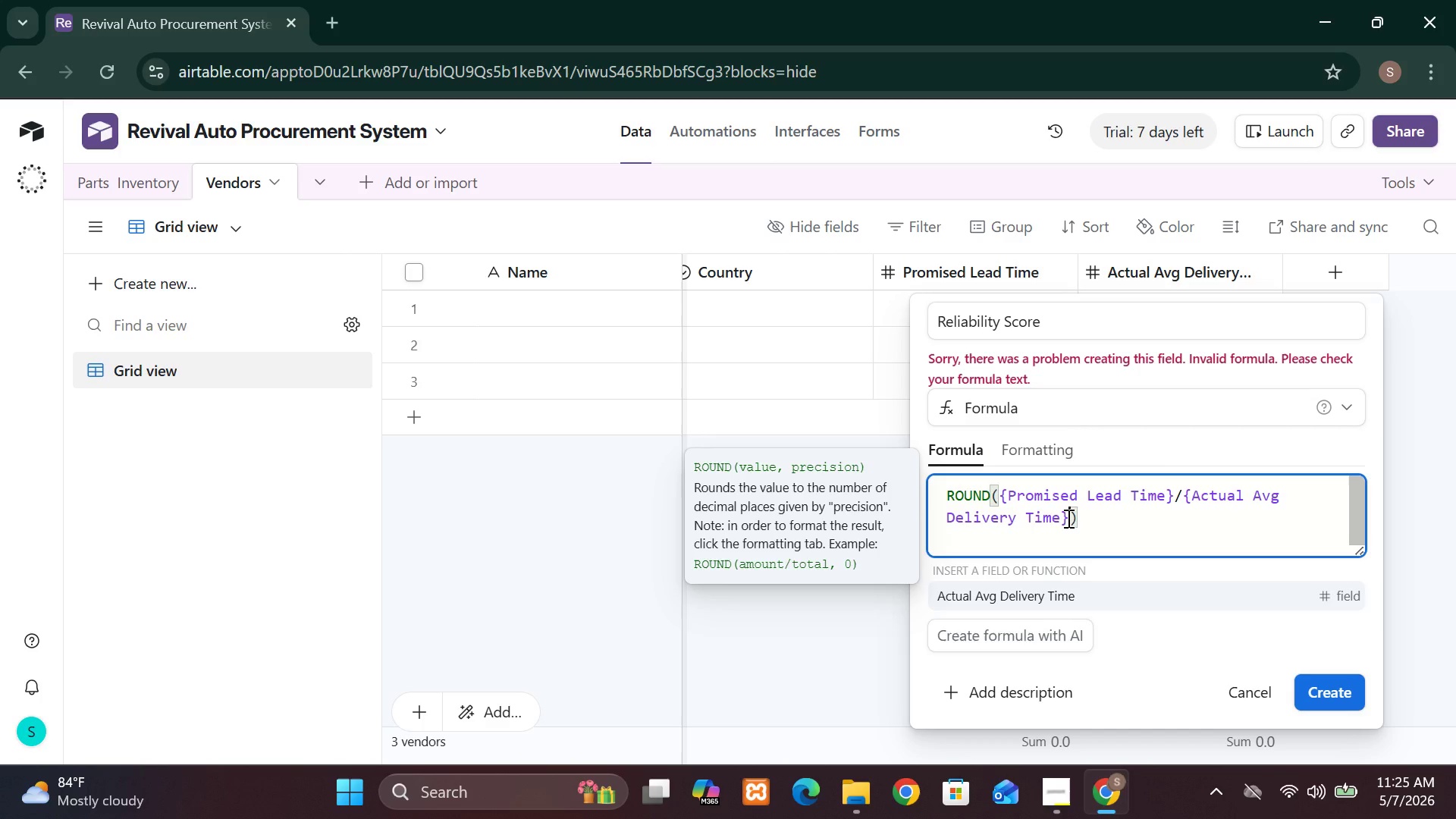 
key(Shift+0)
 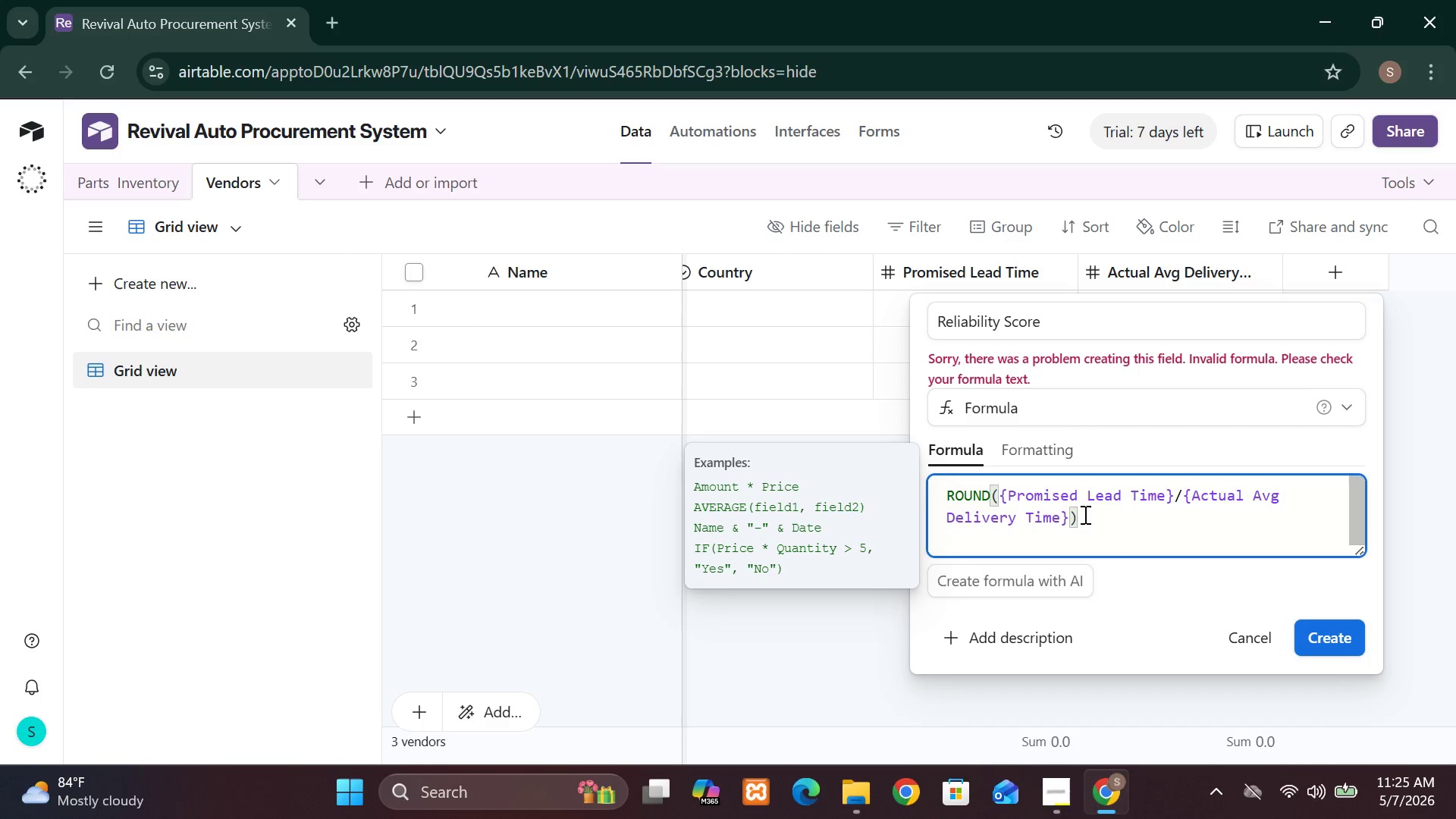 
wait(5.34)
 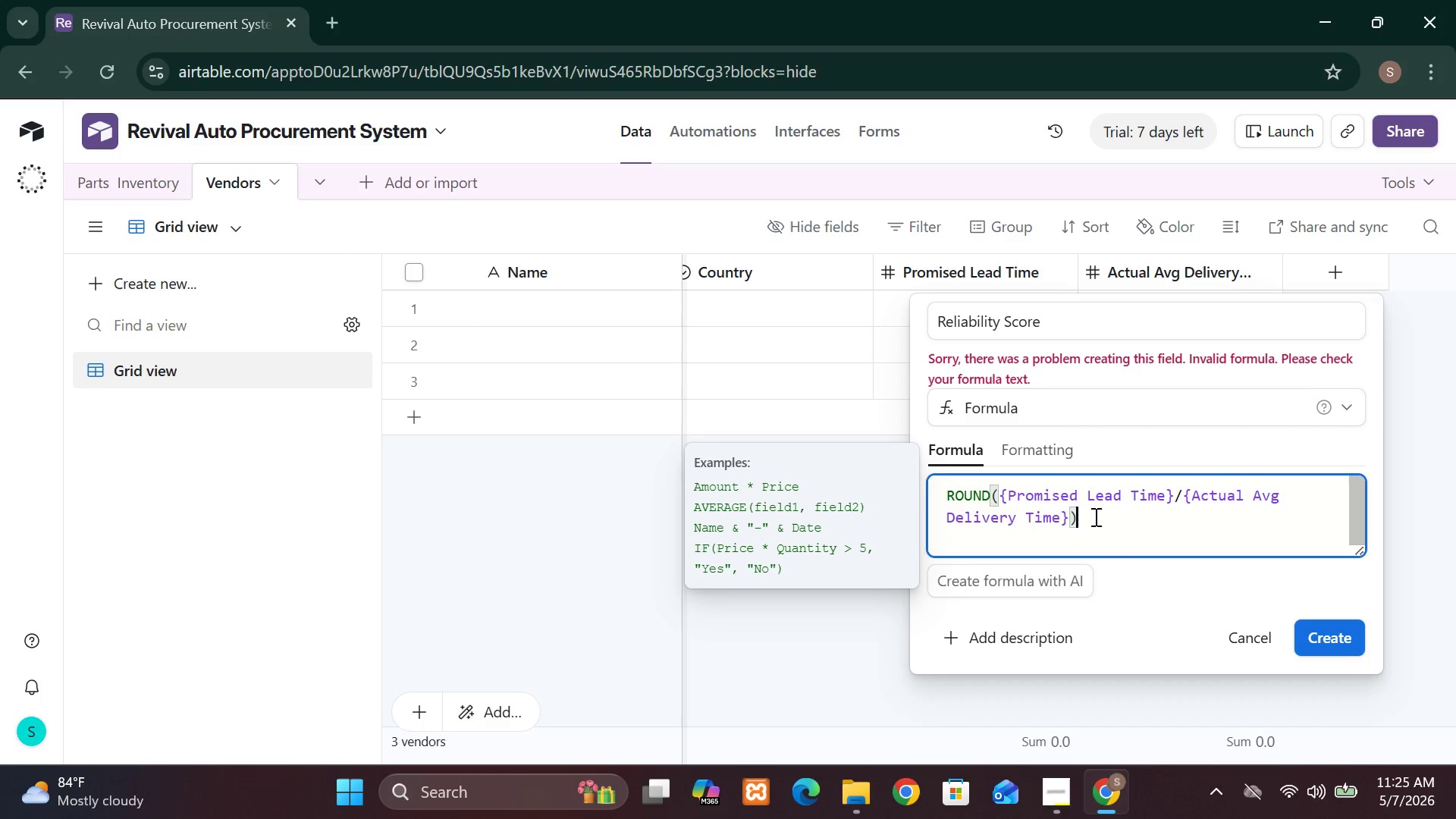 
type(*100)
 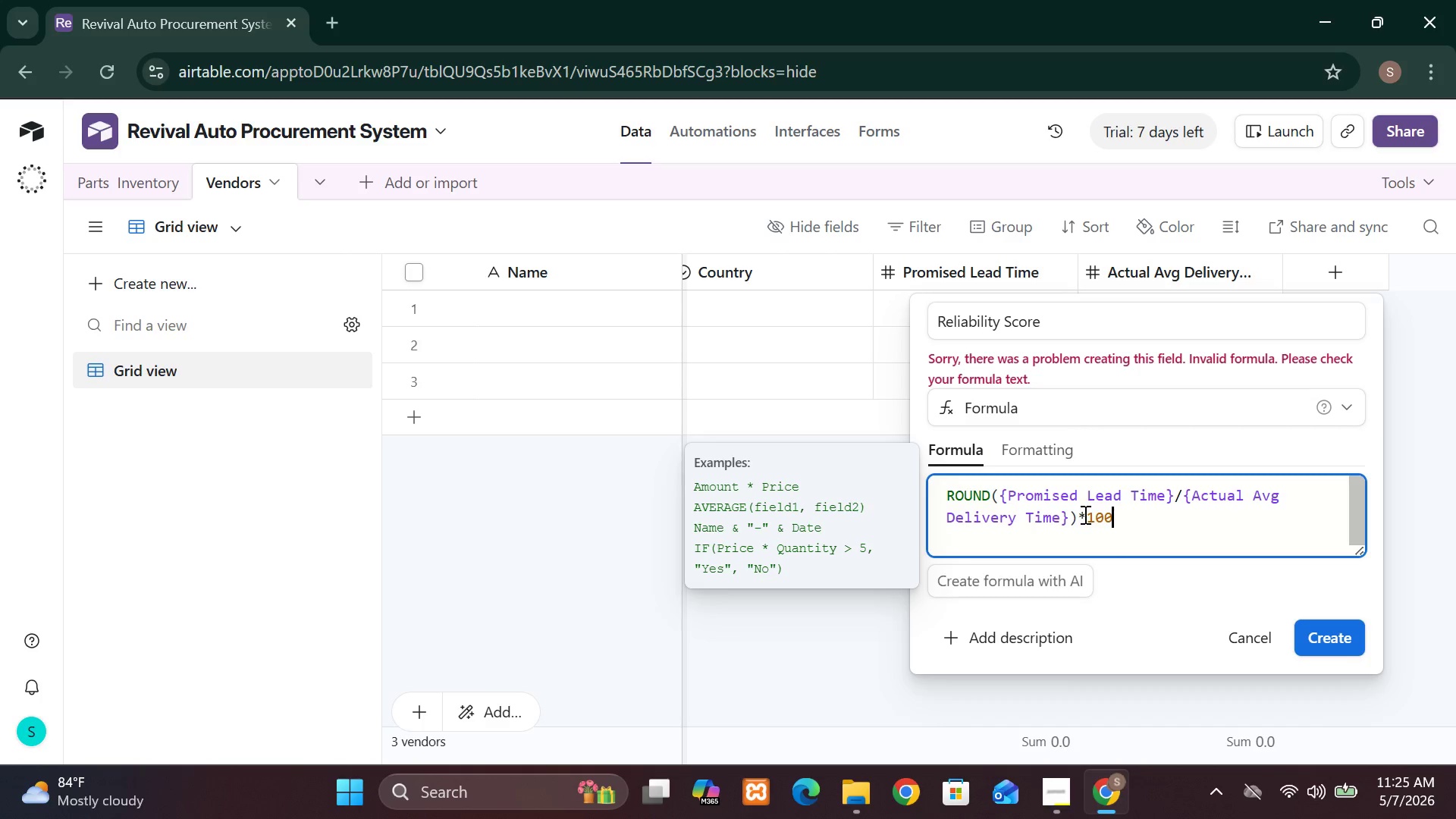 
wait(6.67)
 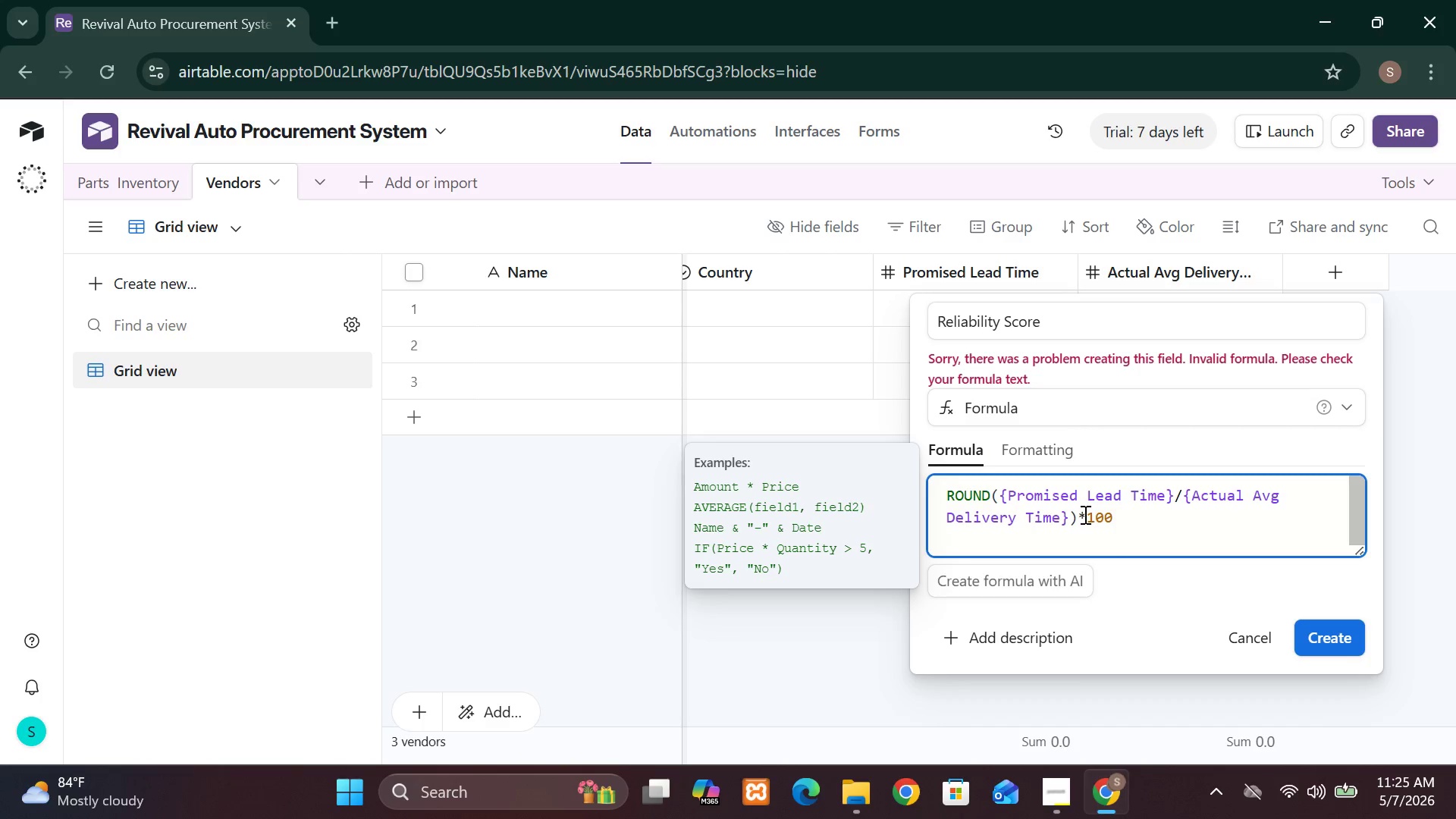 
key(Shift+0)
 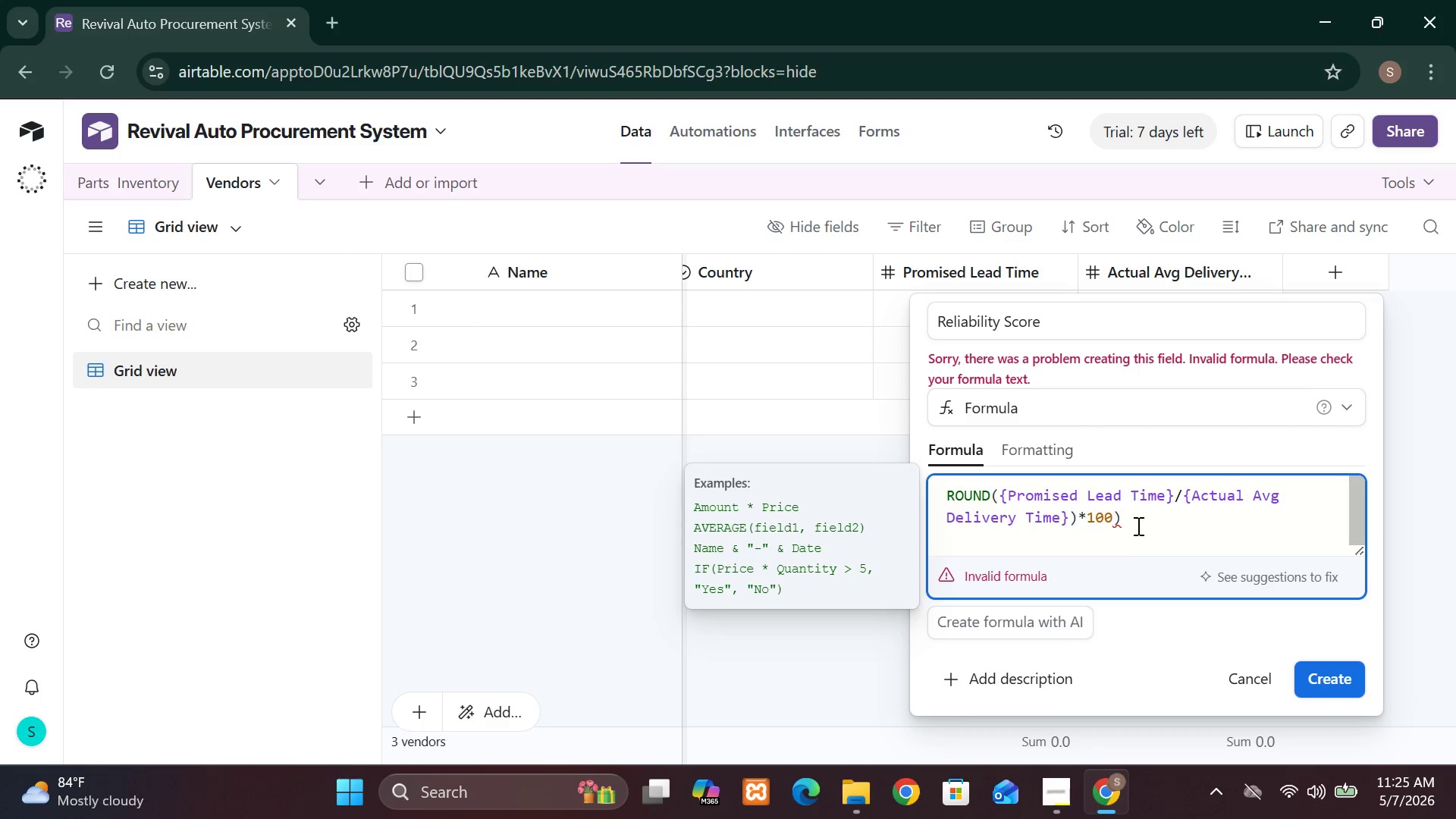 
wait(5.08)
 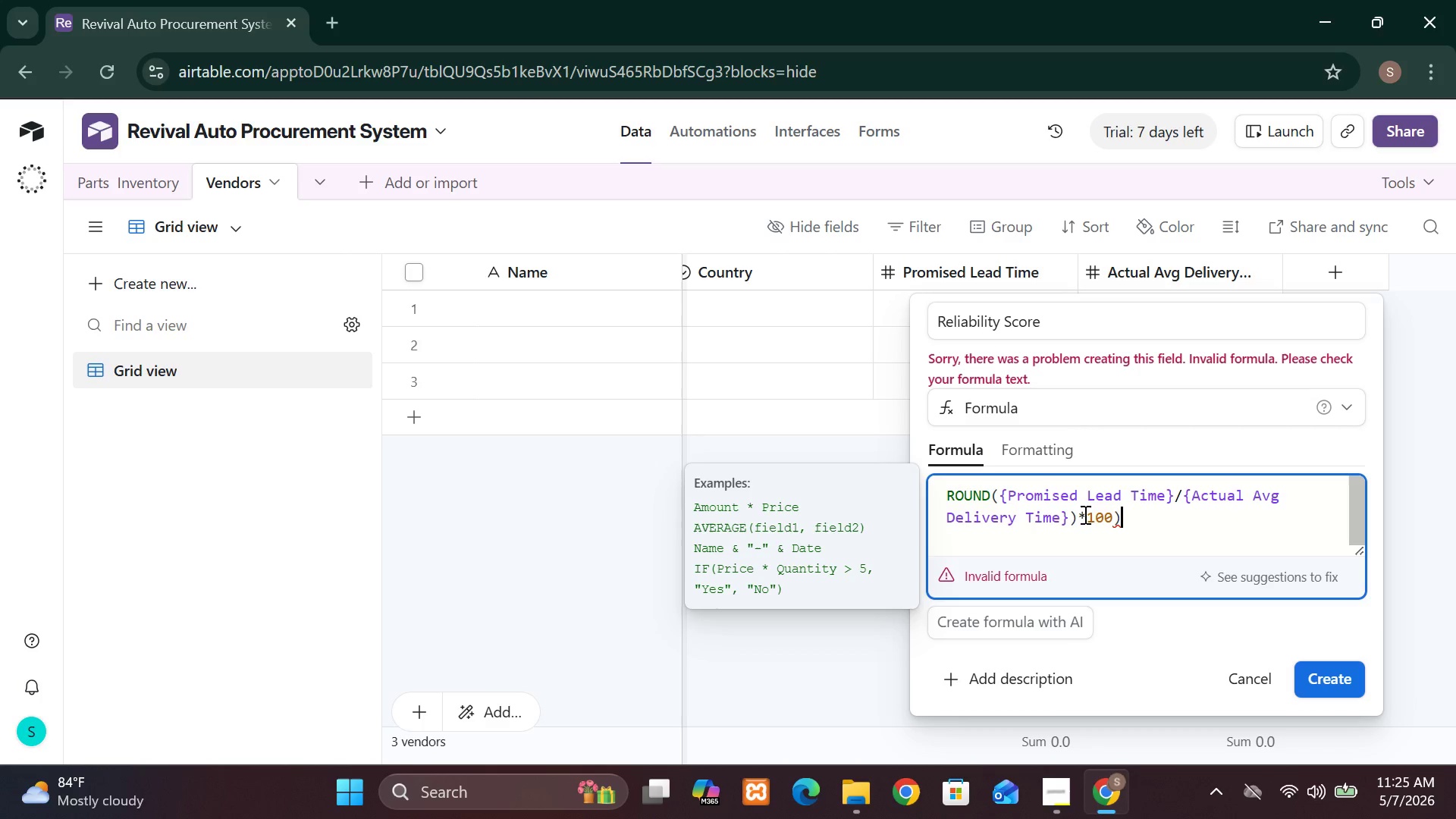 
key(Backspace)
 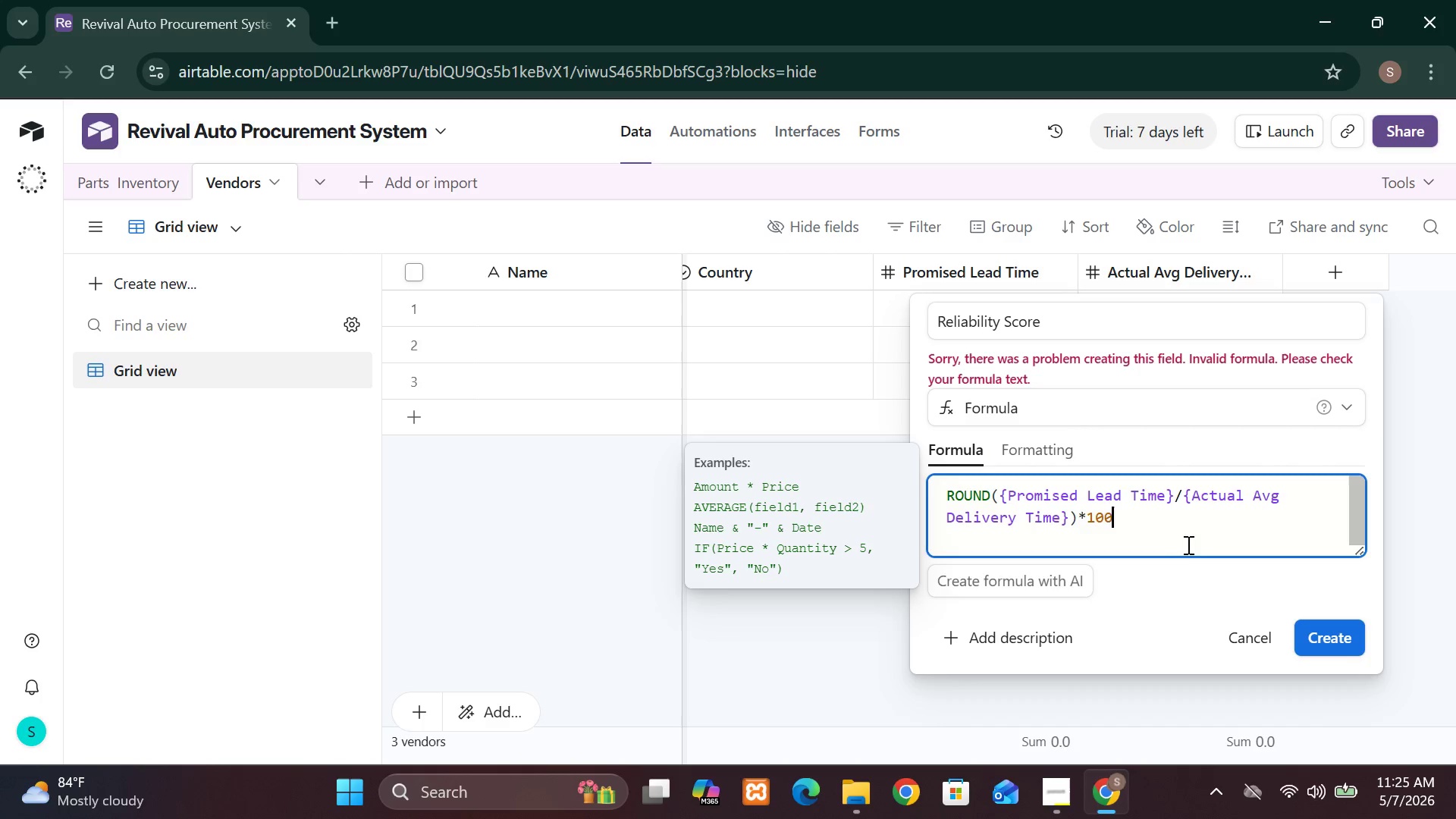 
wait(7.23)
 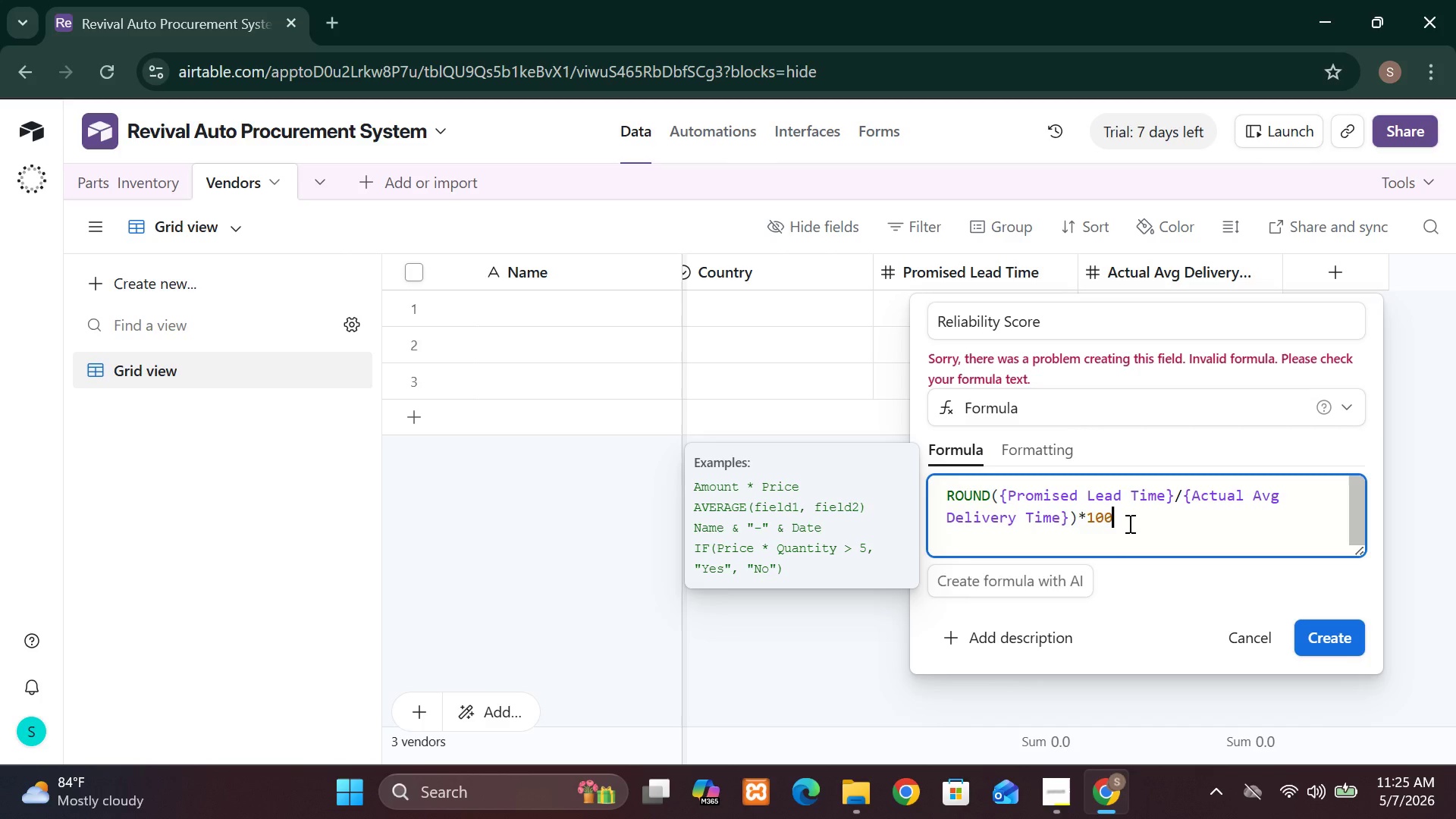 
left_click([1332, 639])
 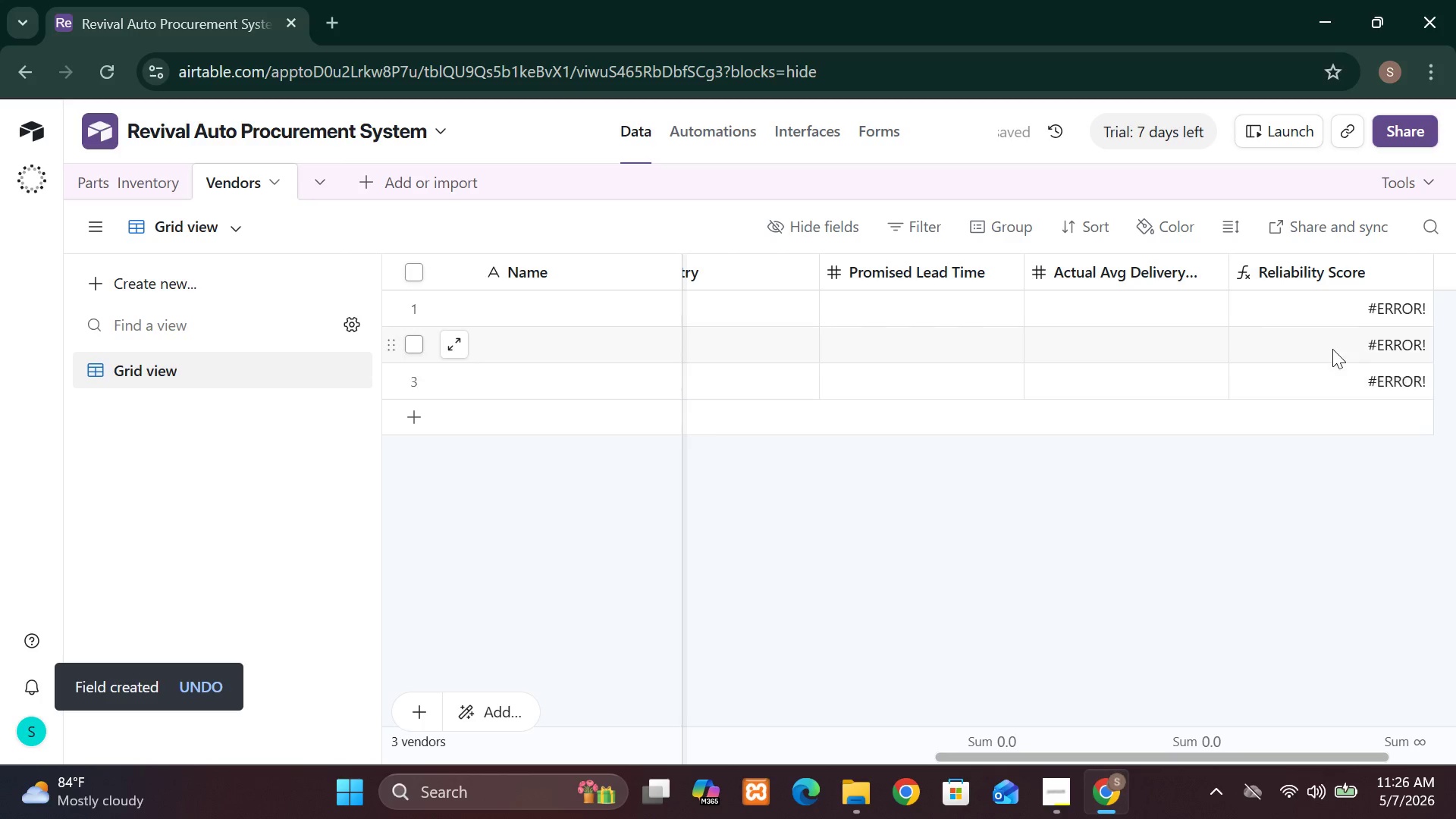 
wait(7.84)
 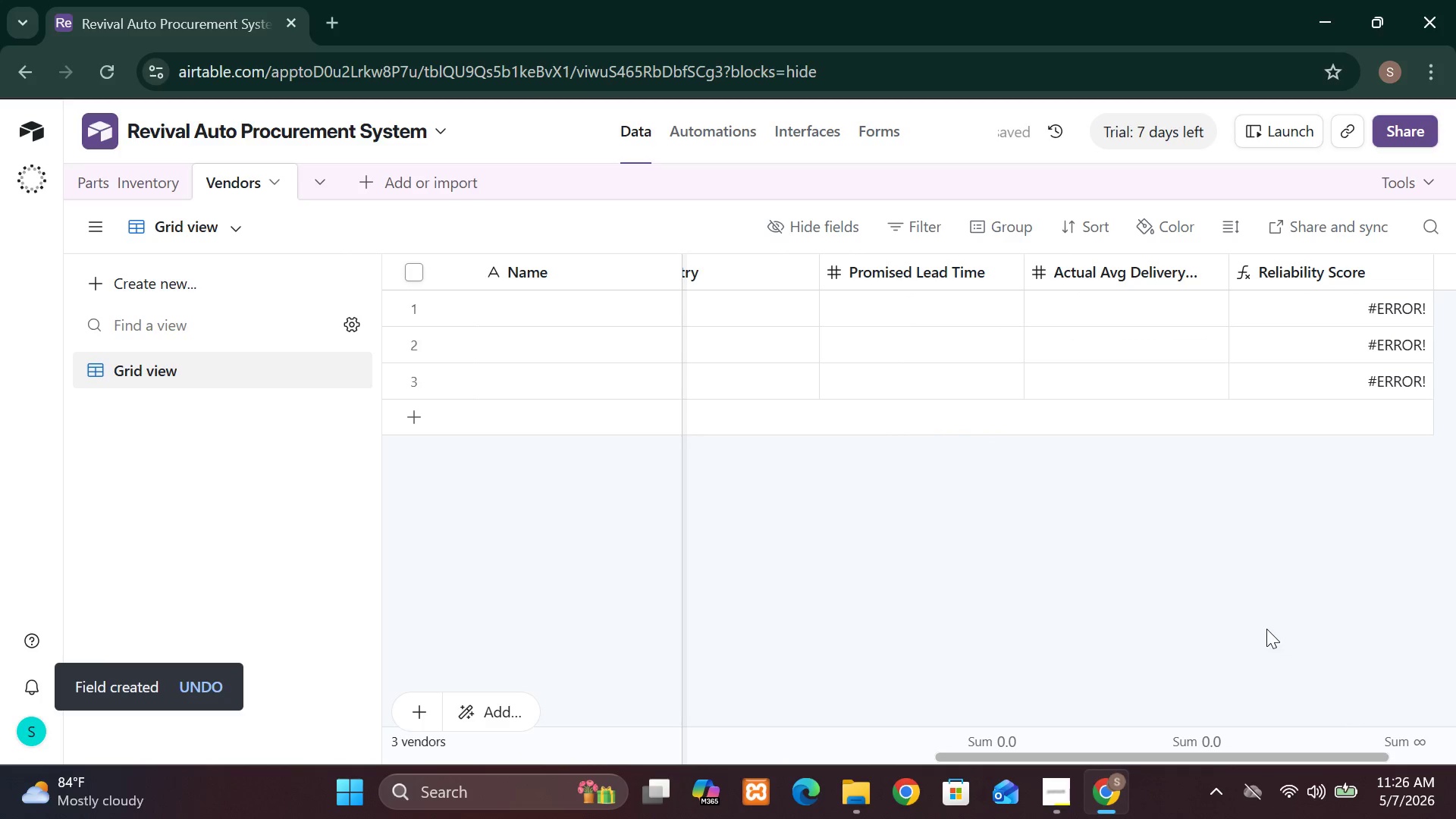 
left_click([1416, 277])
 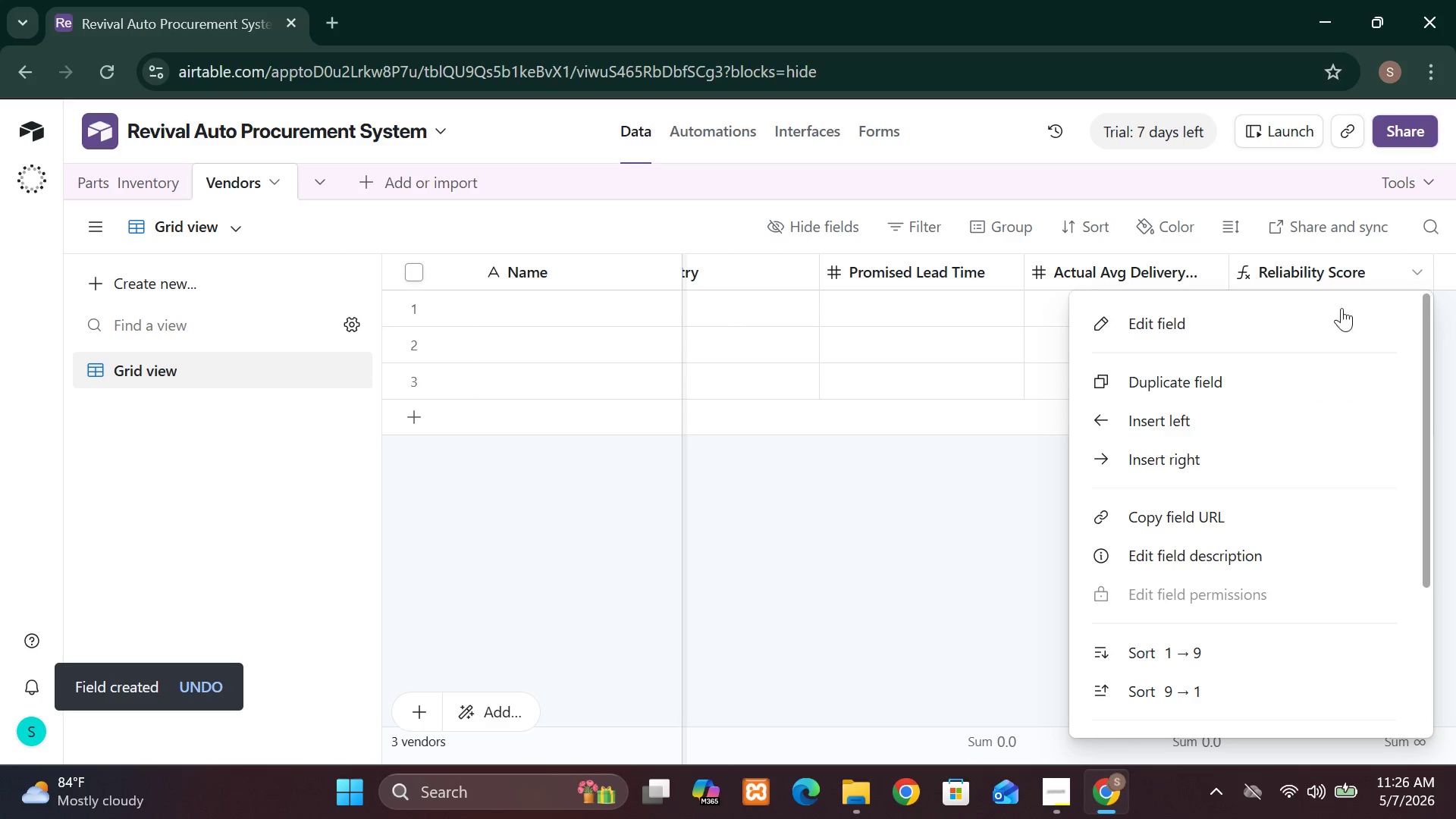 
left_click([1333, 312])
 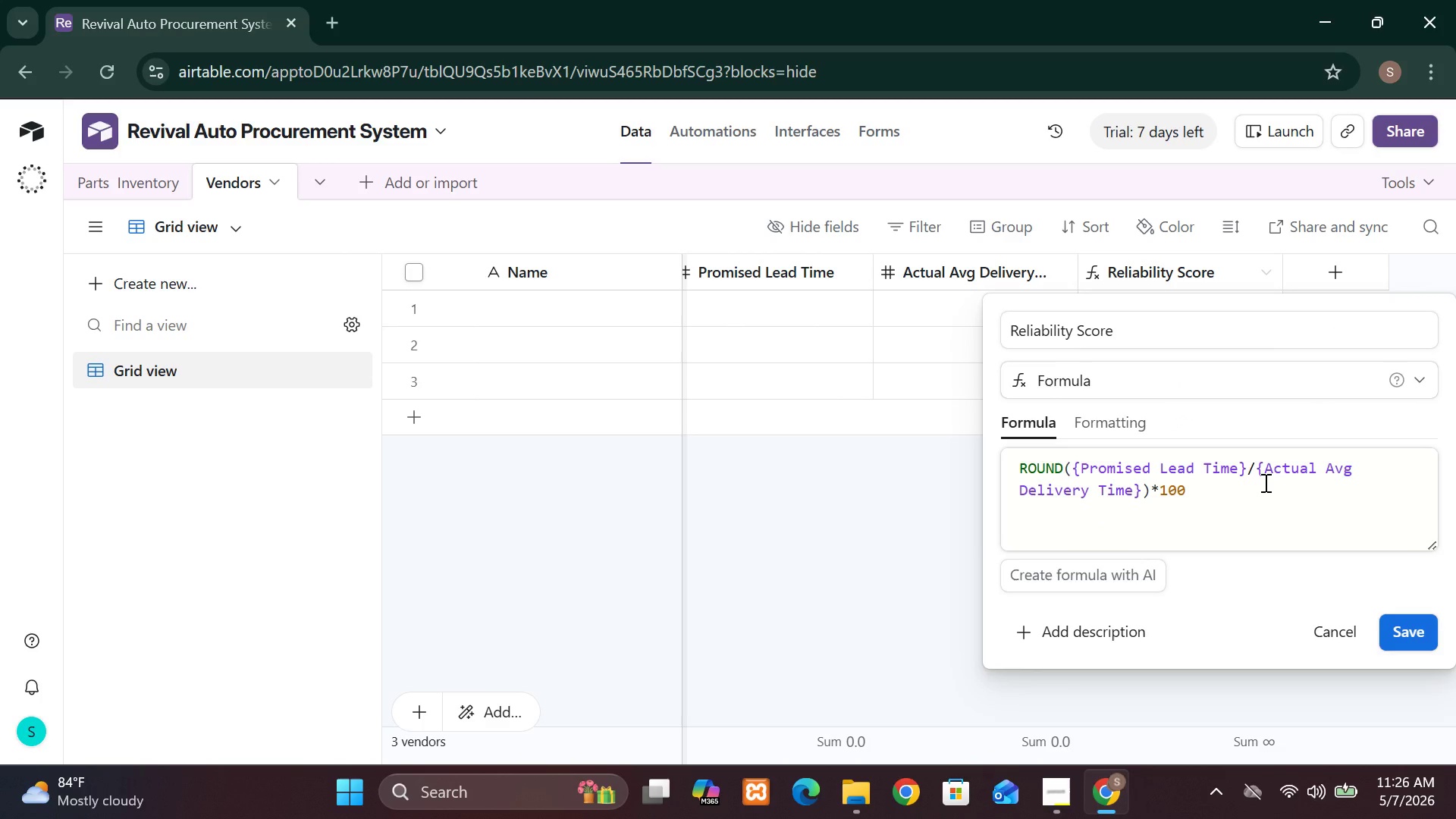 
wait(10.33)
 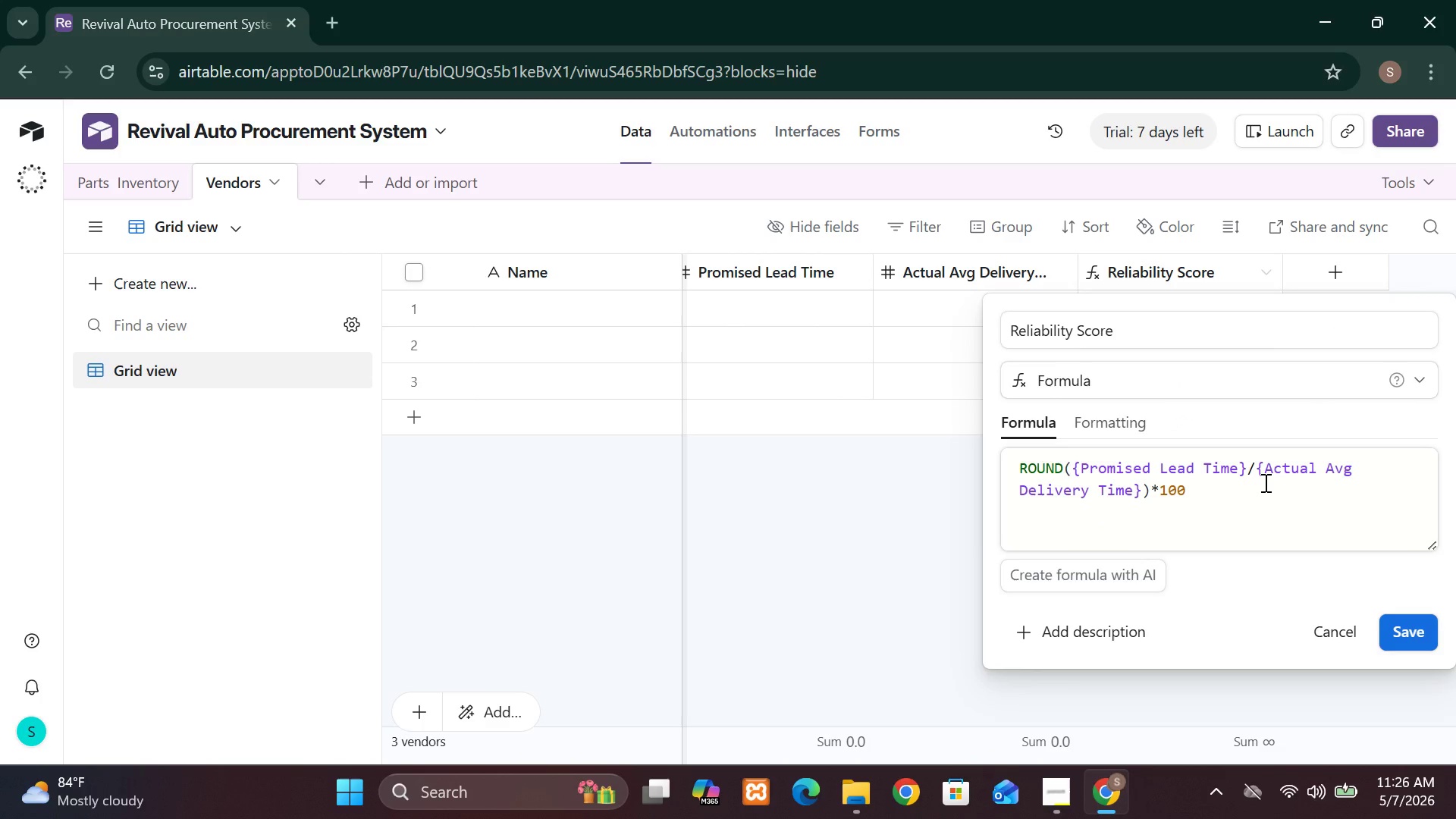 
left_click([1193, 496])
 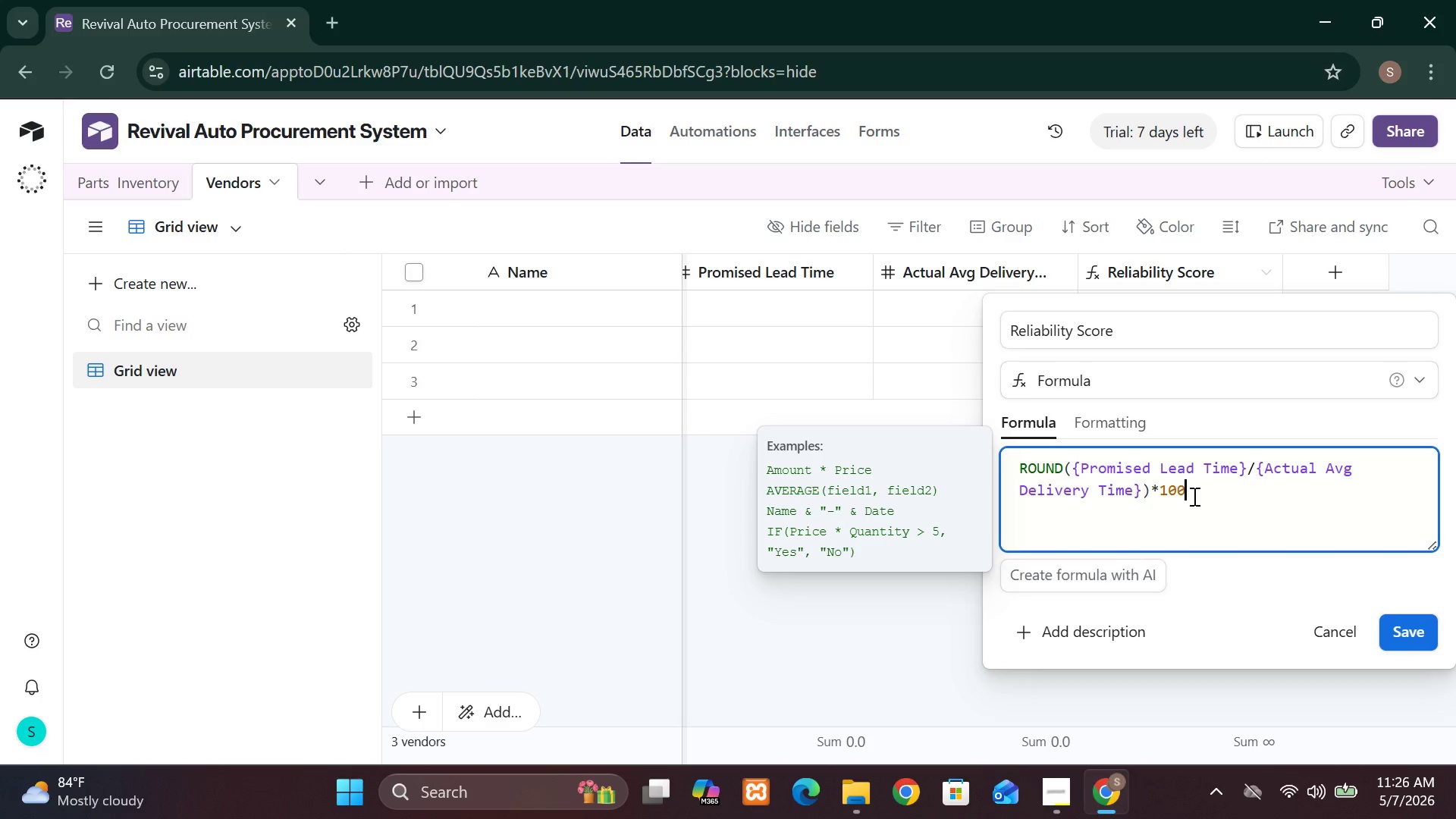 
key(Enter)
 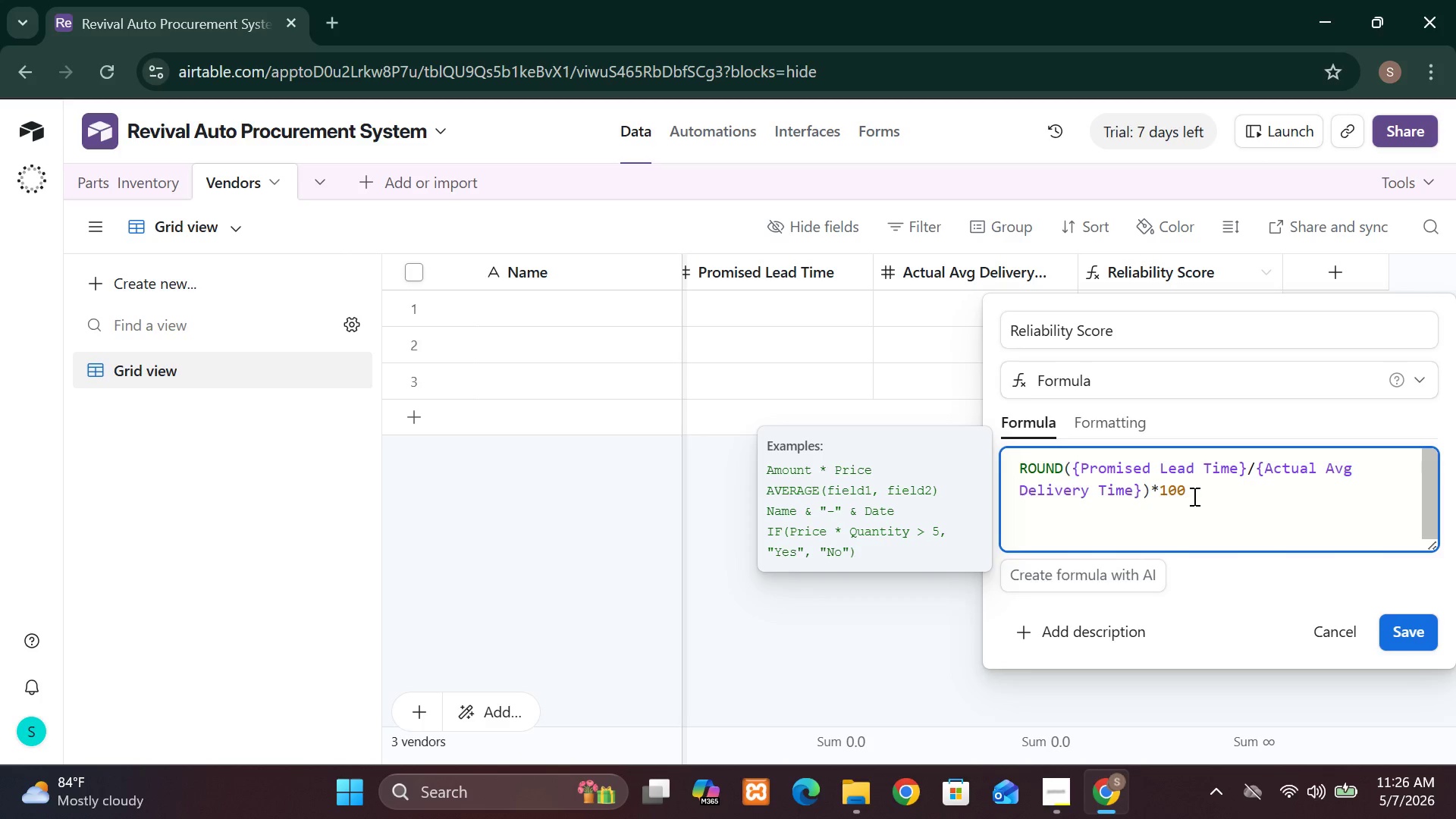 
key(Shift+0)
 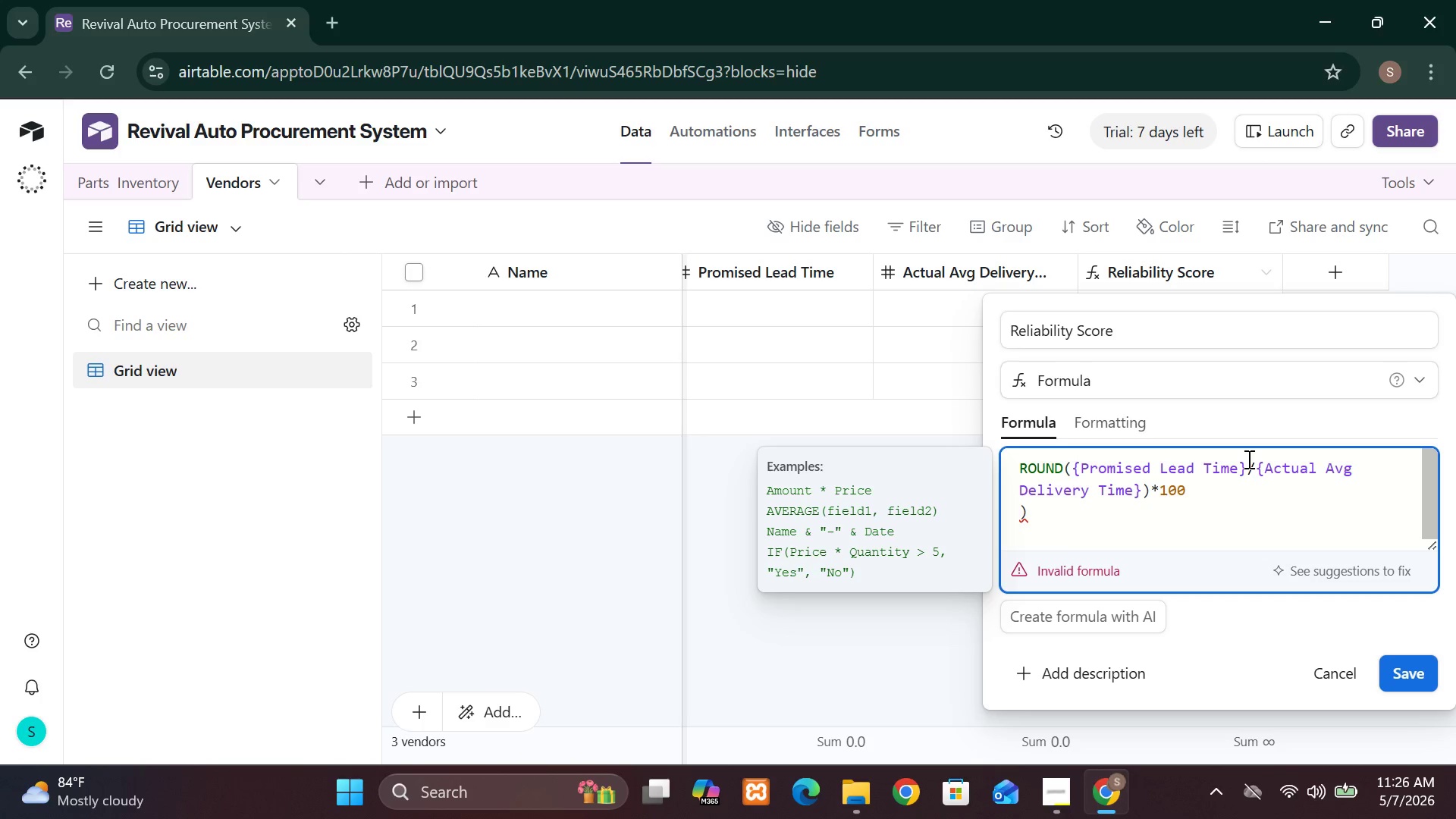 
wait(10.64)
 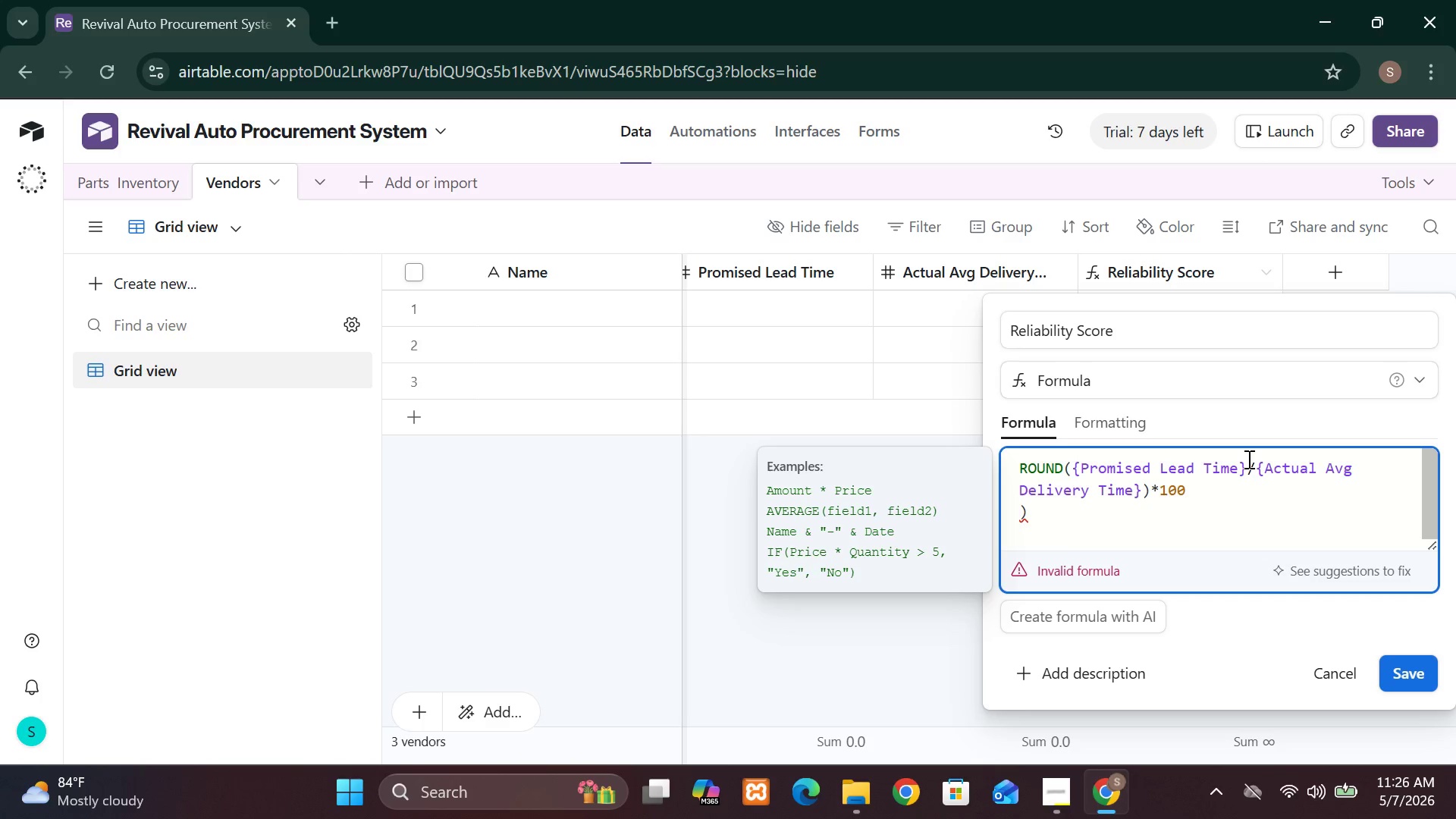 
left_click([1266, 465])
 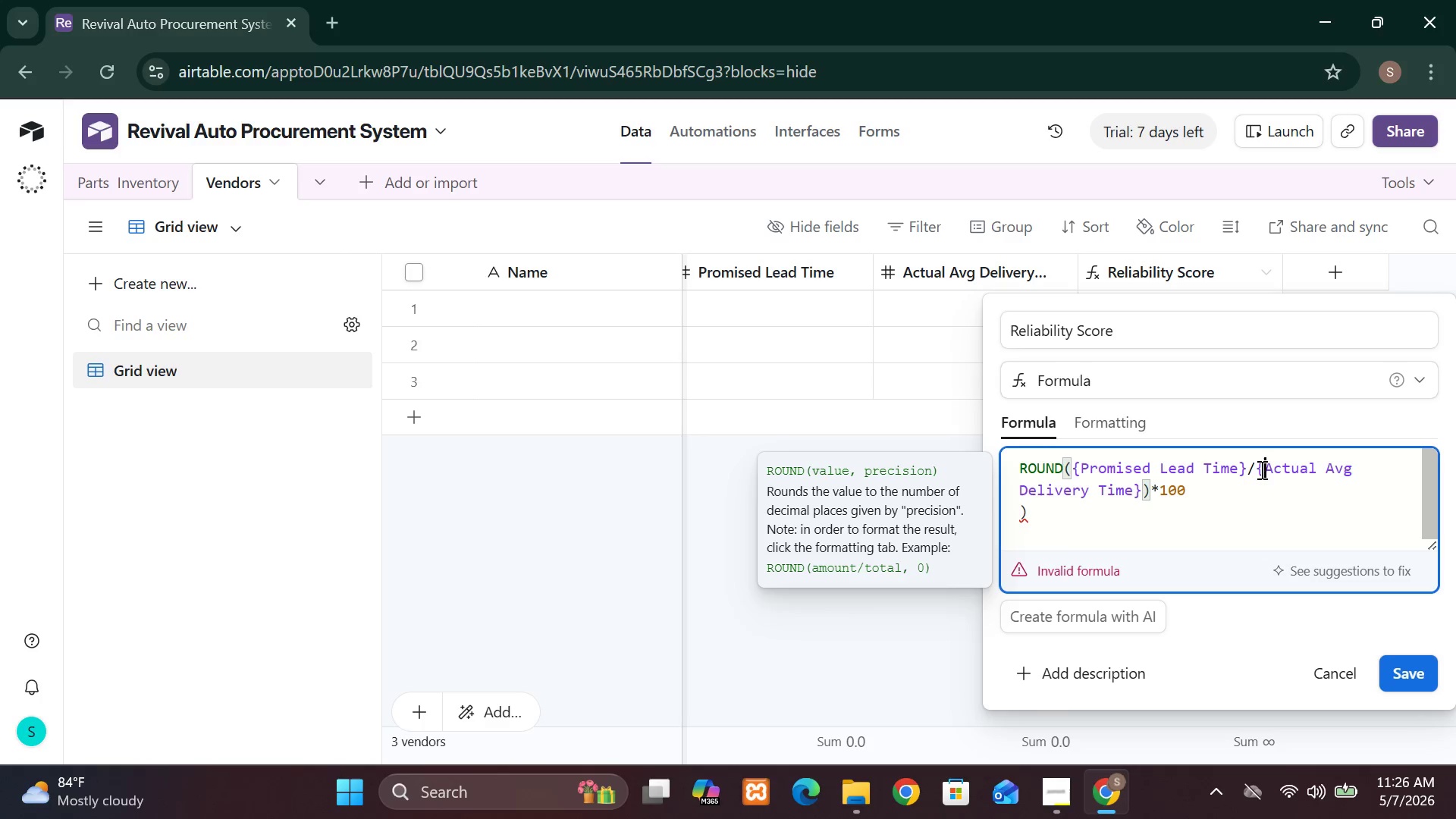 
left_click([1256, 469])
 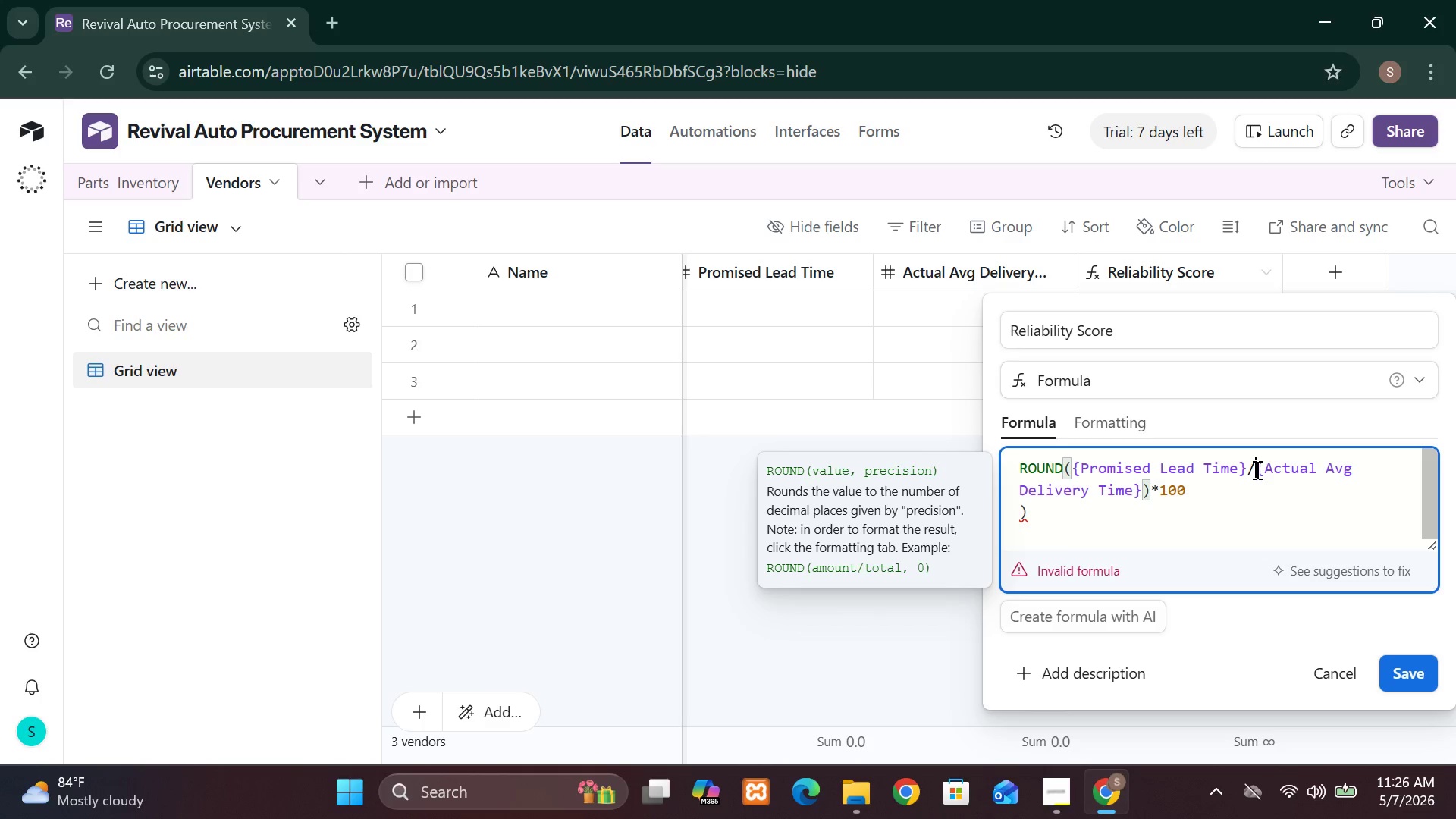 
key(Shift+9)
 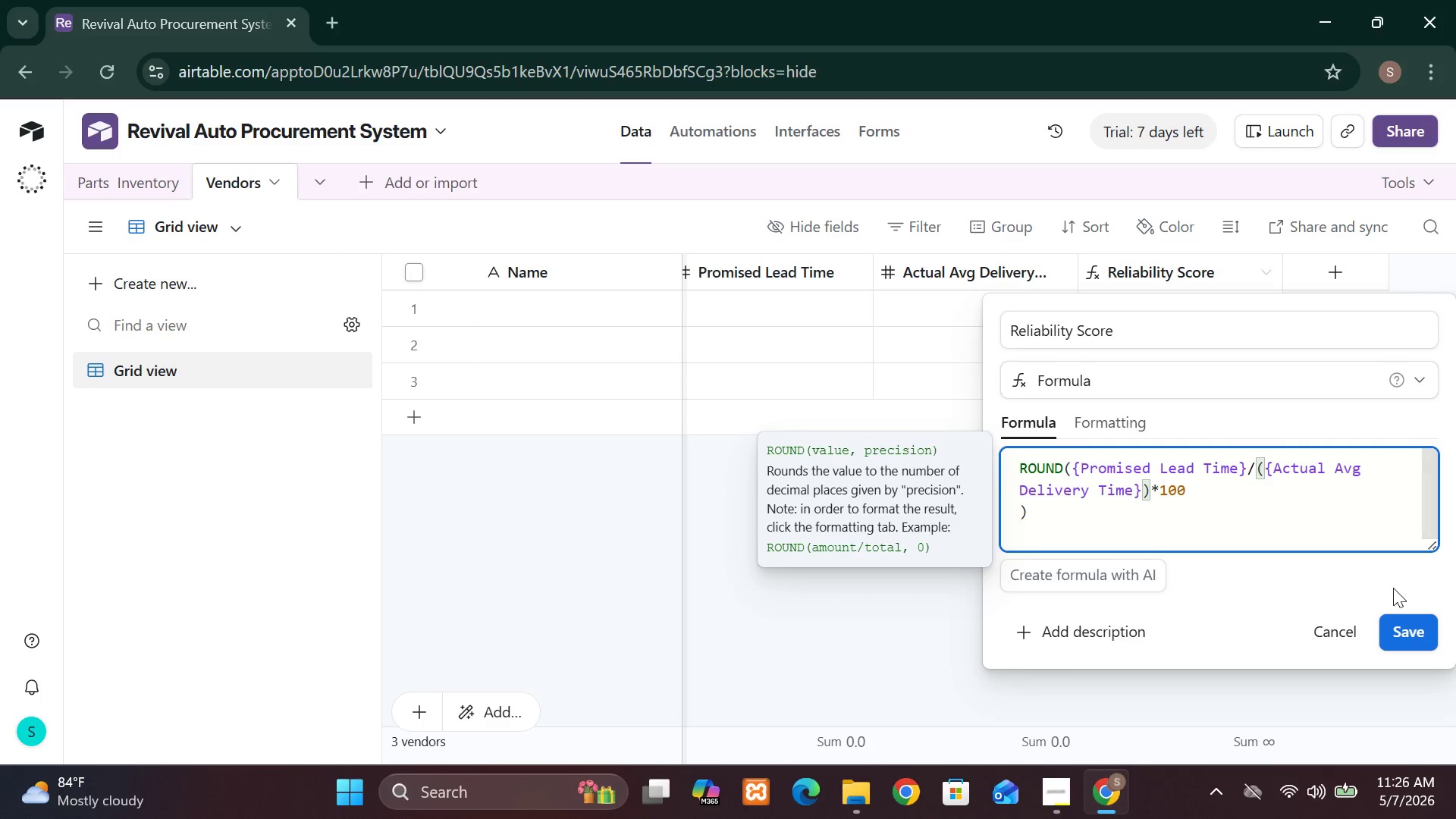 
left_click([1405, 626])
 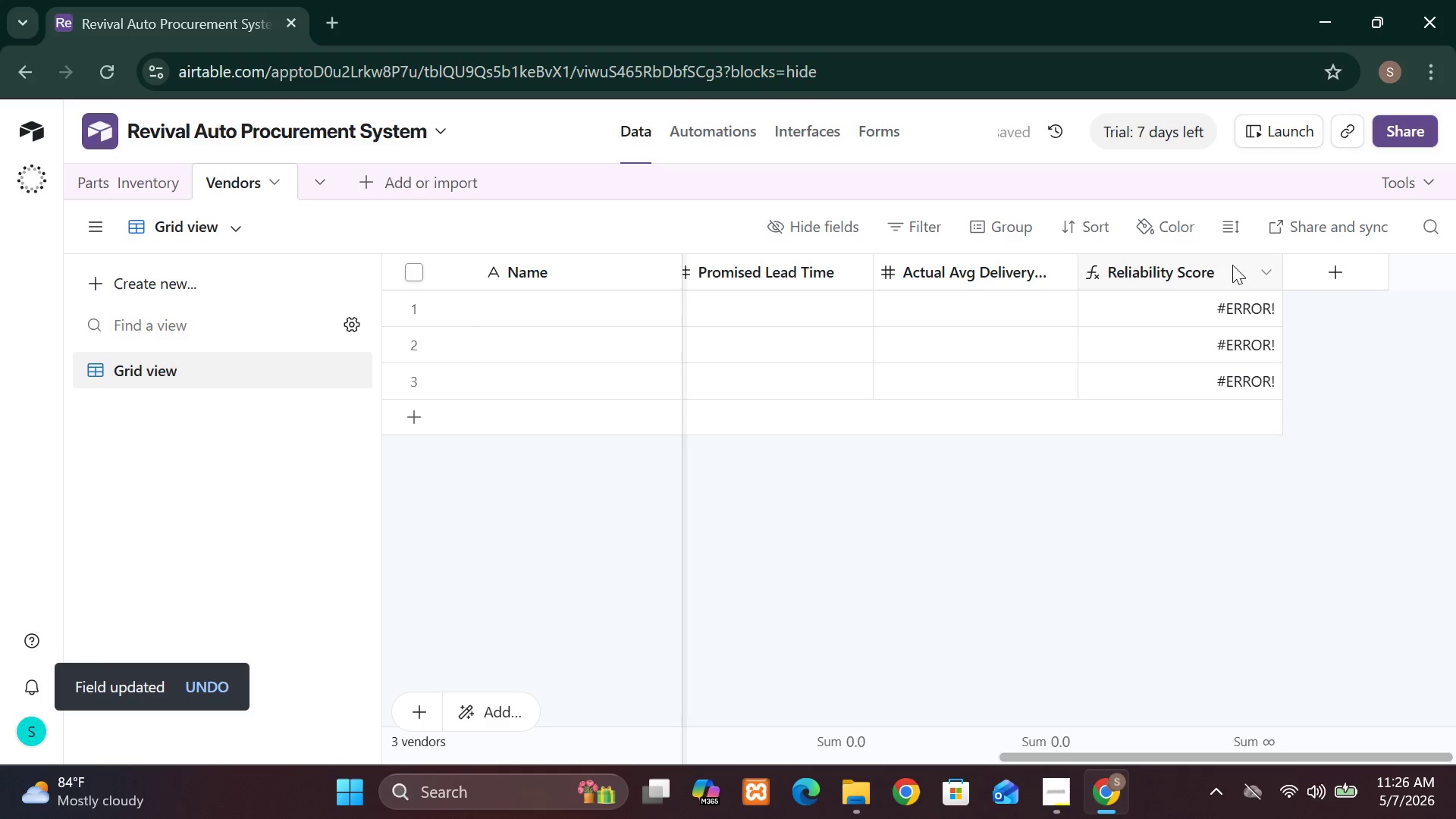 
left_click([1270, 271])
 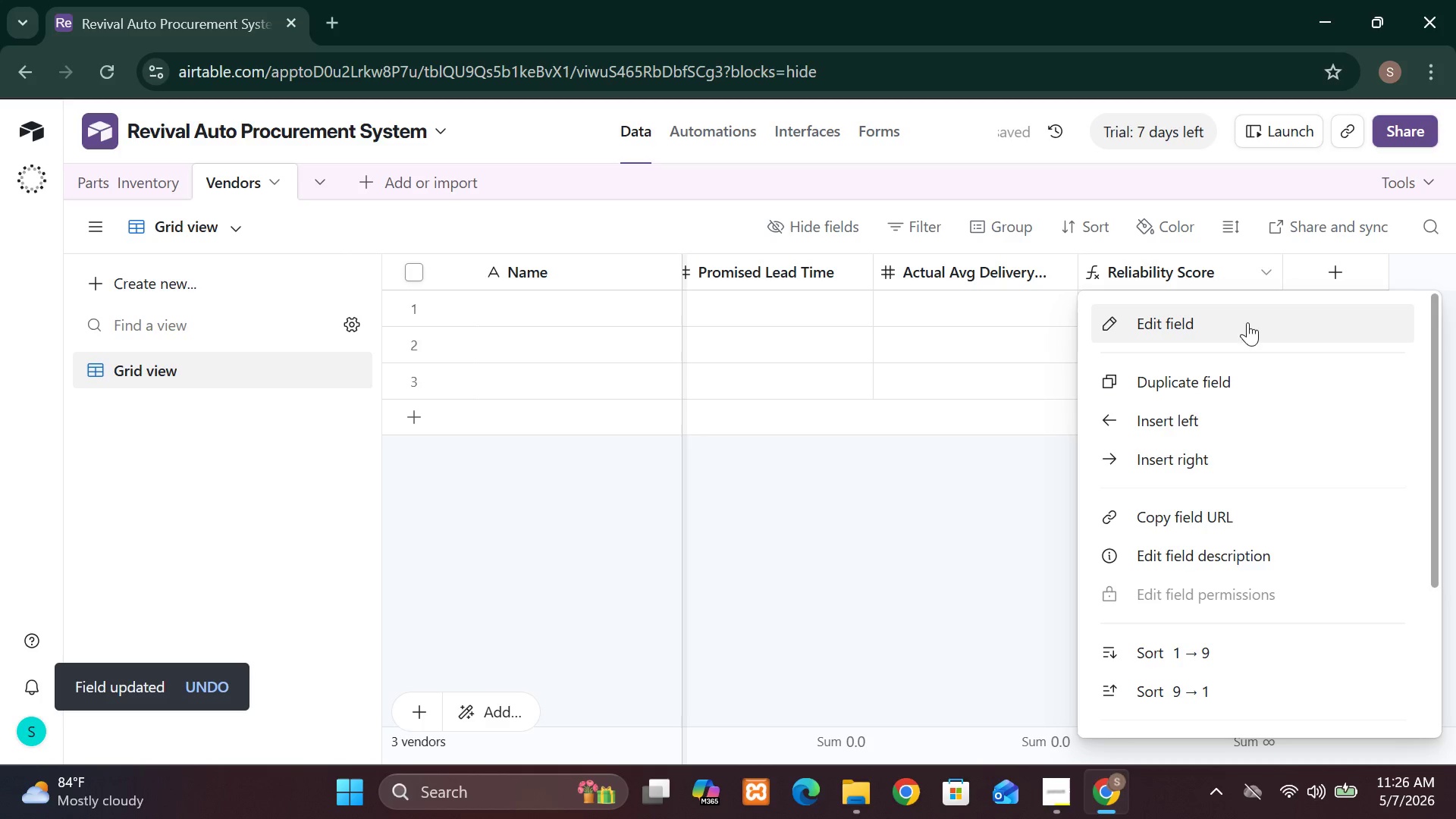 
left_click([1244, 333])
 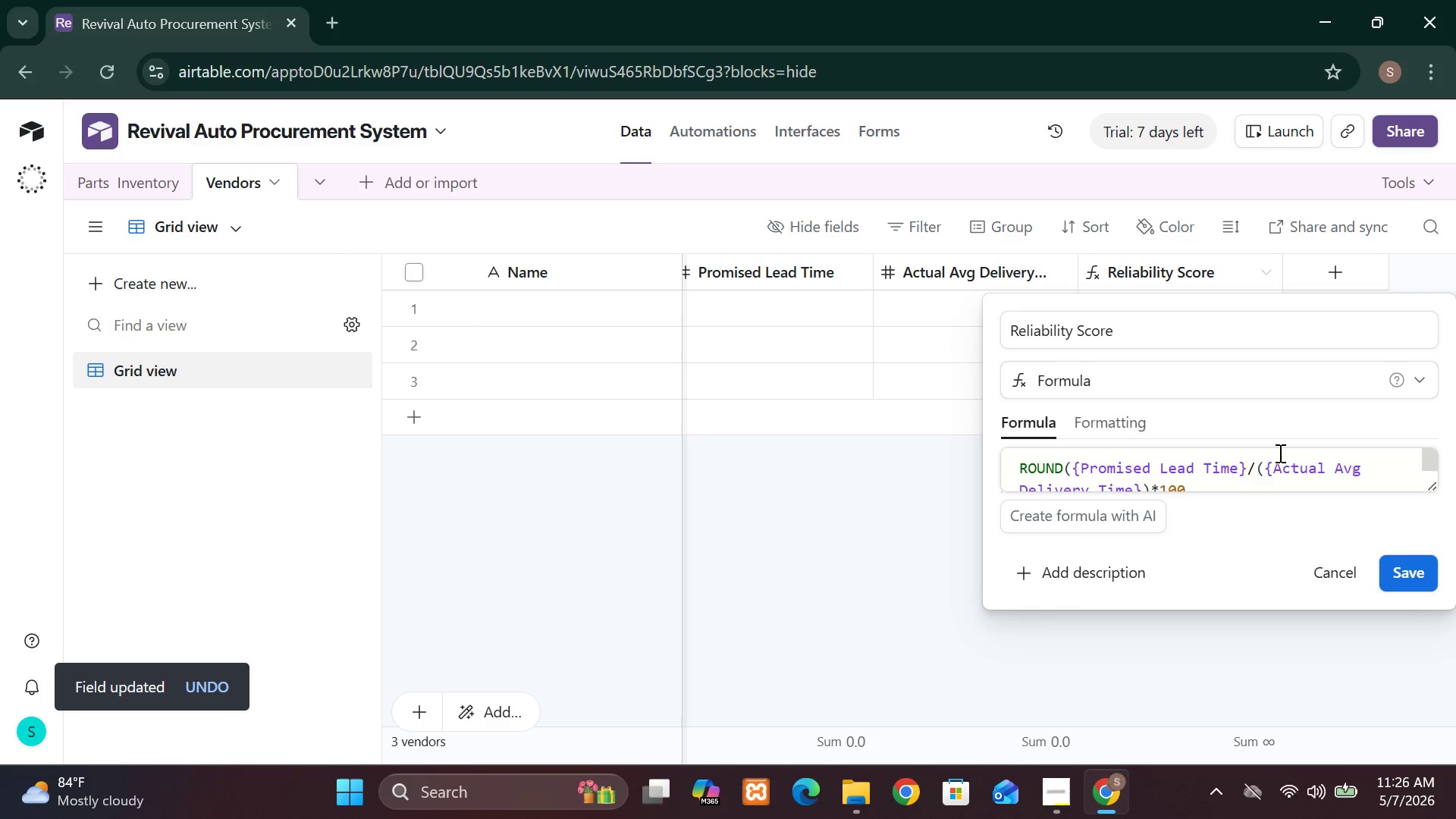 
left_click([1265, 470])
 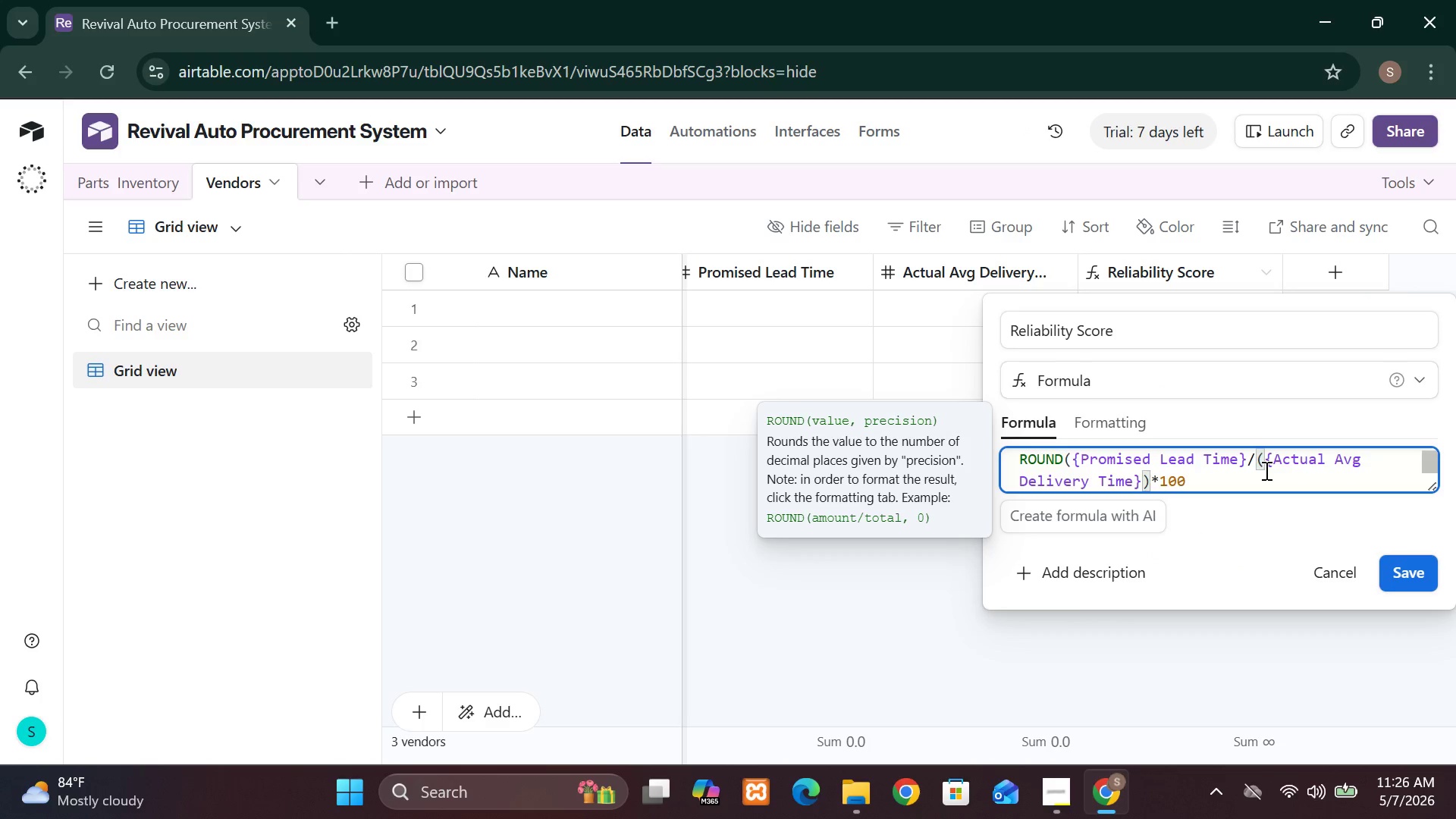 
key(Backspace)
 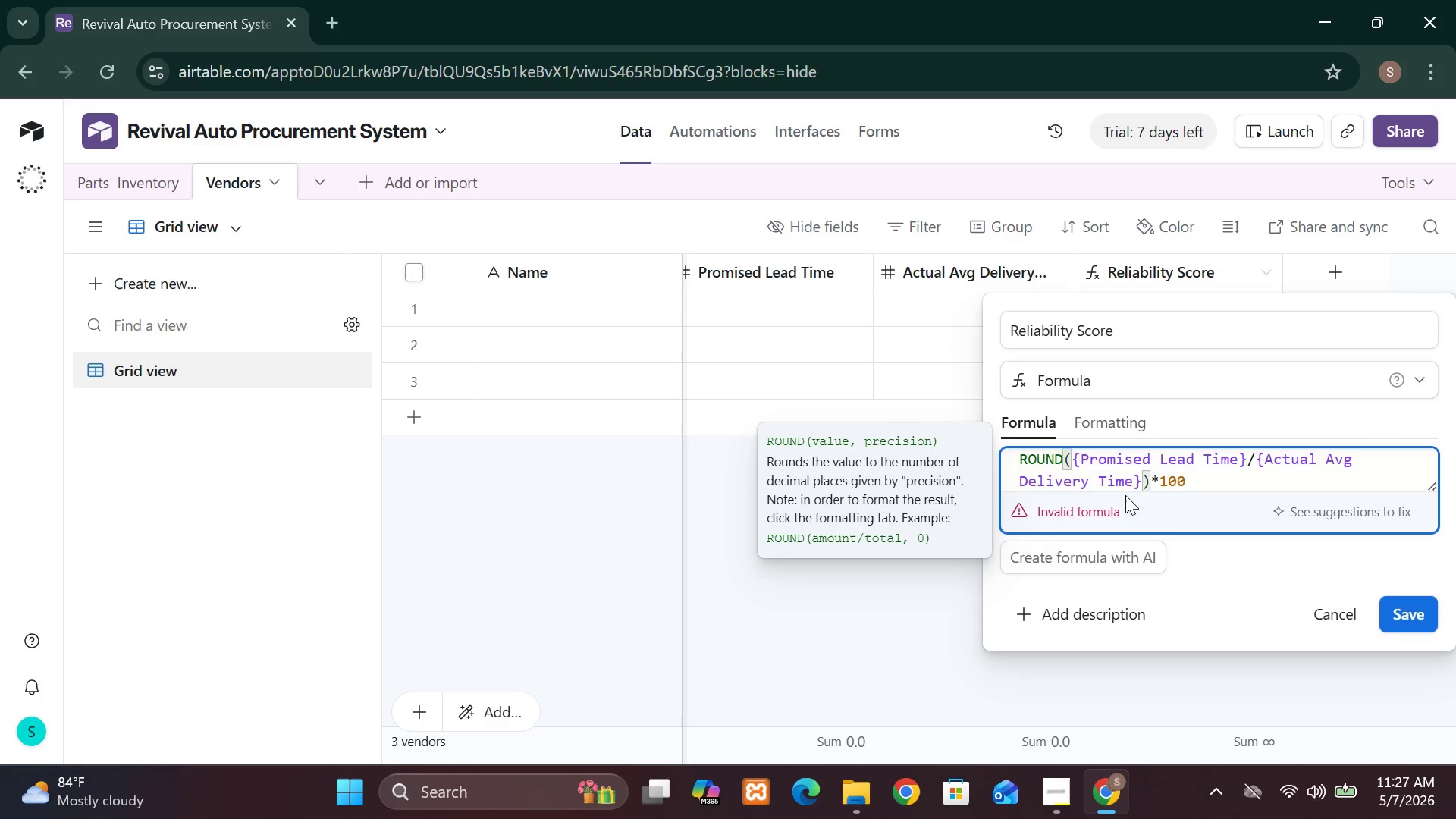 
wait(20.64)
 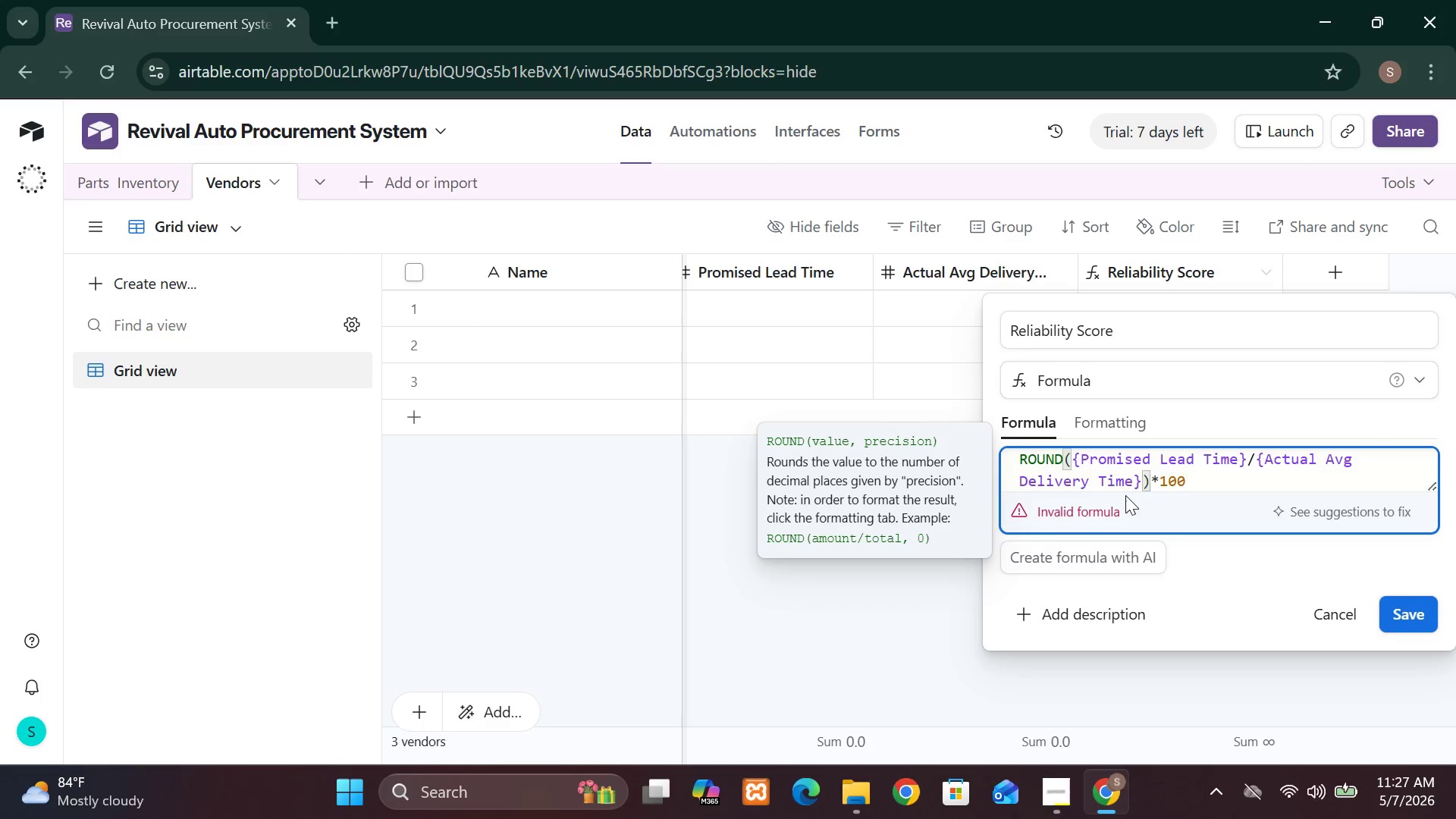 
left_click([1151, 476])
 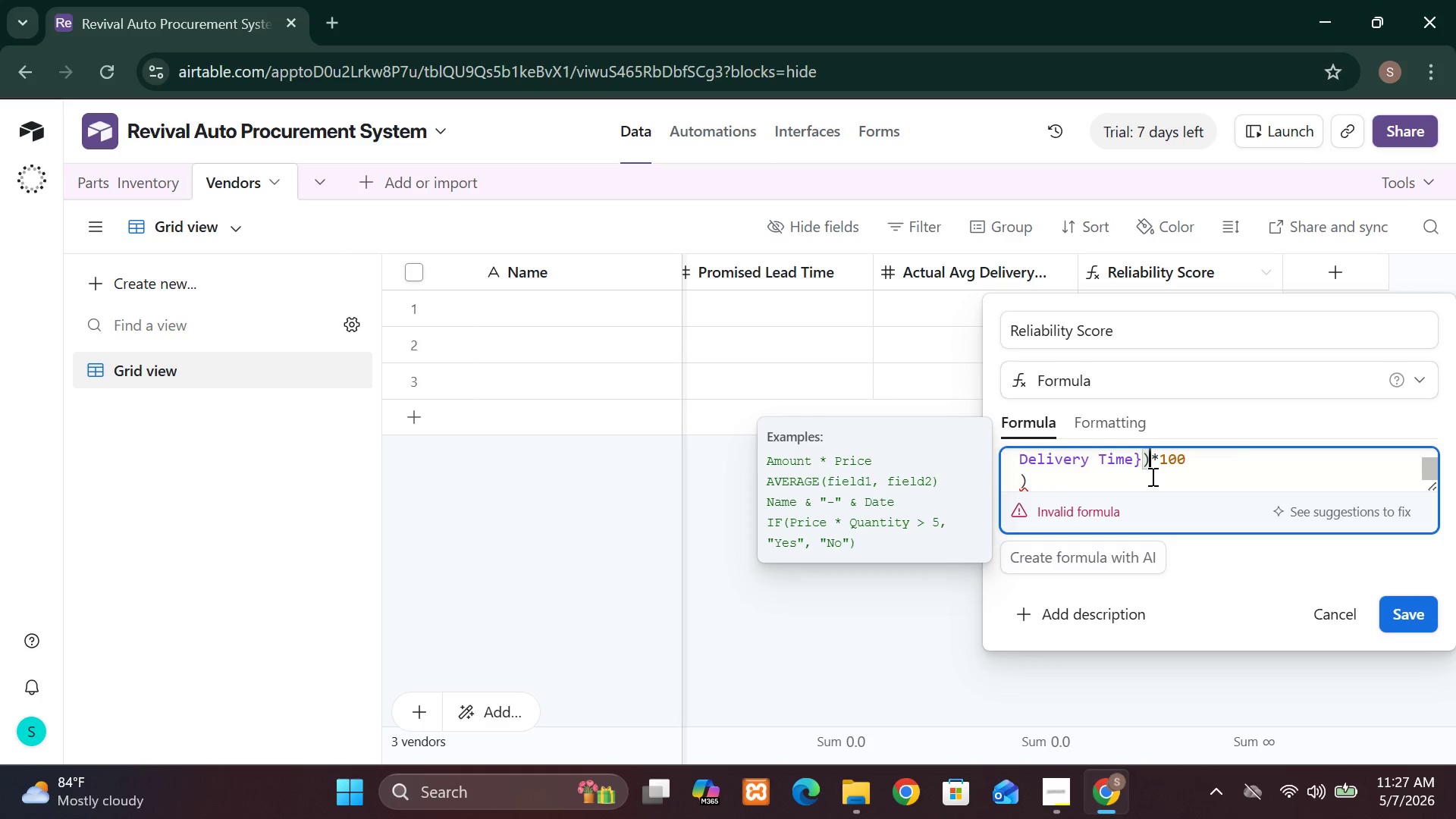 
key(Space)
 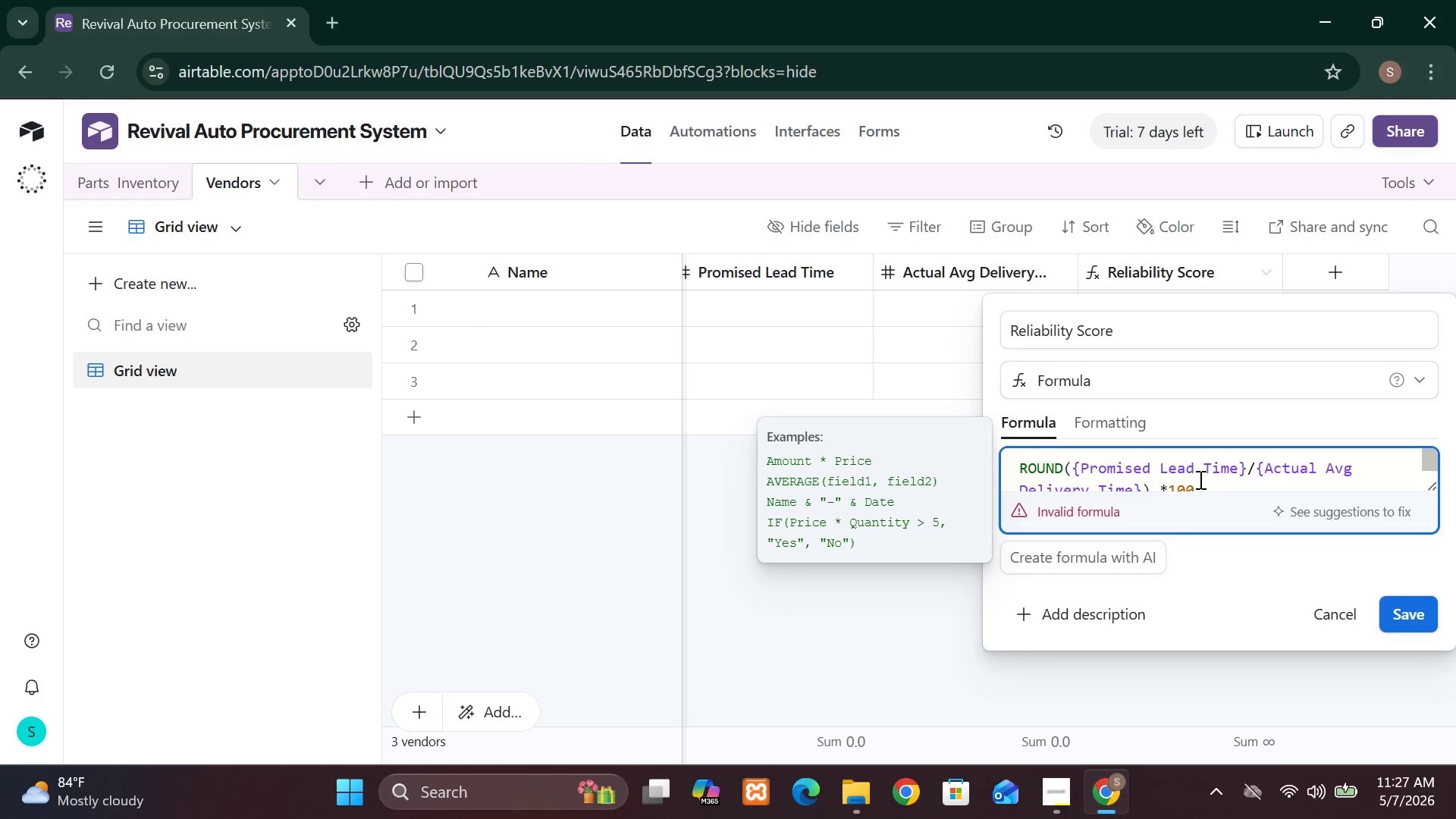 
wait(8.53)
 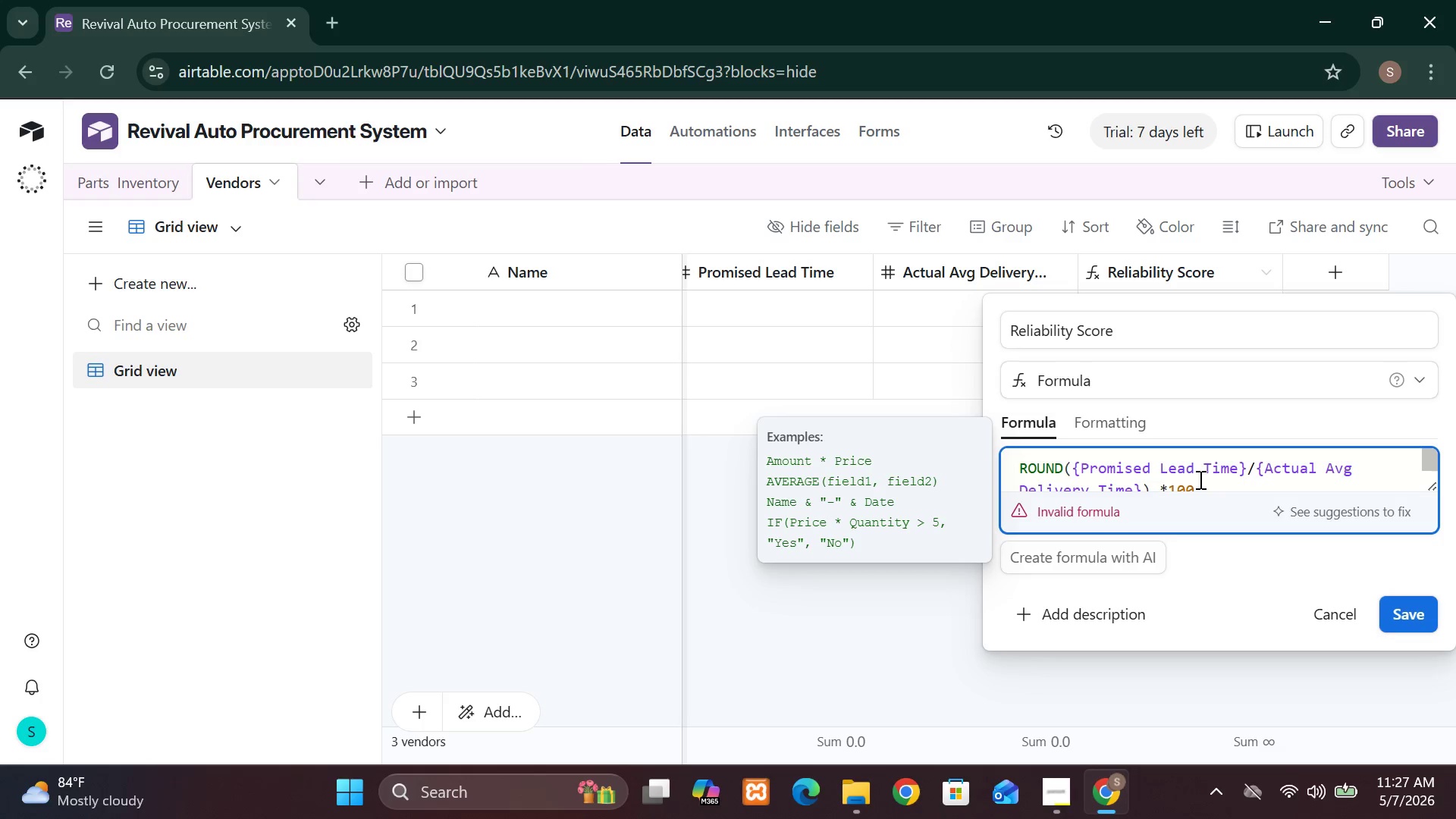 
left_click_drag(start_coordinate=[1199, 479], to_coordinate=[1194, 473])
 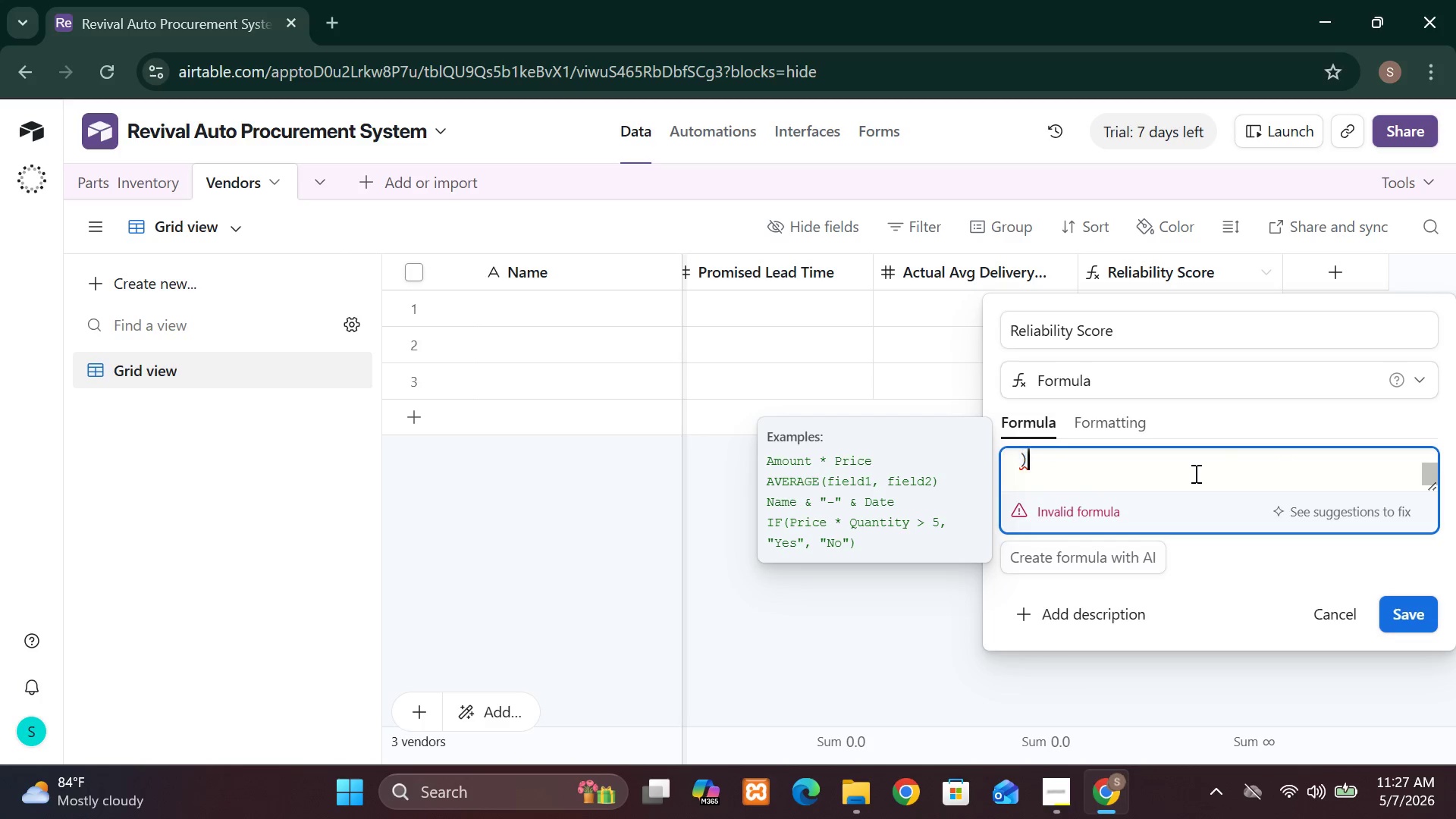 
left_click([1194, 473])
 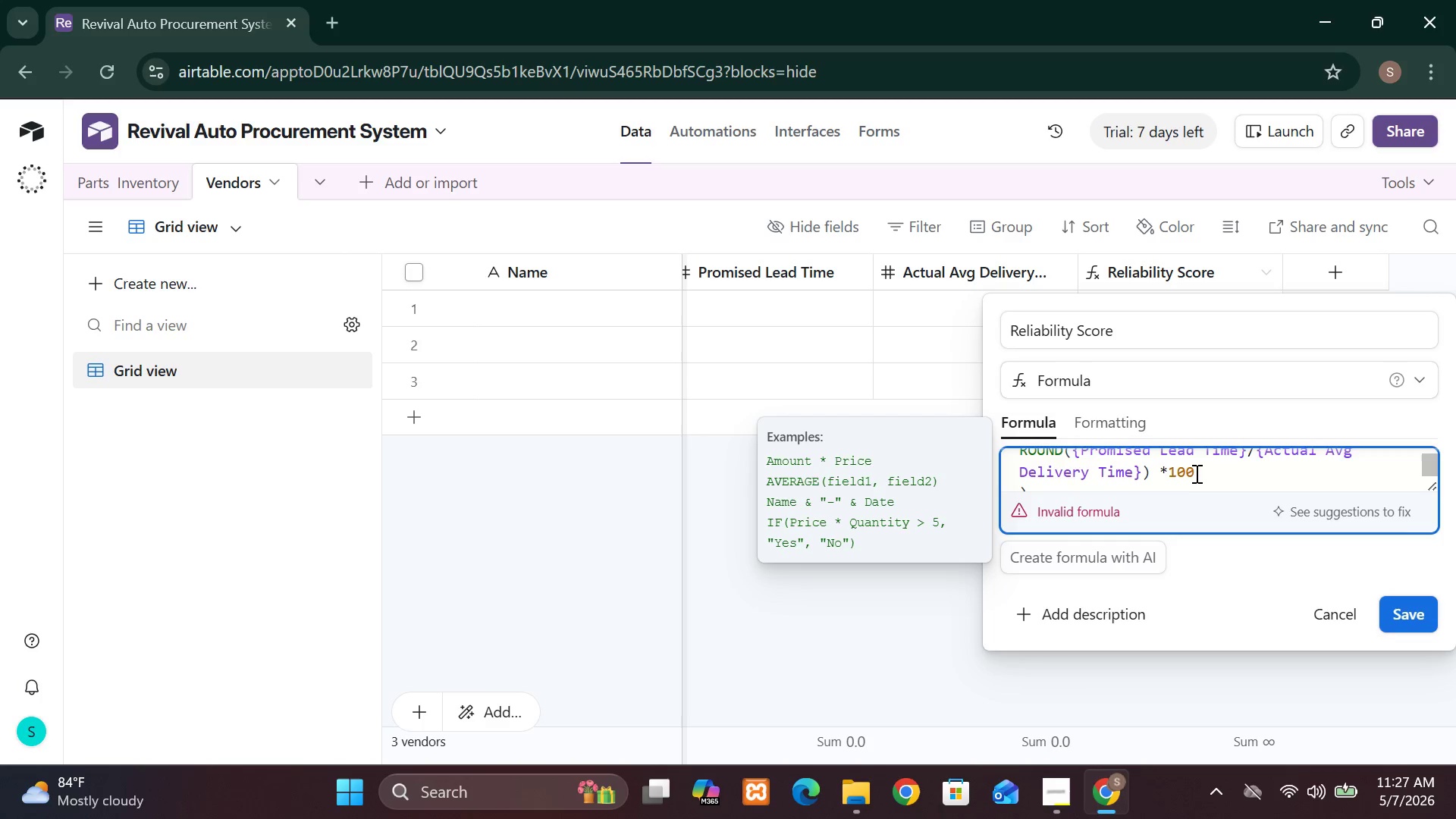 
left_click([1196, 472])
 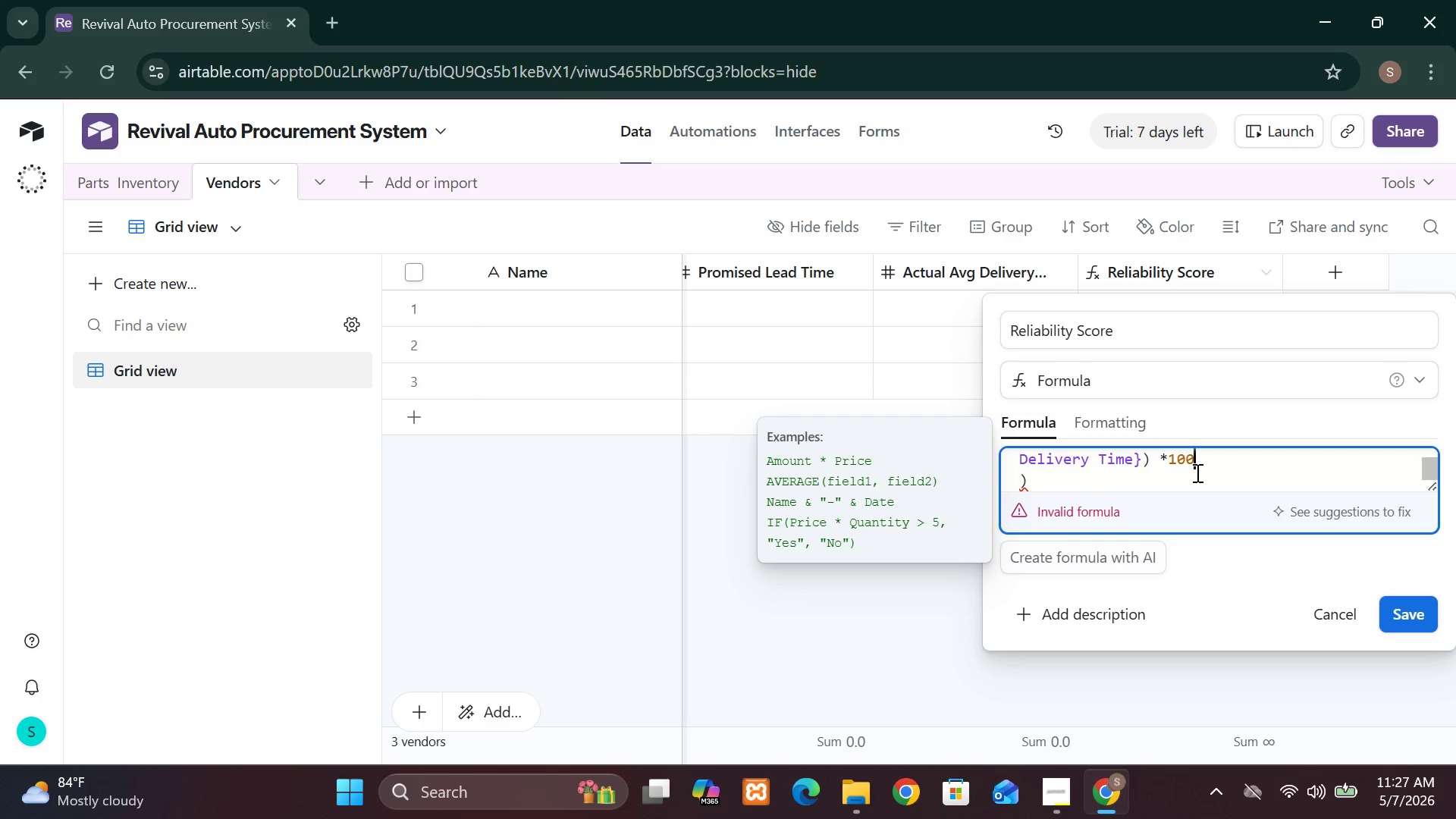 
key(Backspace)
 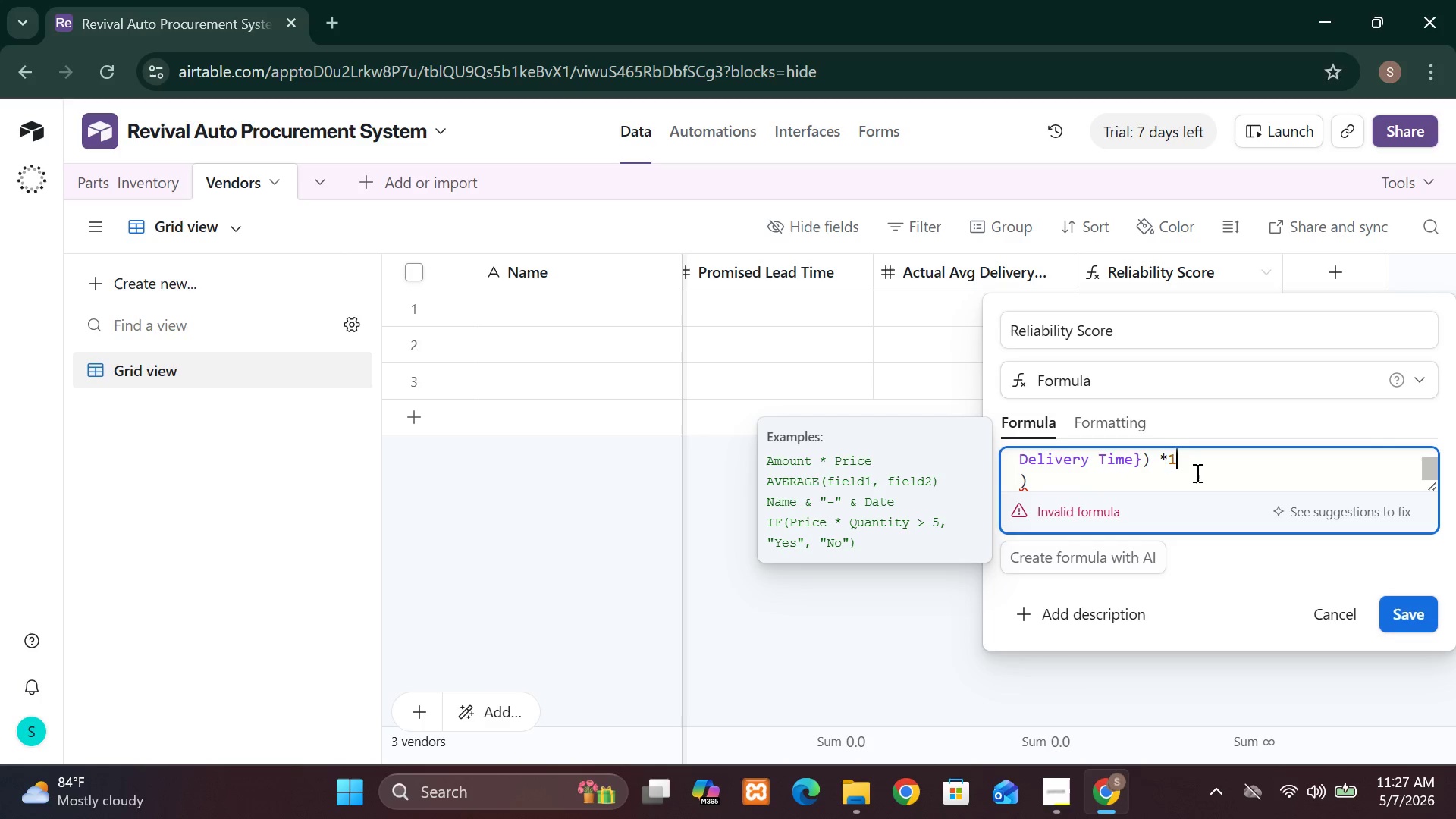 
key(Backspace)
 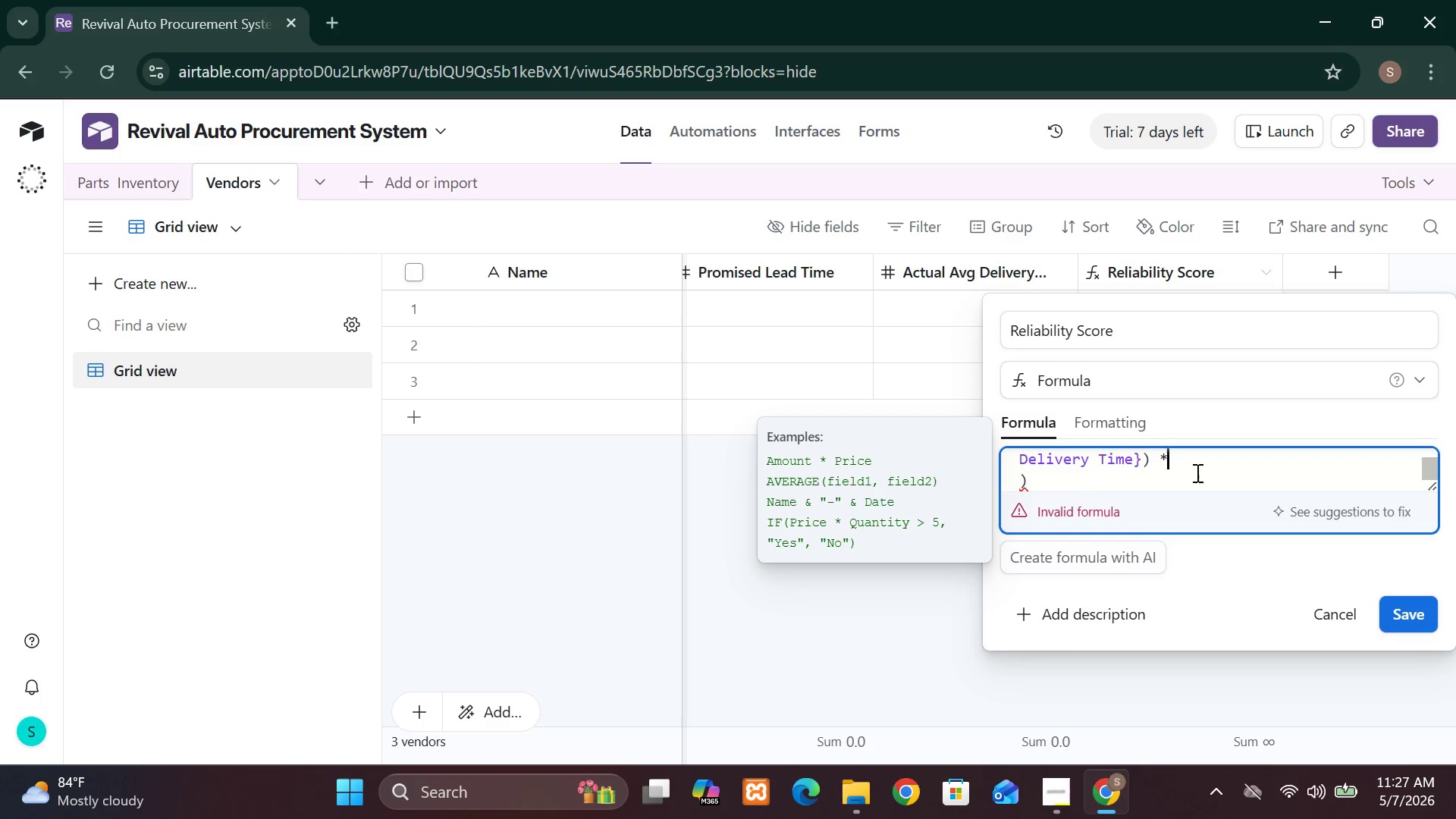 
key(Backspace)
 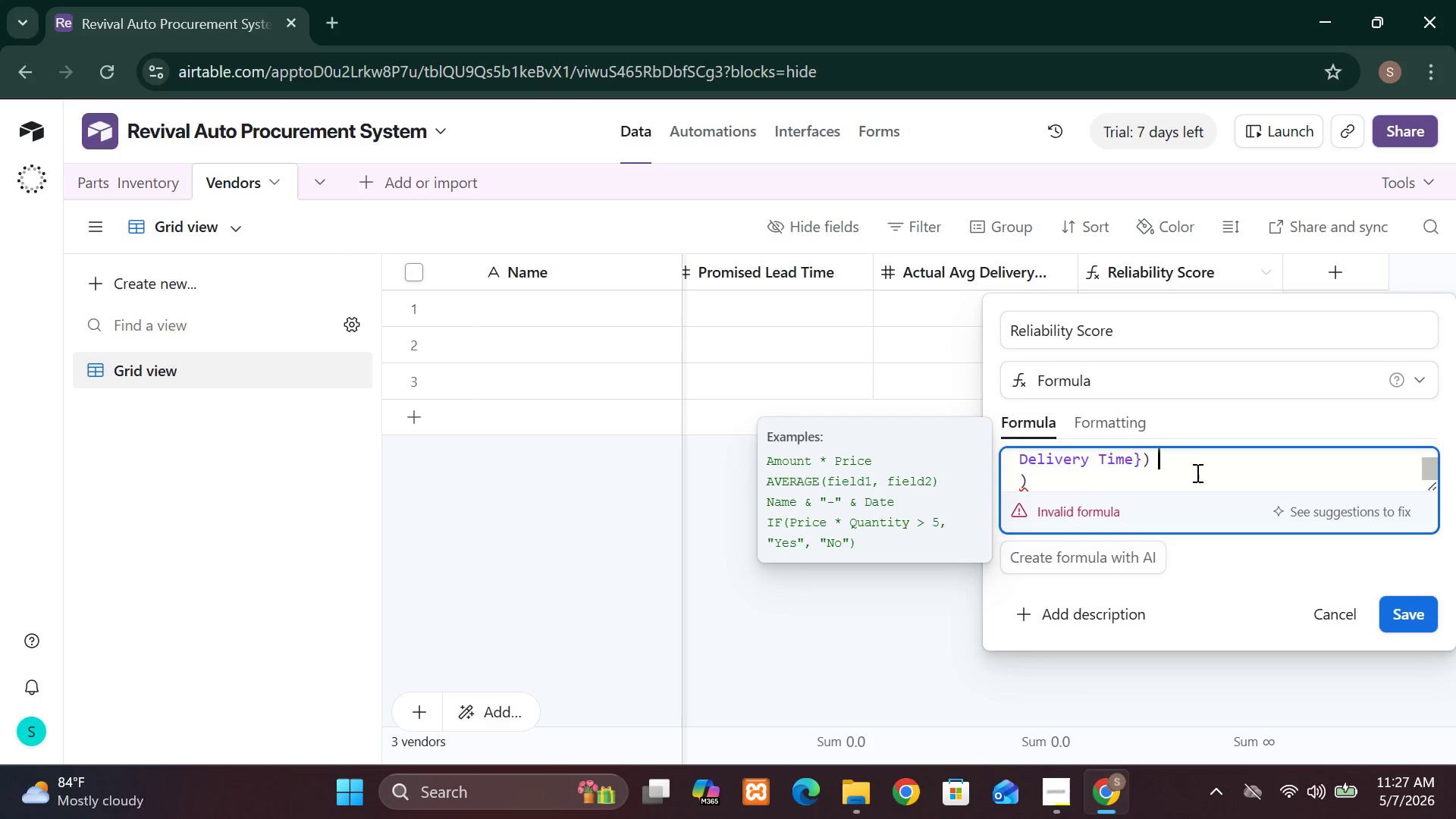 
key(Backspace)
 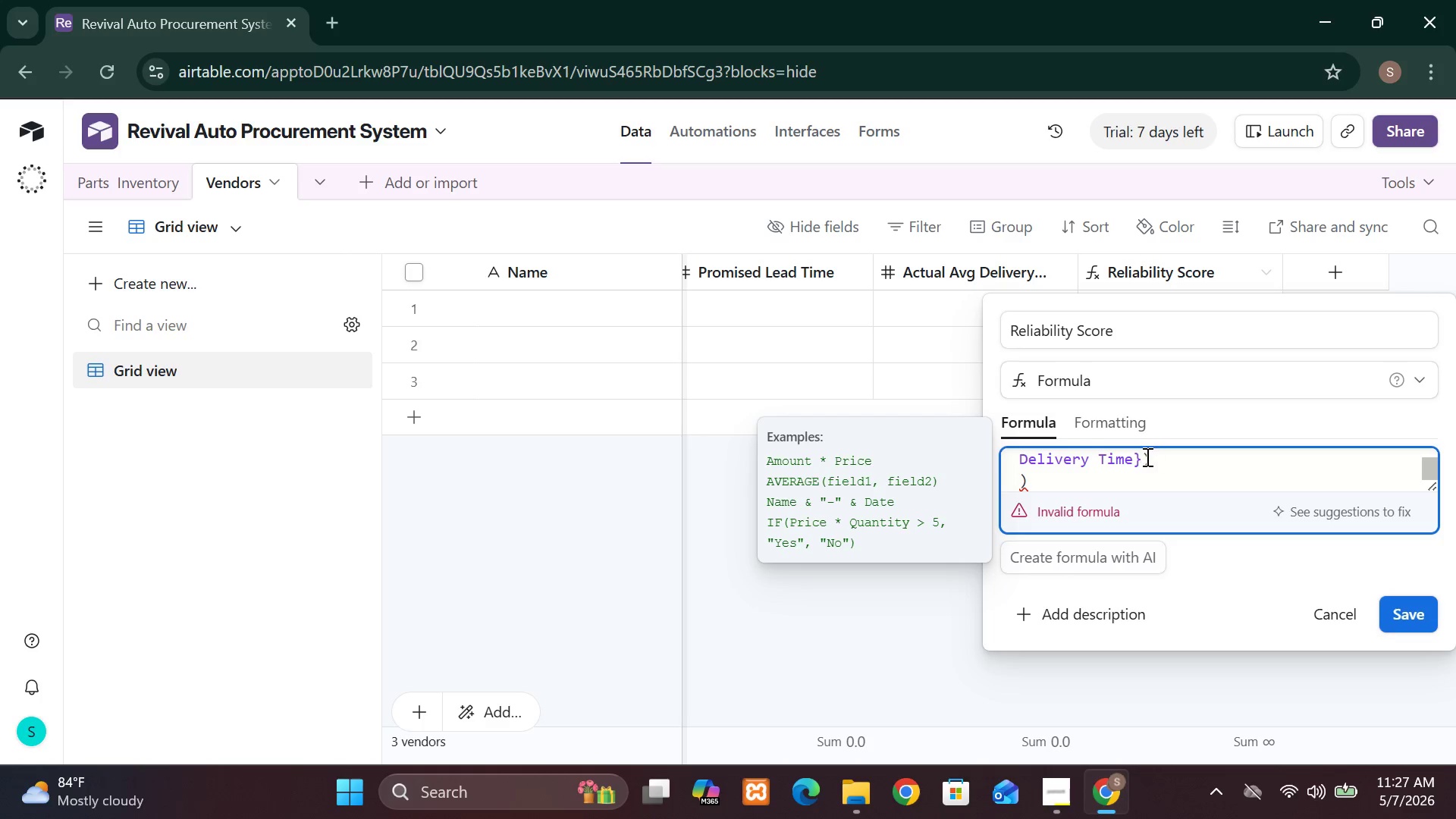 
left_click([1145, 457])
 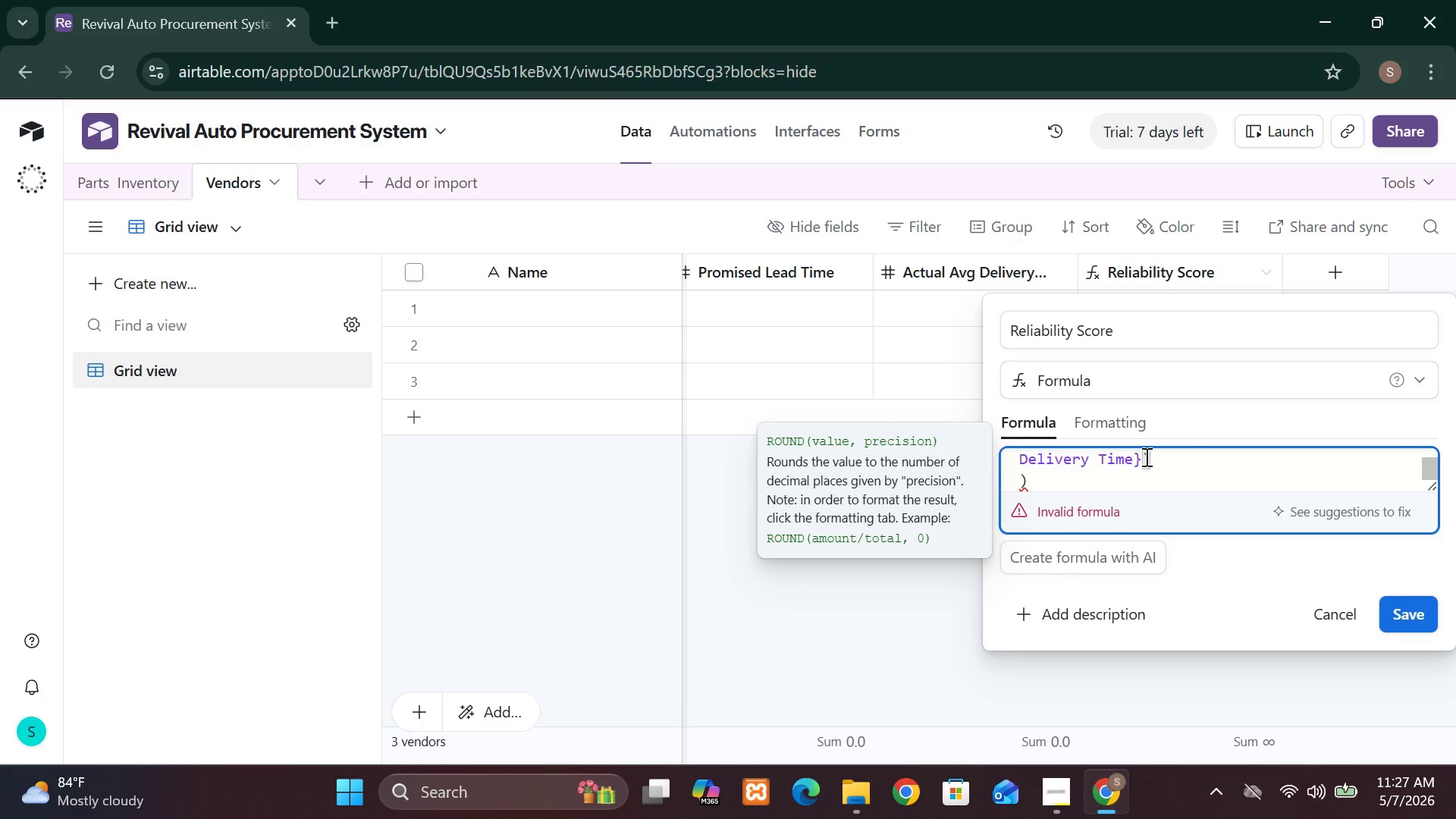 
type(*100)
 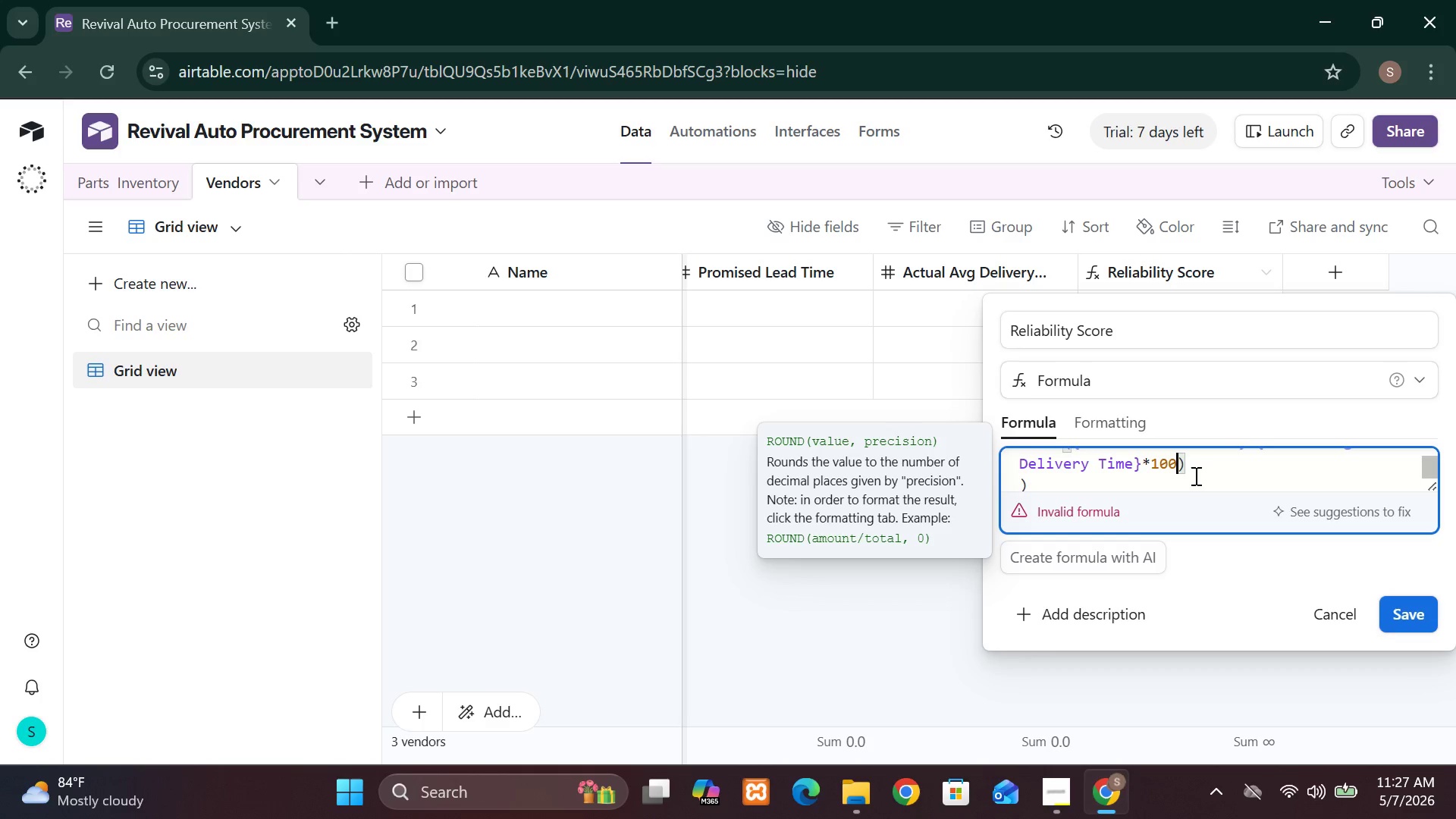 
left_click([1031, 481])
 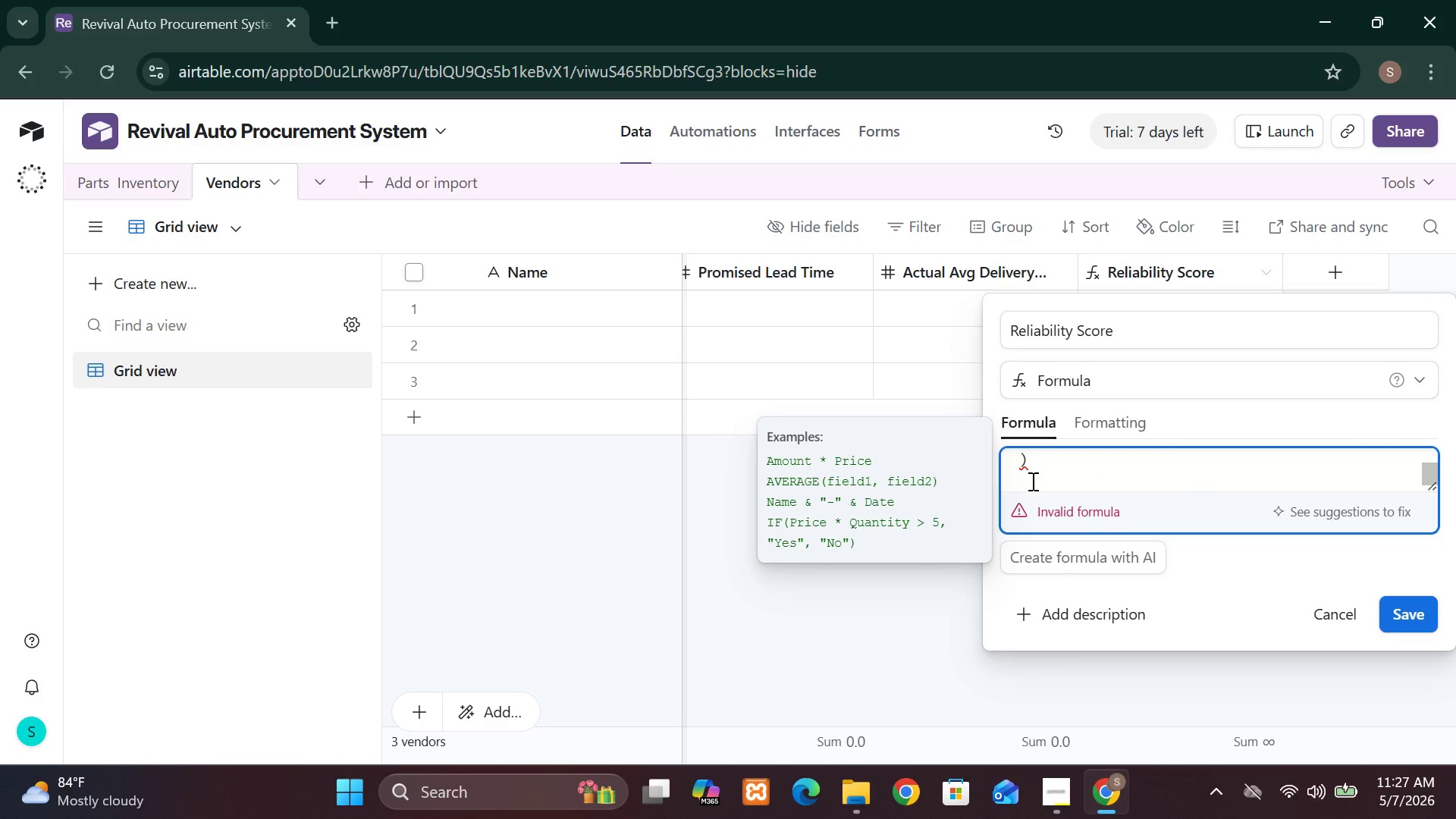 
key(Backspace)
 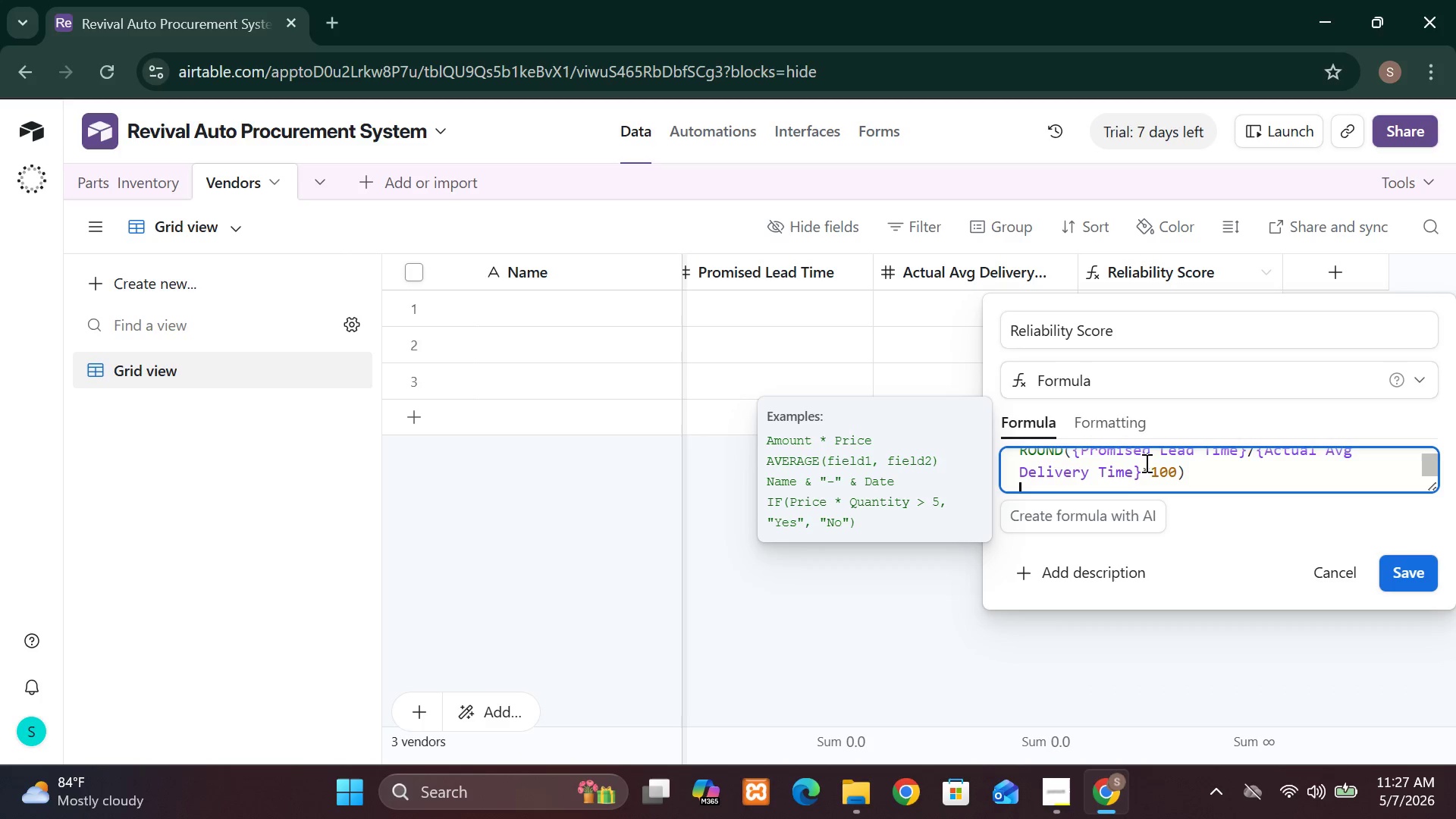 
wait(5.89)
 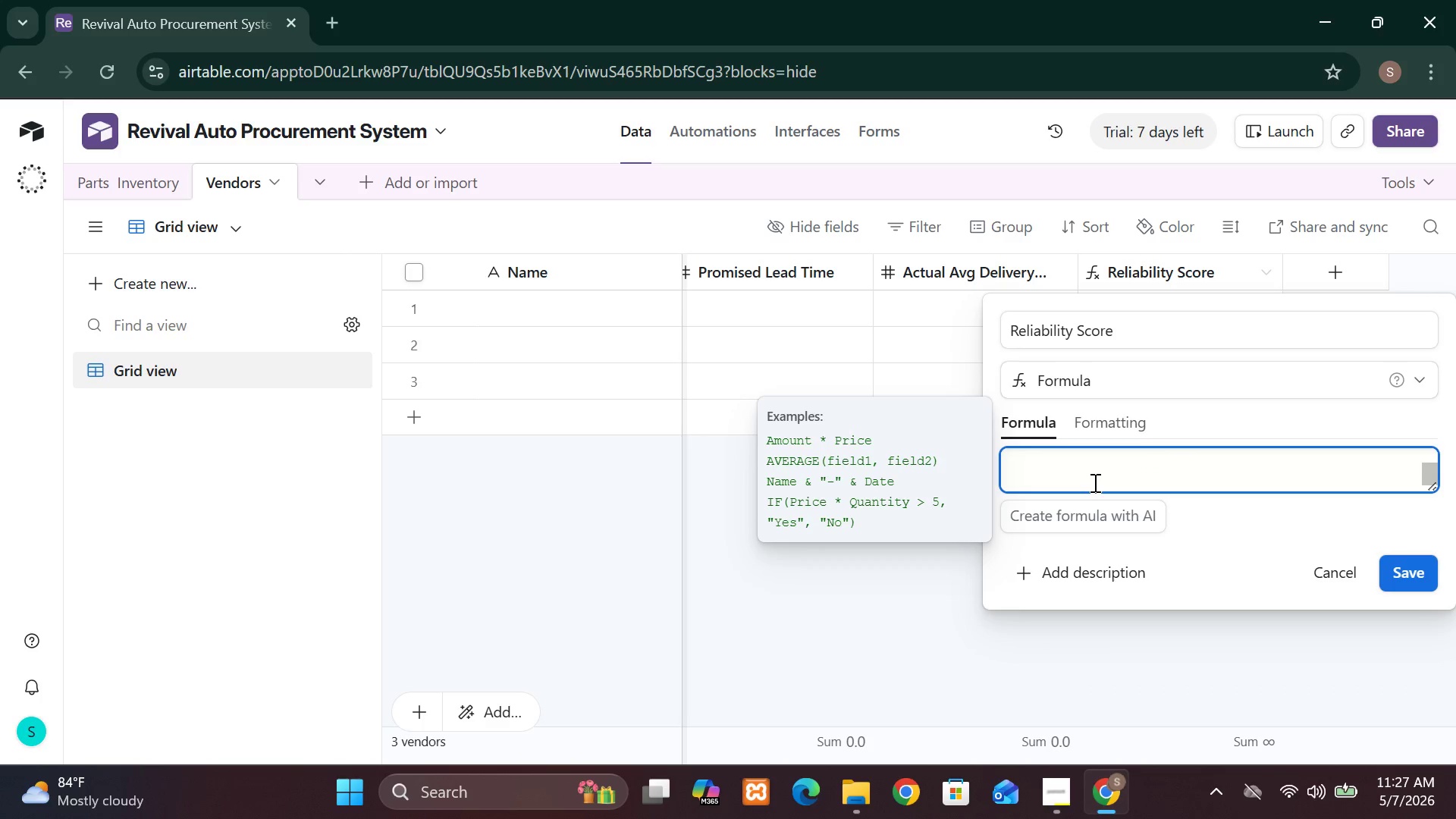 
left_click([1177, 468])
 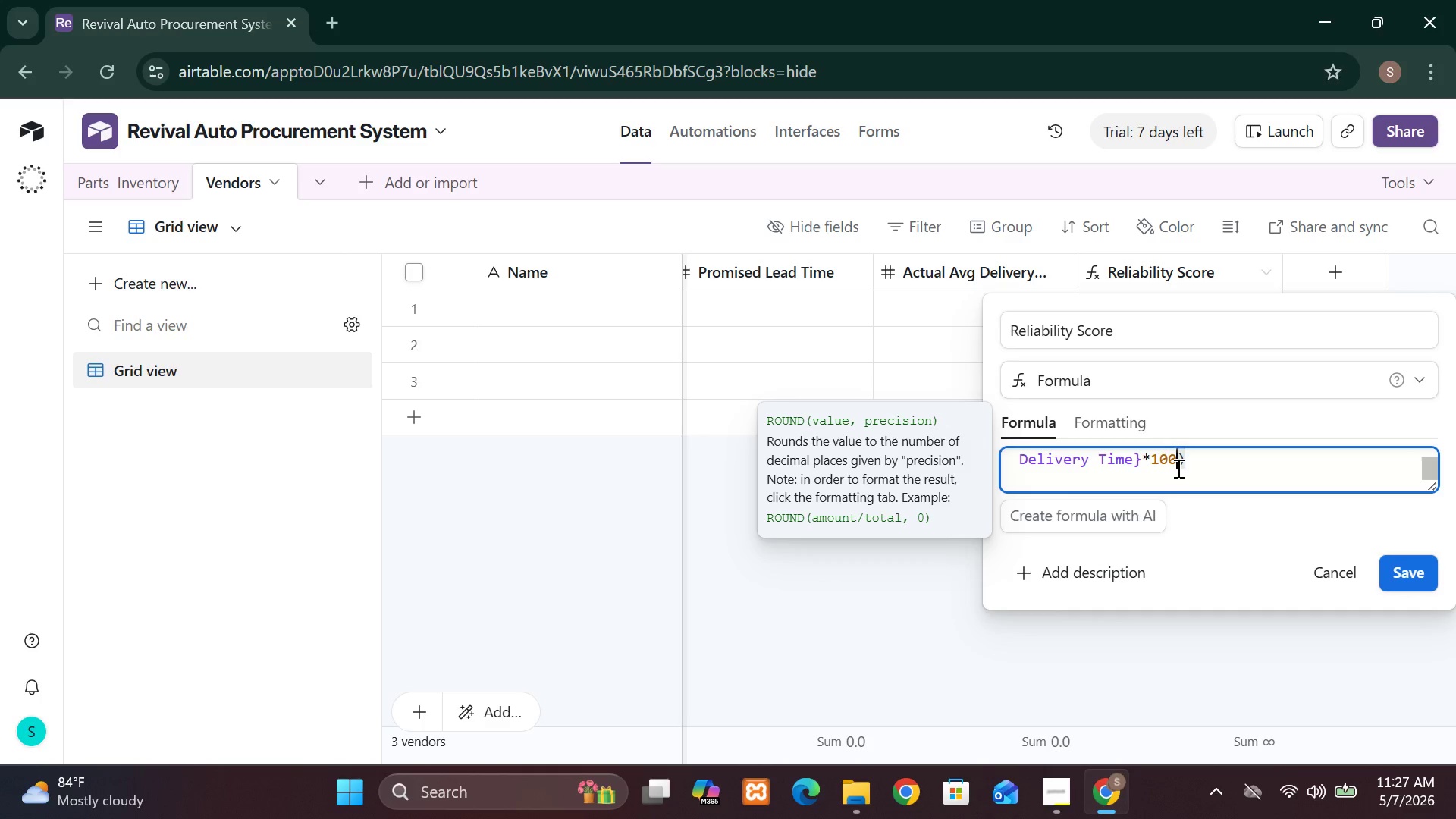 
key(Shift+0)
 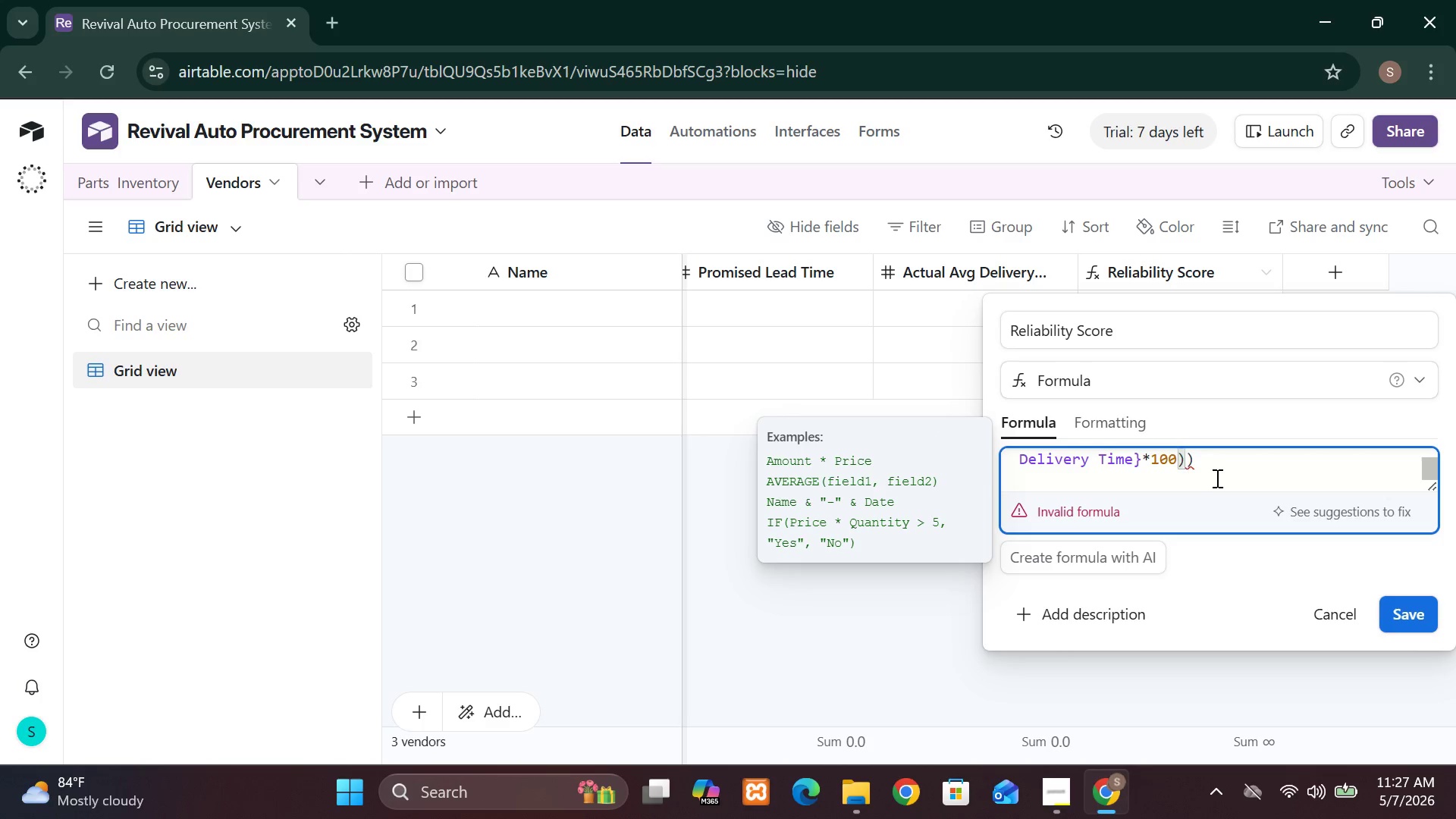 
key(Backspace)
 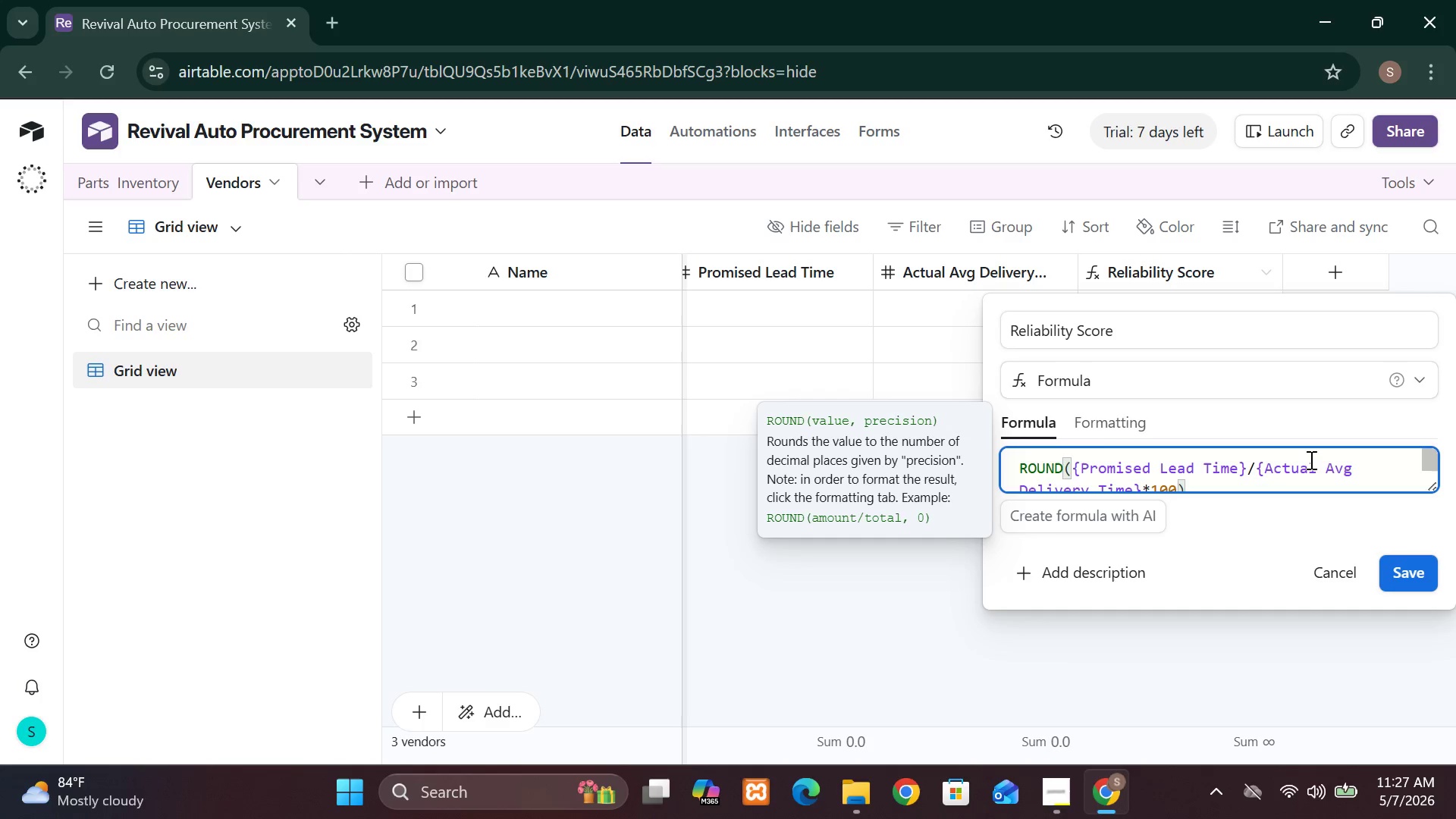 
left_click([1408, 571])
 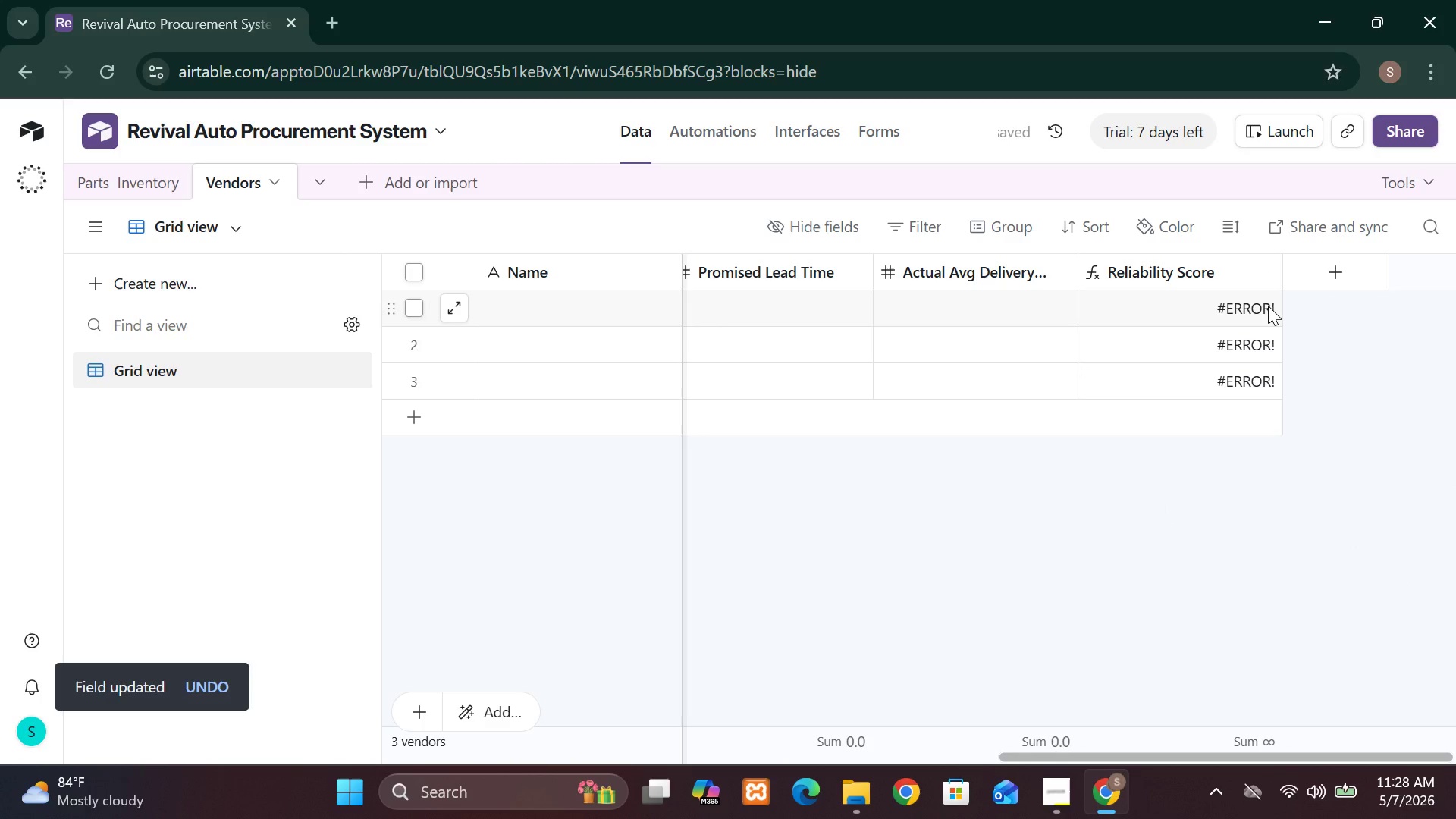 
wait(11.14)
 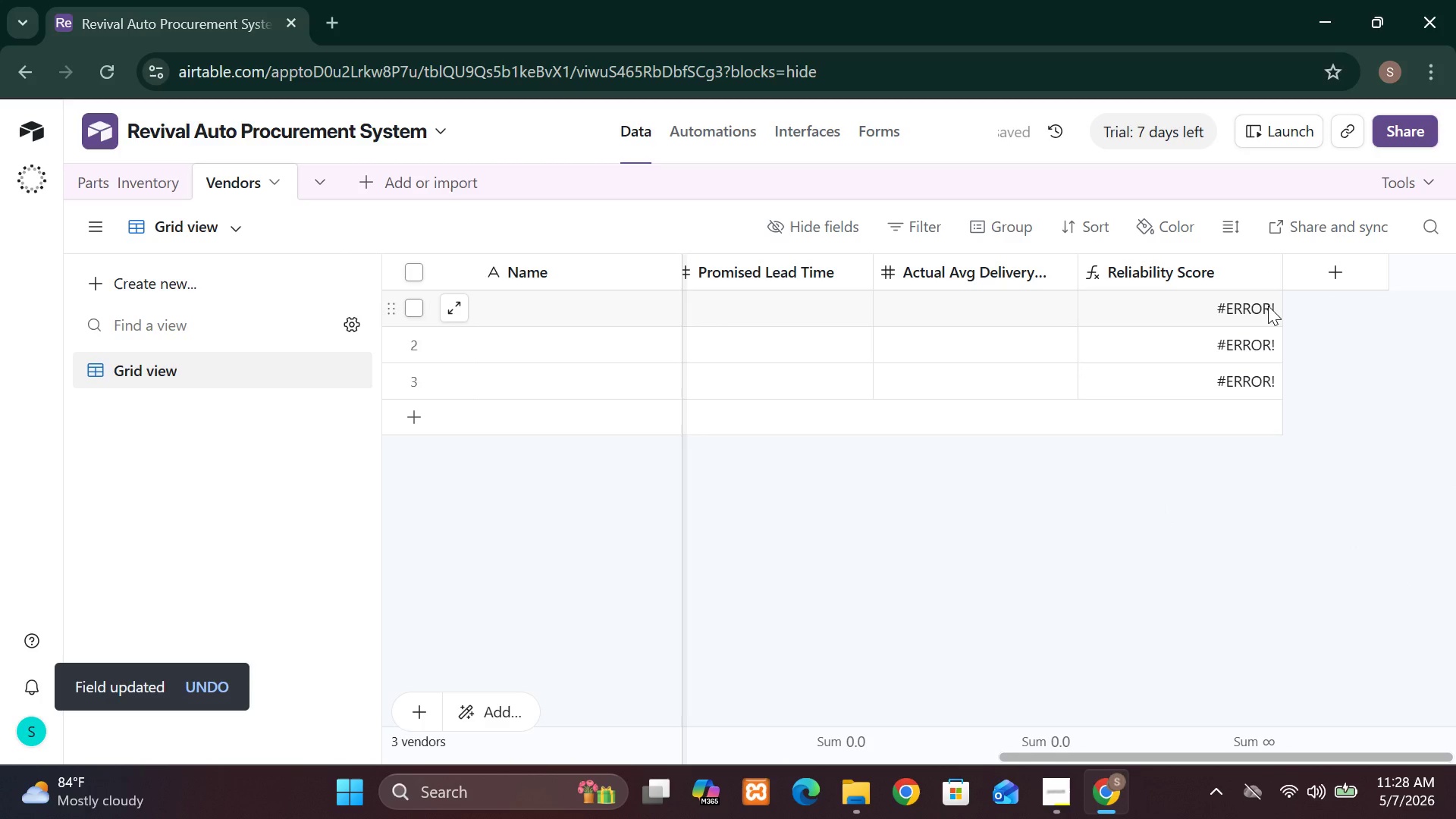 
left_click([1358, 274])
 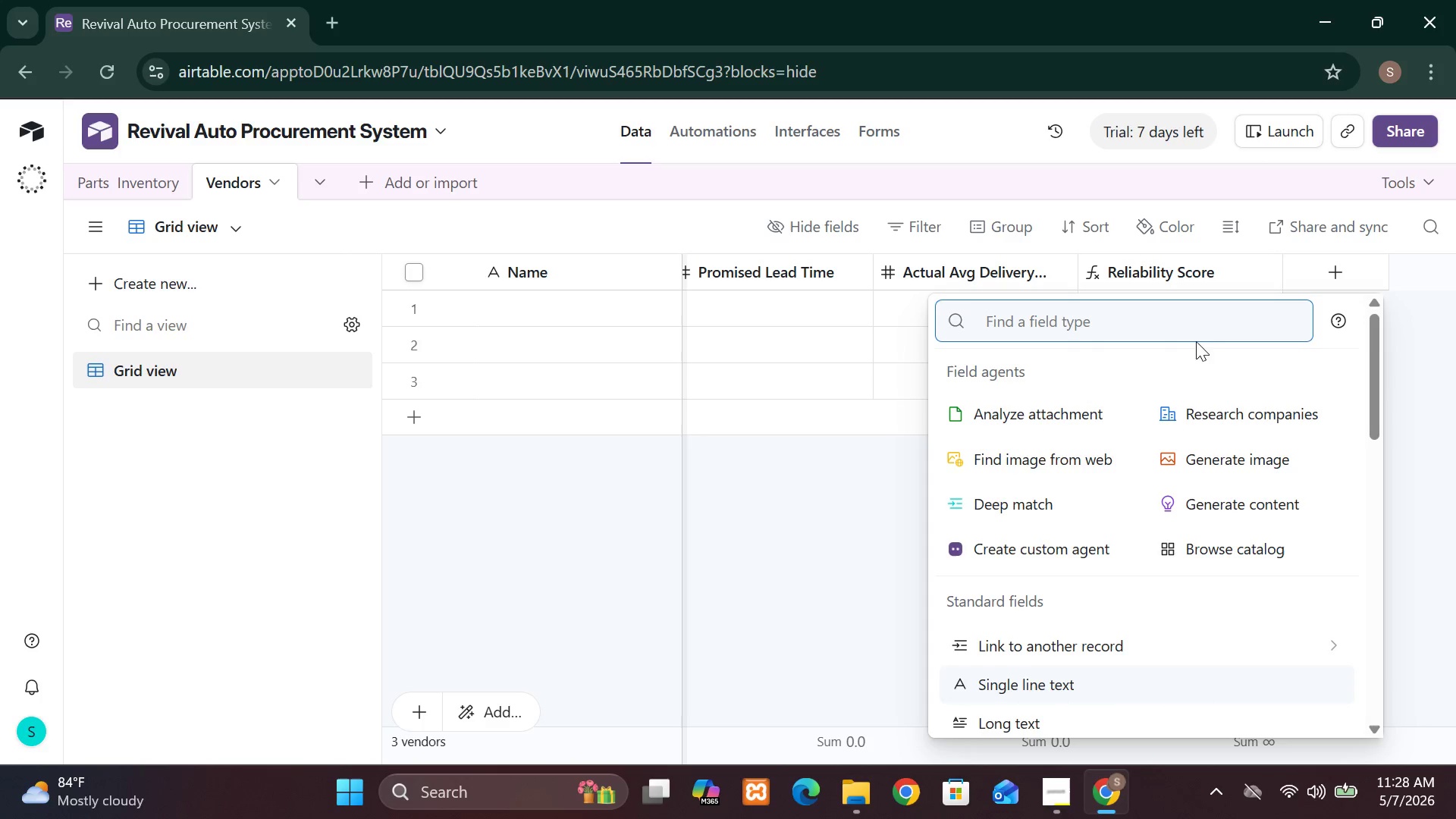 
mouse_move([1094, 676])
 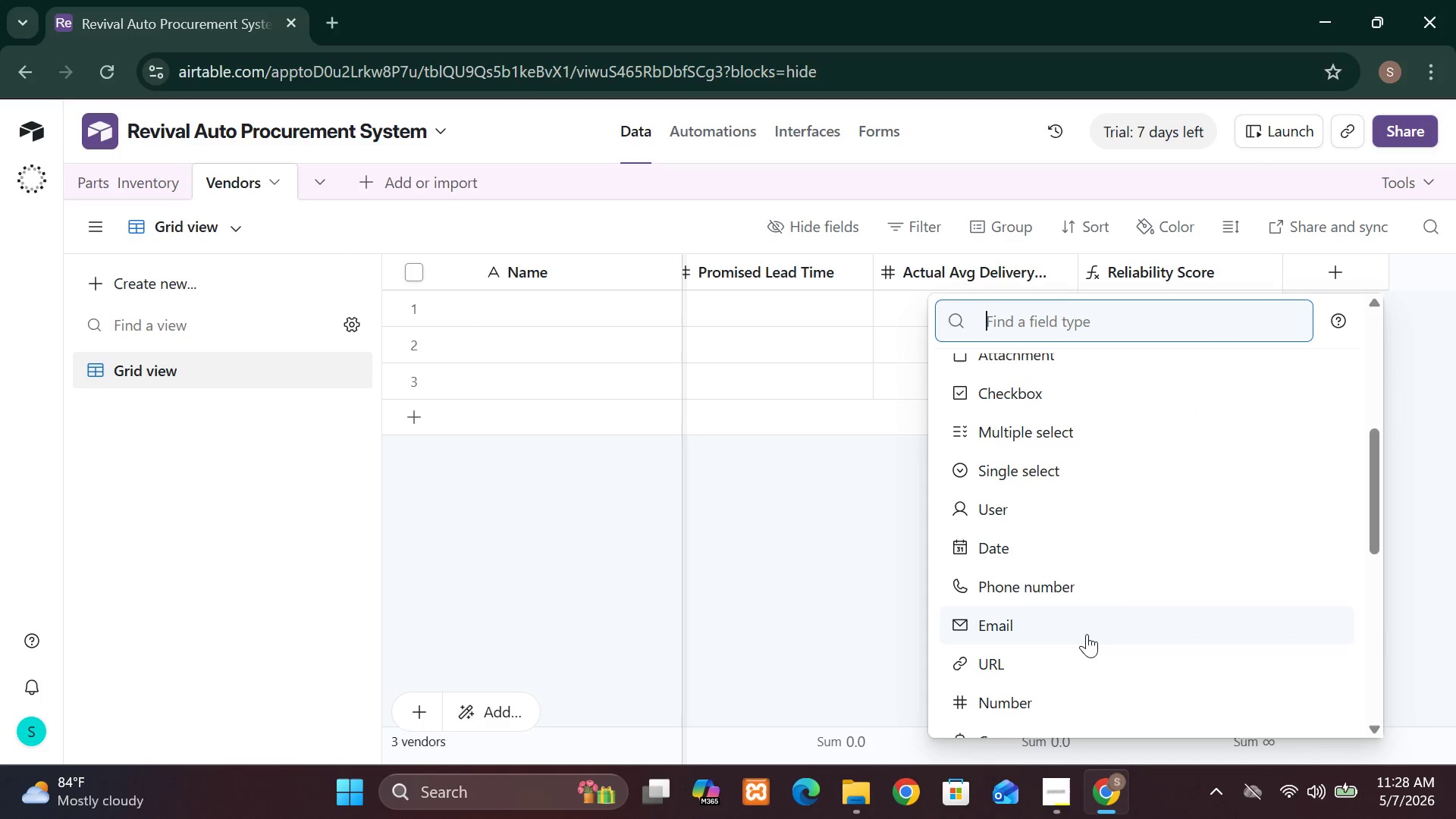 
left_click([1087, 634])
 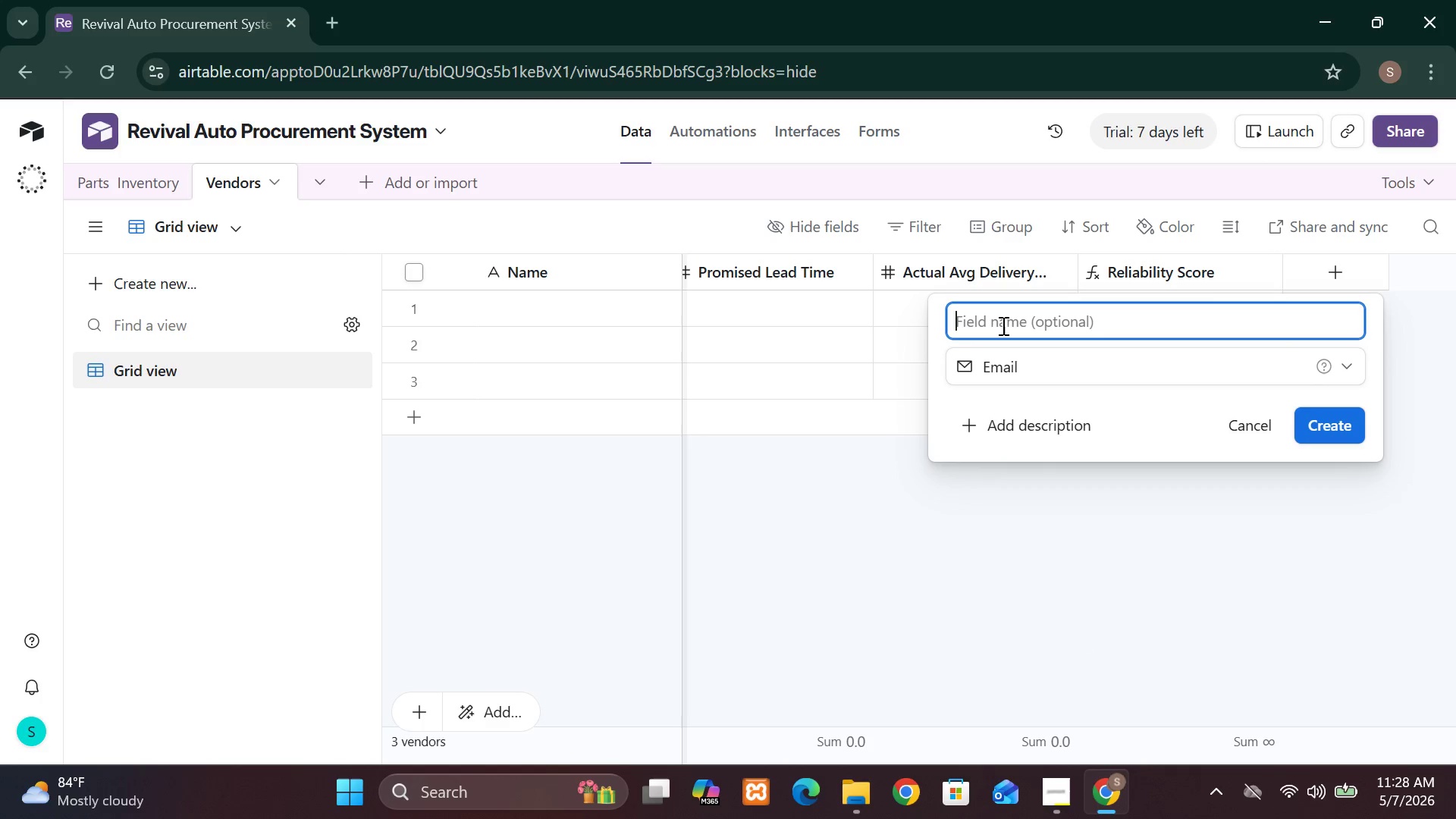 
type(Contact  Email)
 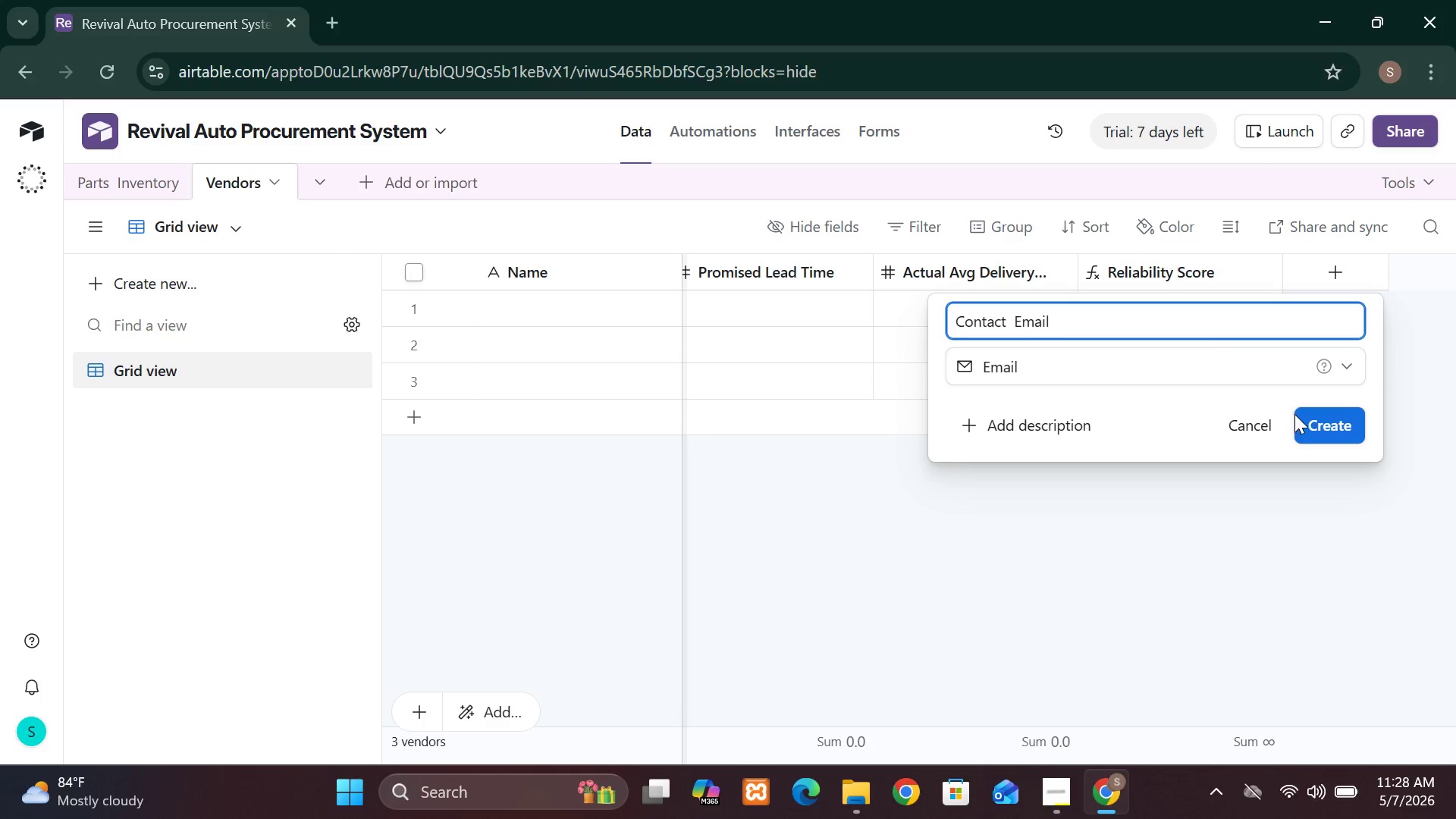 
left_click([1304, 416])
 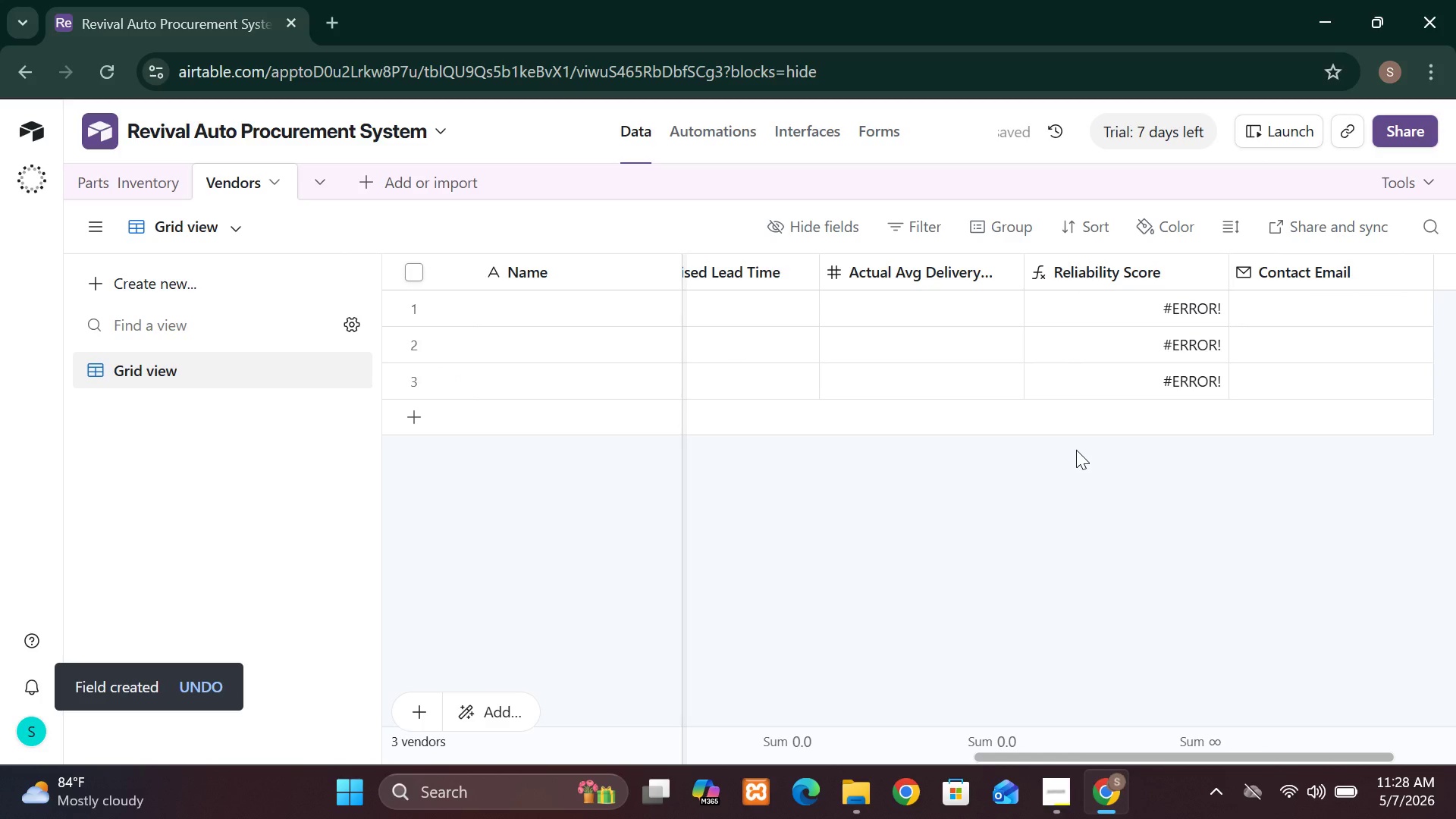 
wait(10.01)
 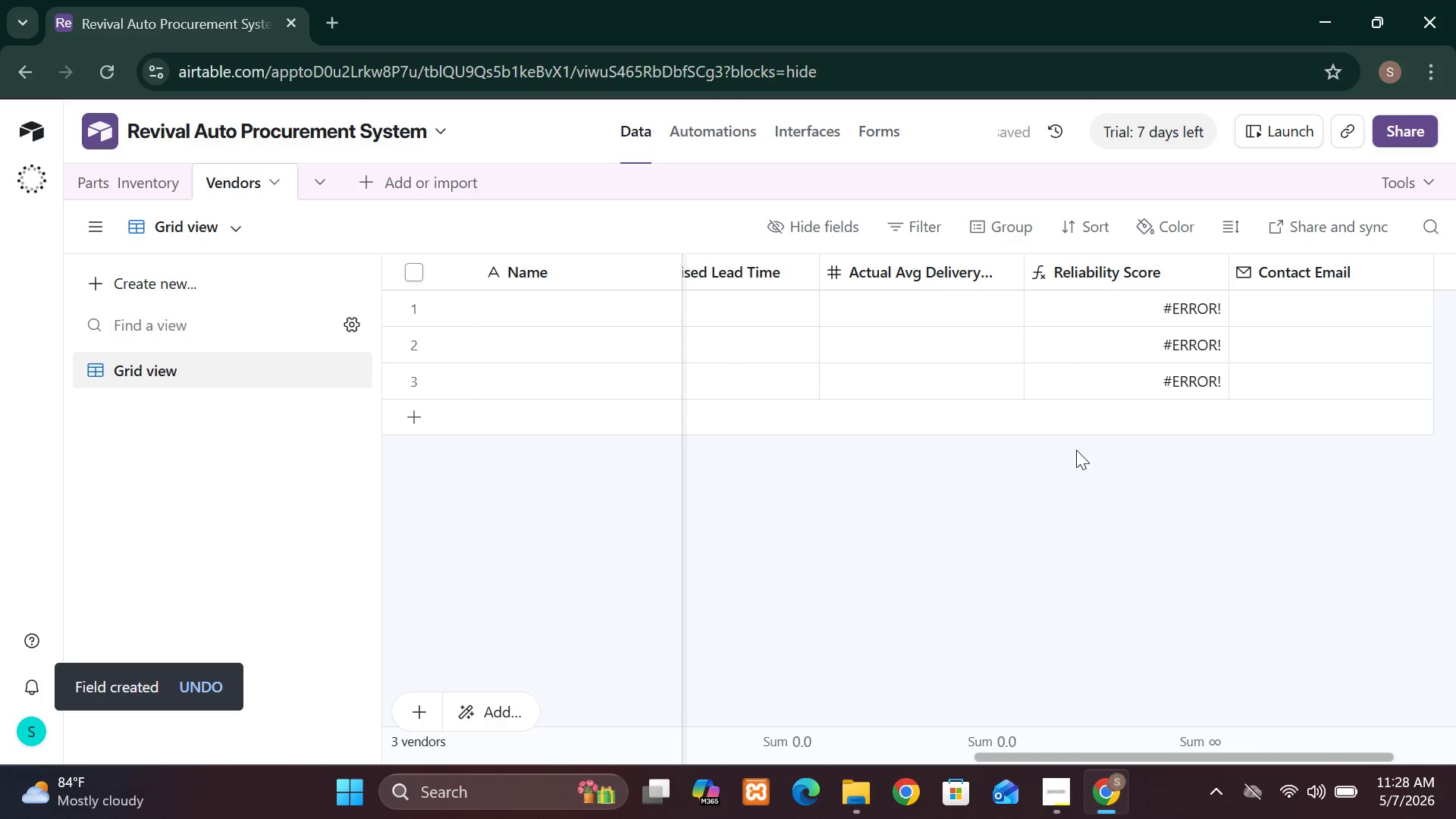 
mouse_move([1133, 406])
 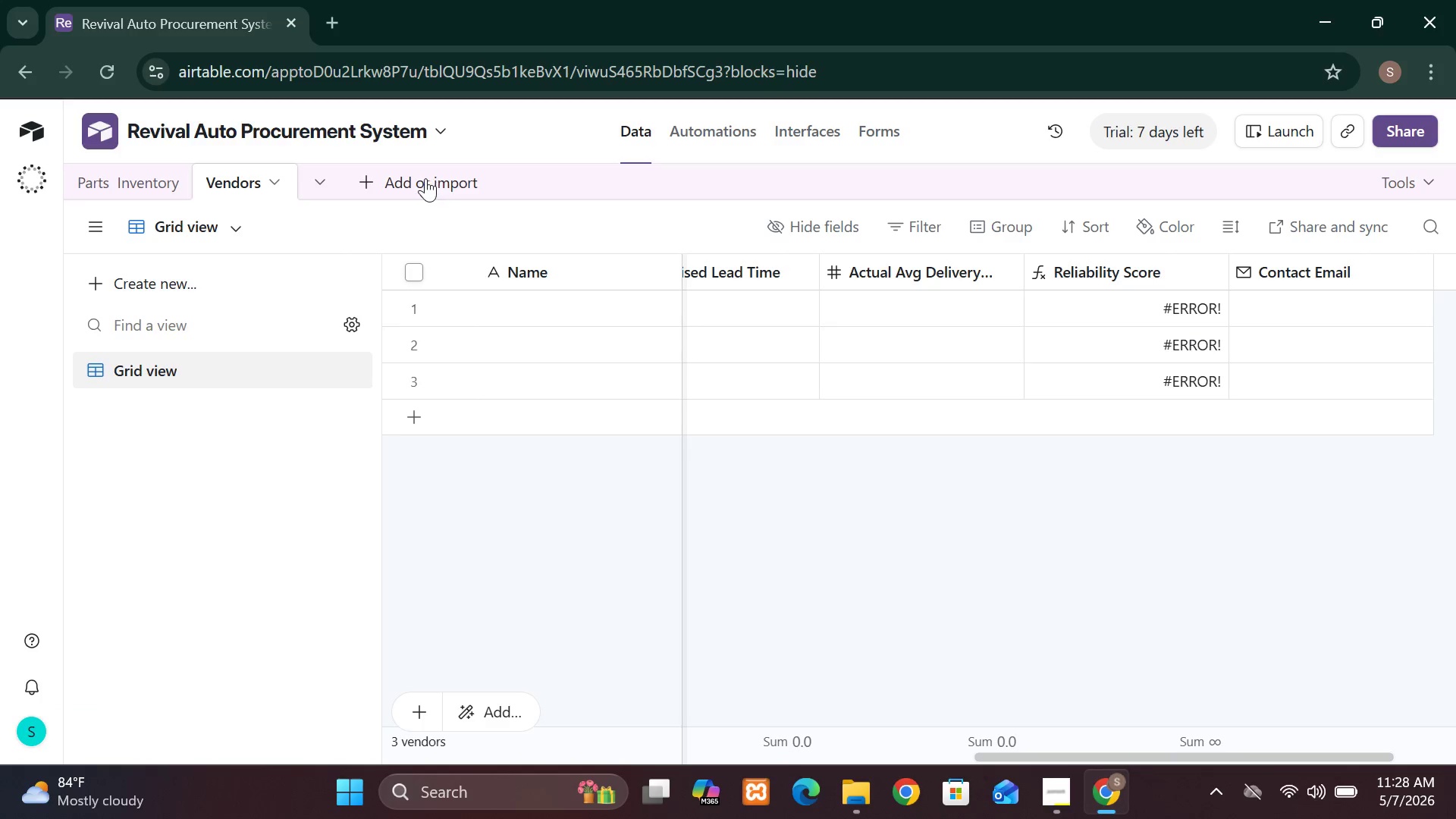 
left_click([360, 183])
 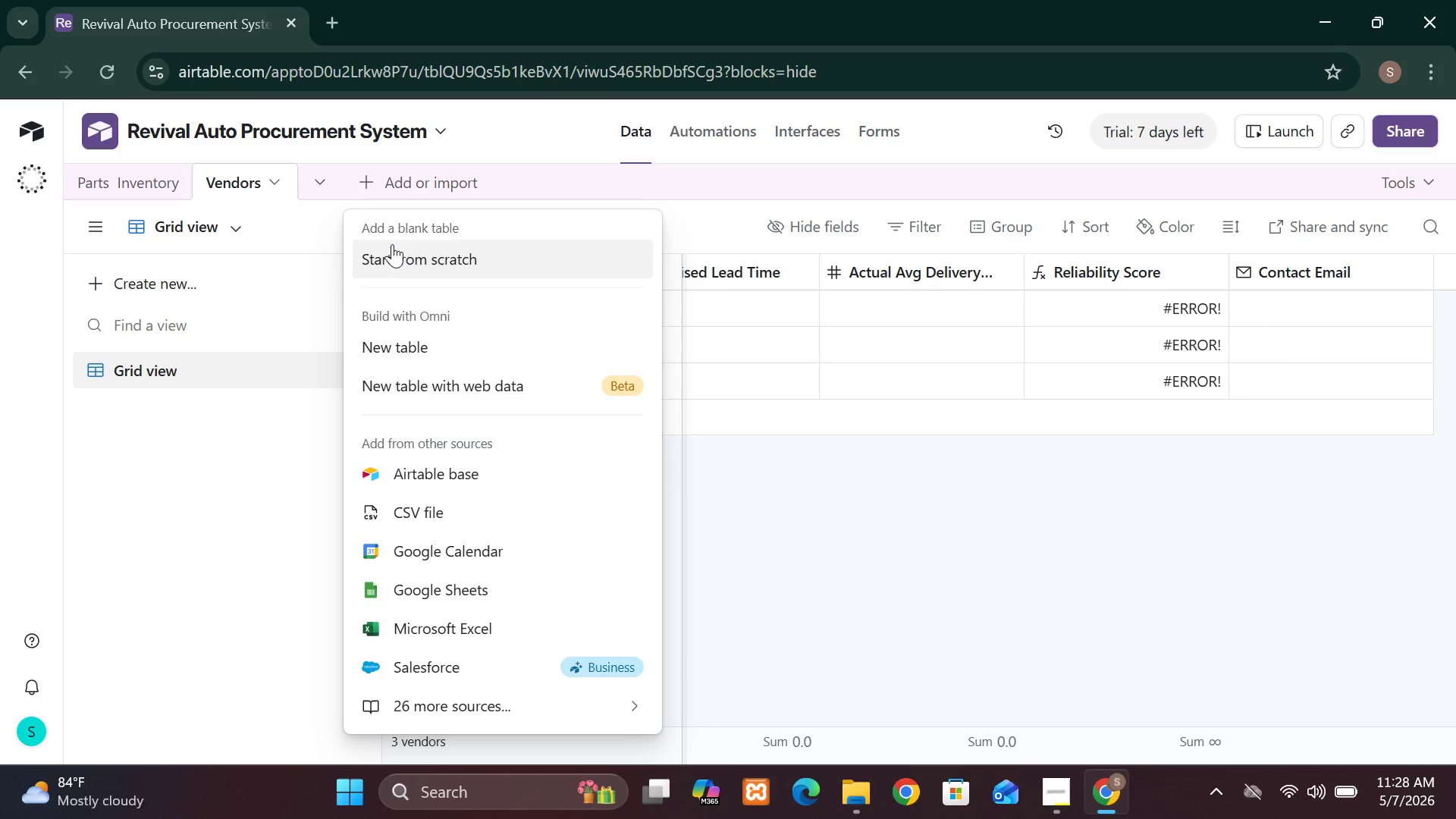 
left_click([394, 254])
 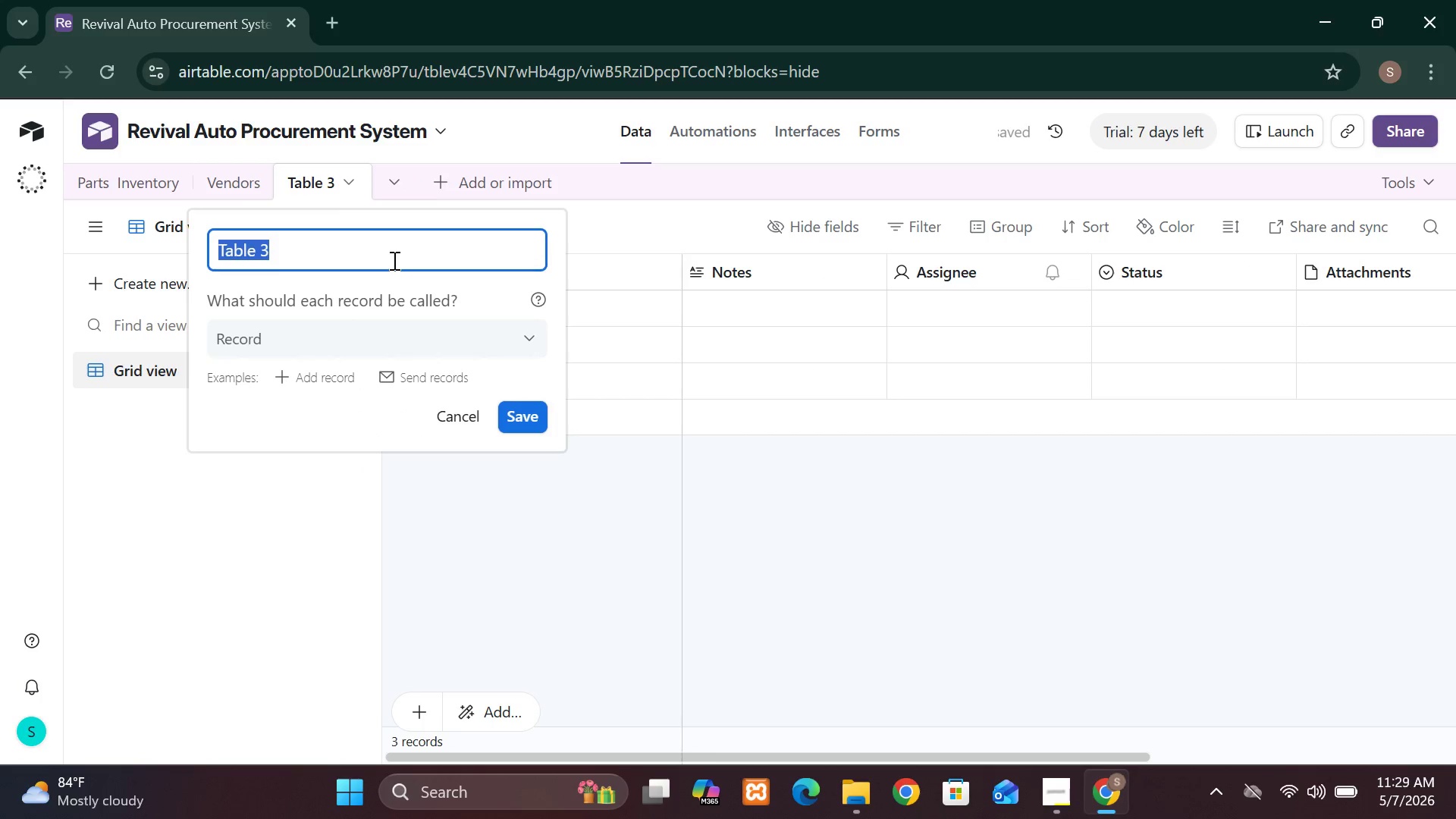 
type(Locations)
 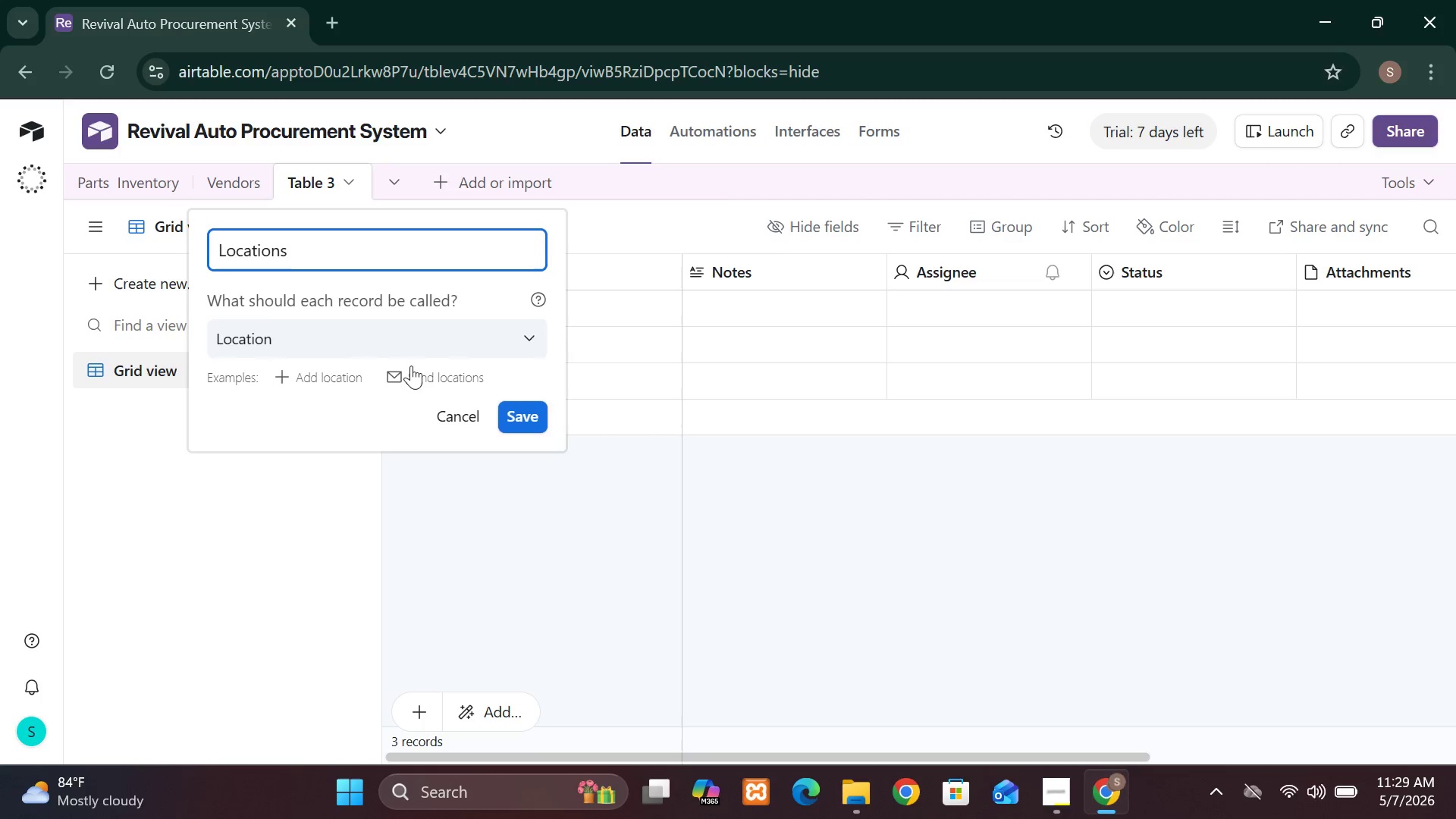 
wait(6.59)
 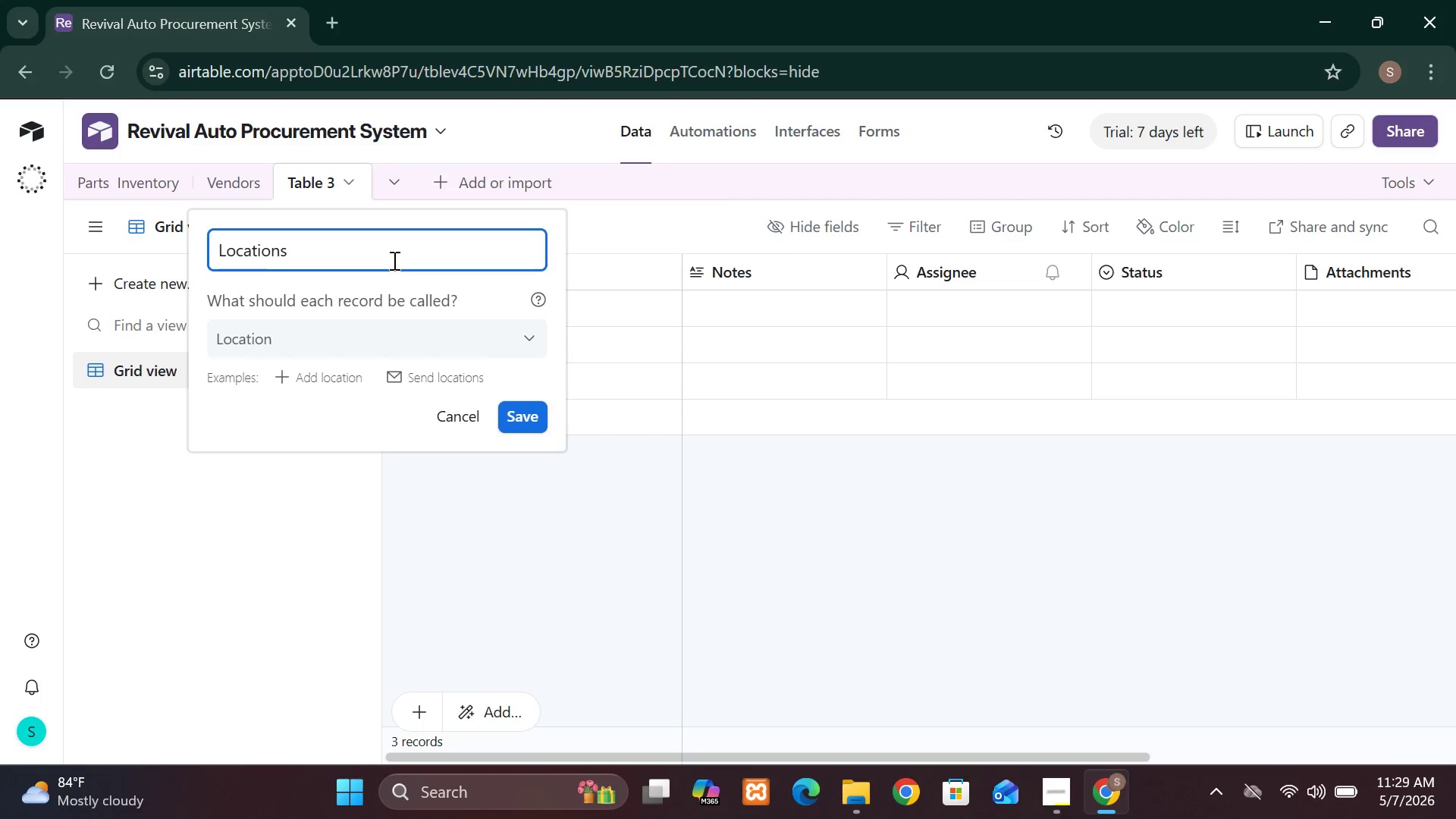 
left_click([532, 417])
 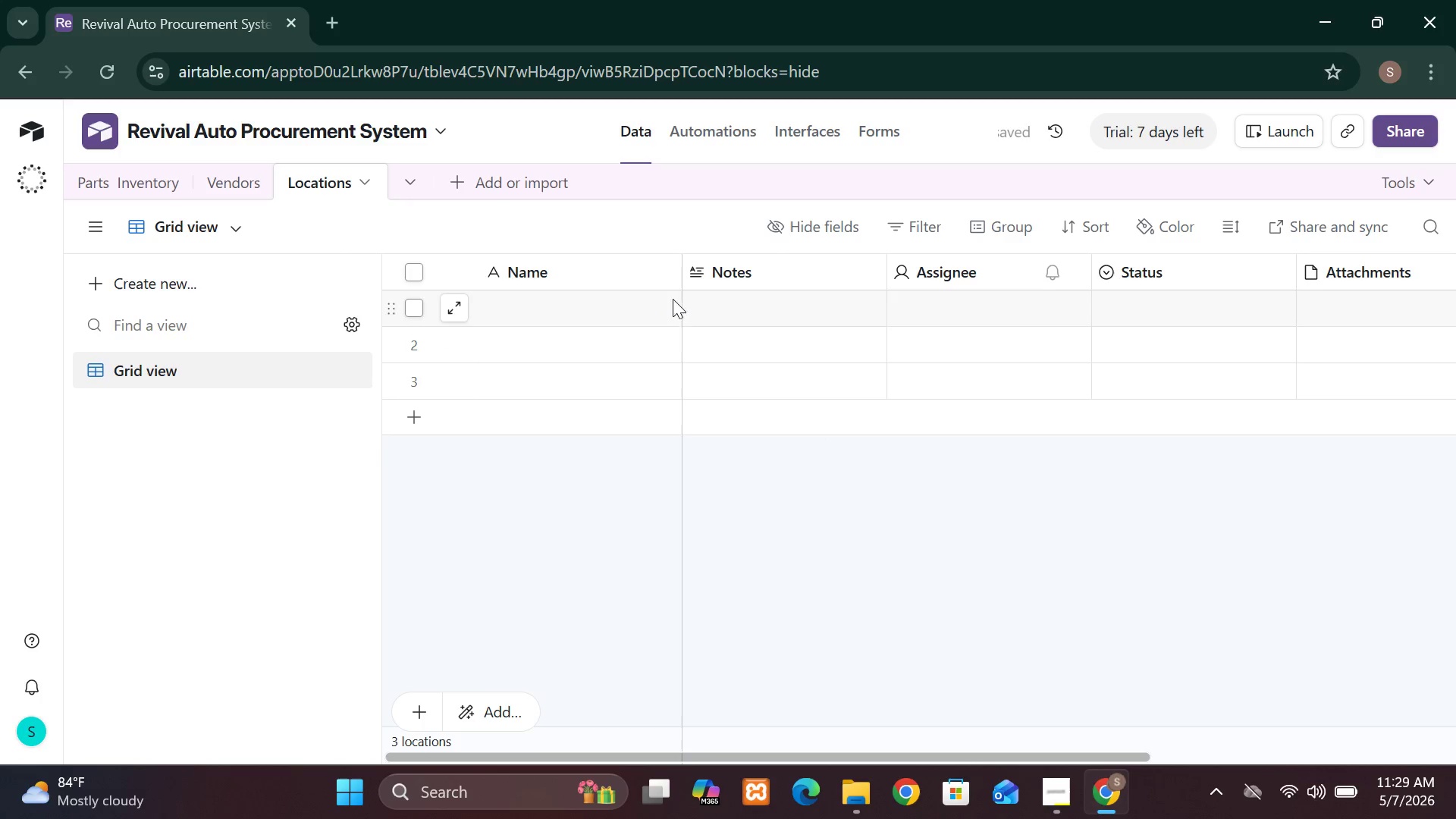 
wait(5.83)
 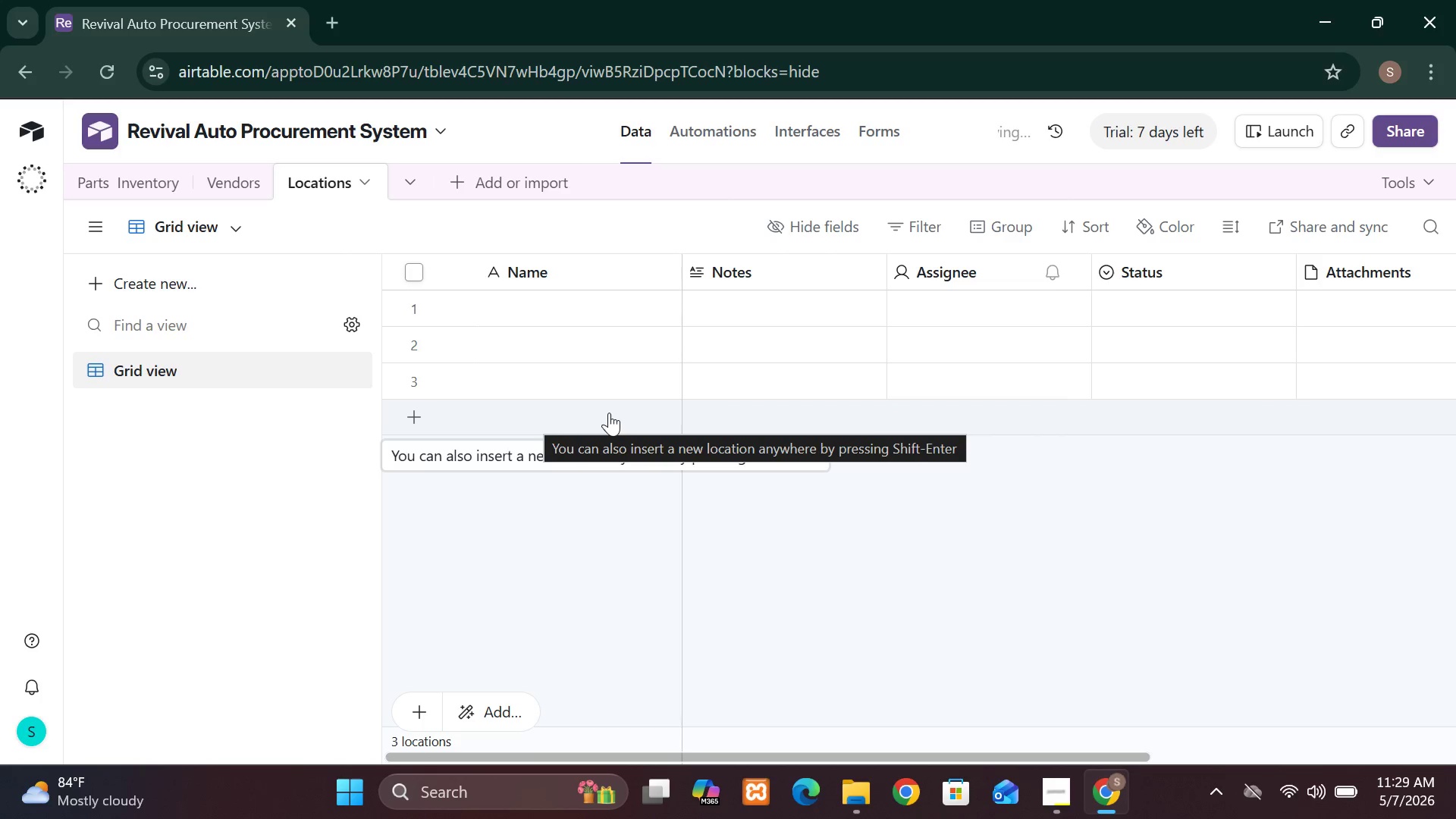 
left_click([664, 272])
 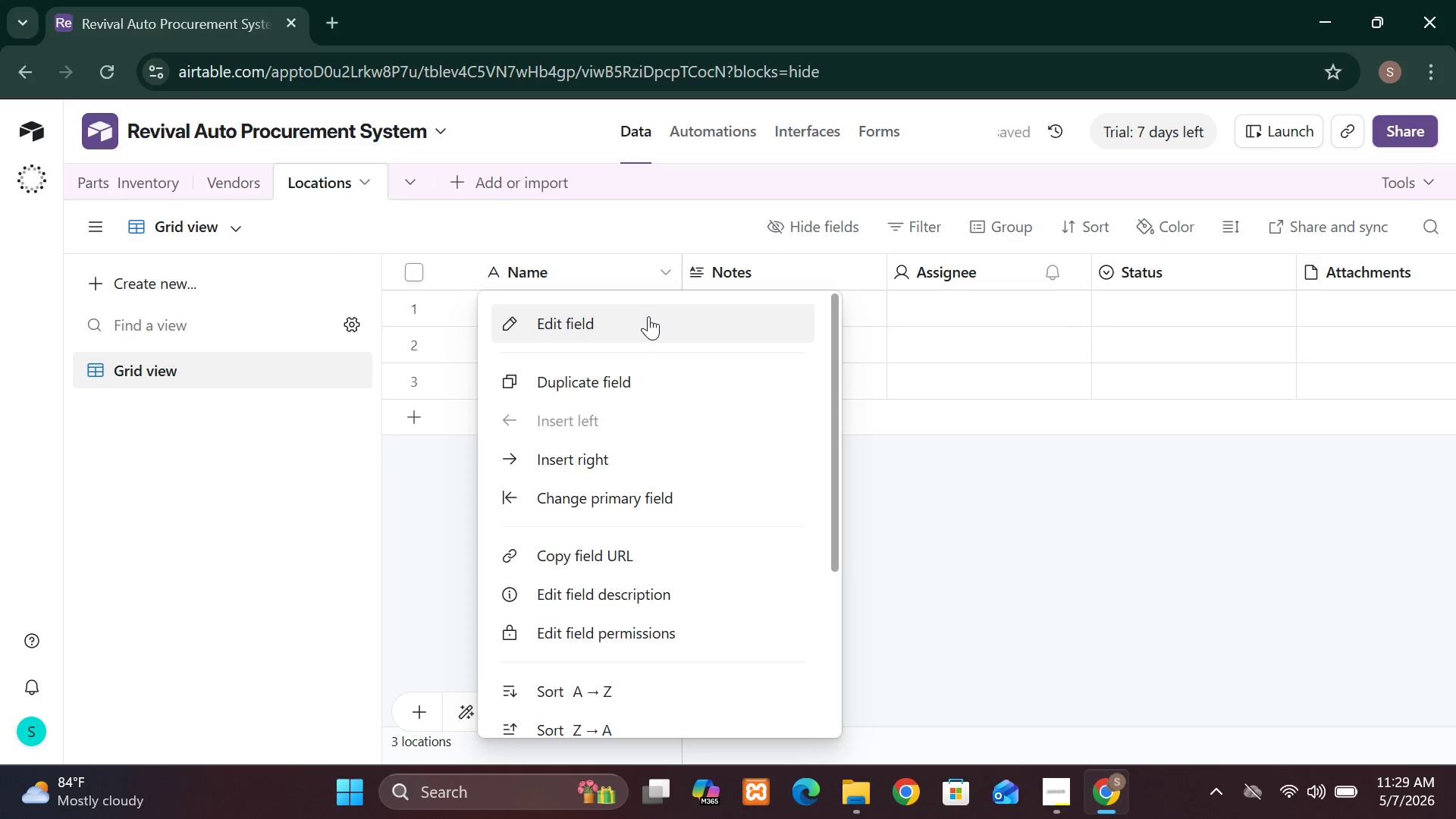 
left_click([648, 316])
 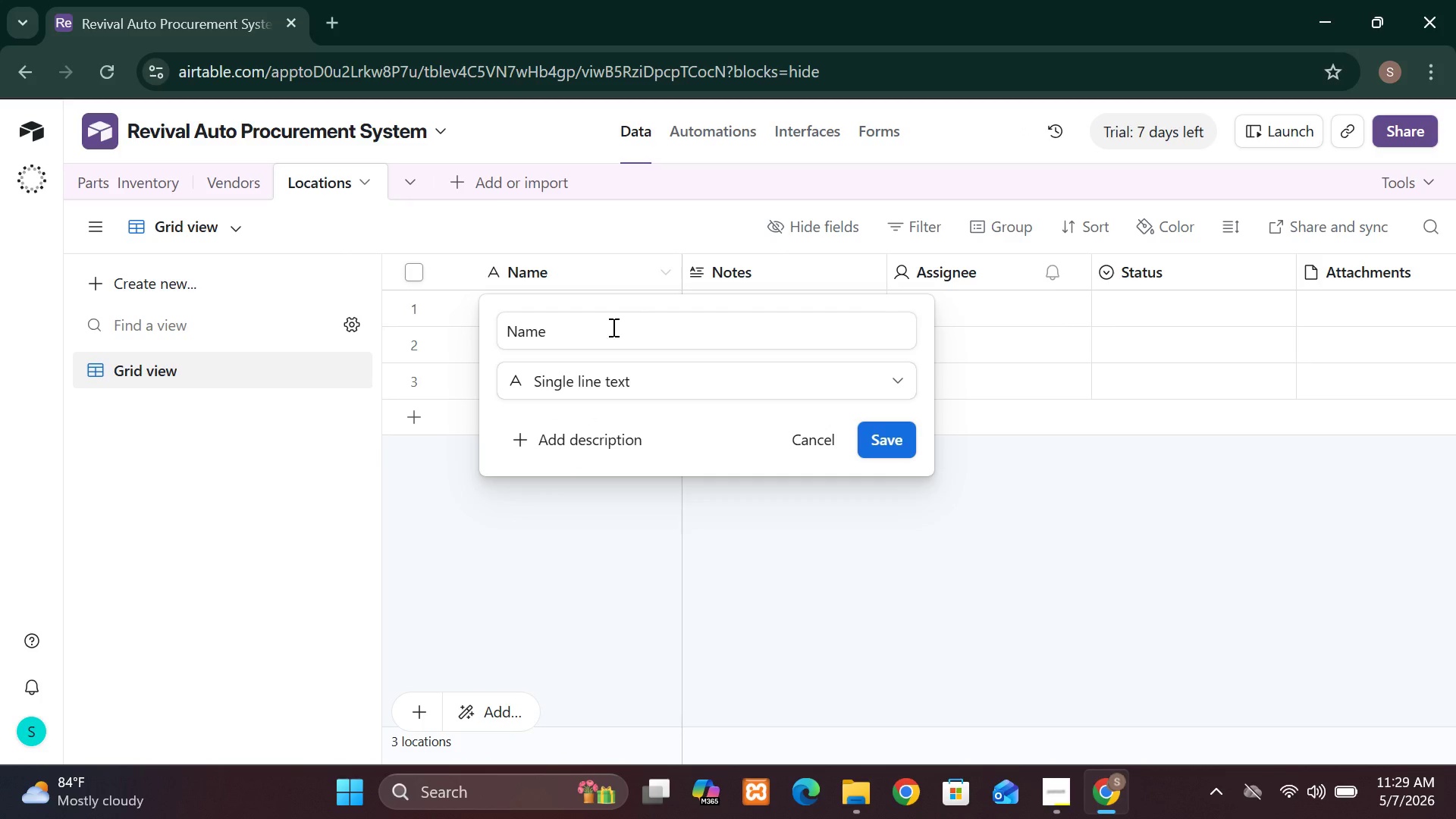 
left_click([612, 327])
 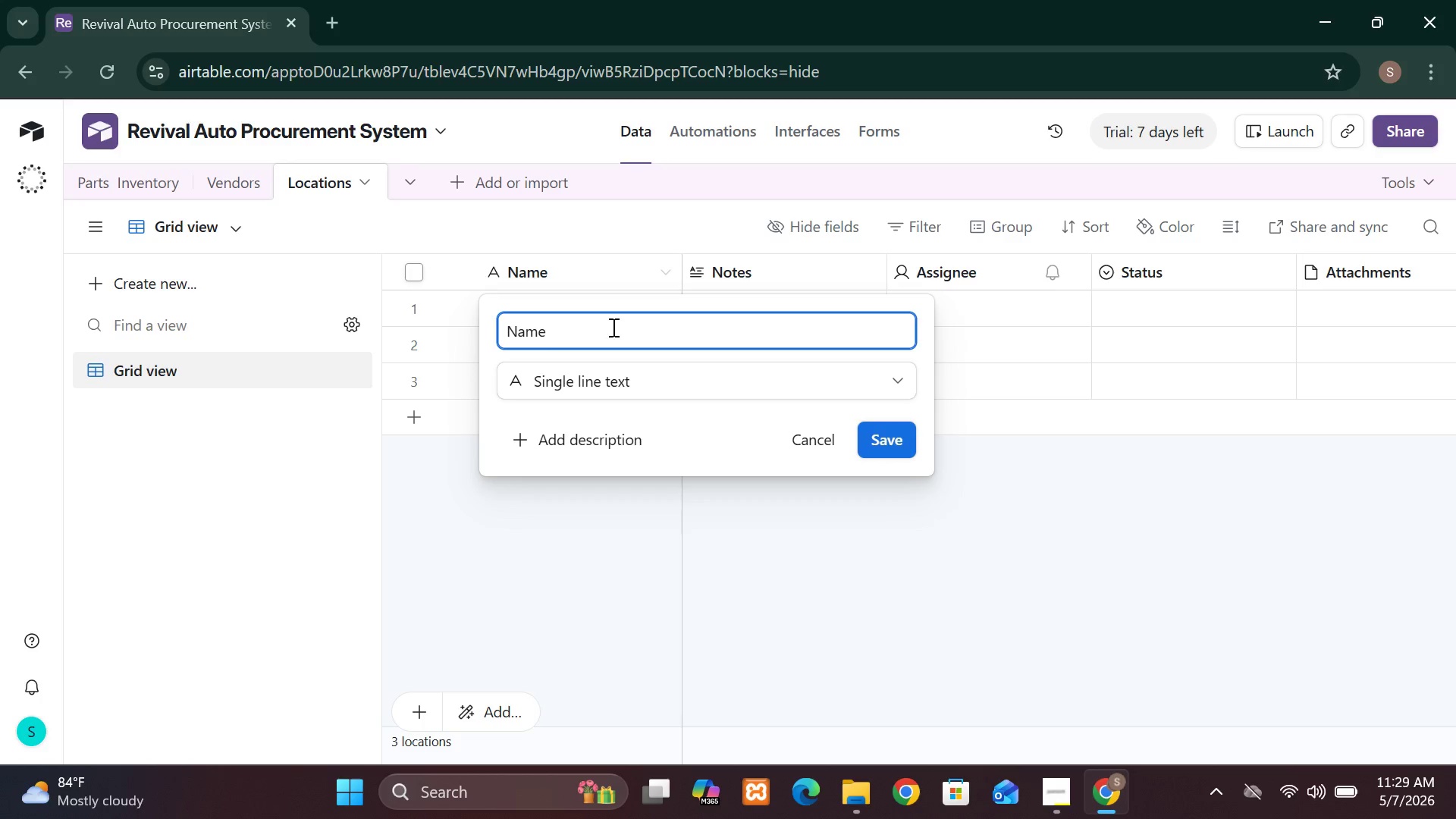 
key(Backspace)
key(Backspace)
key(Backspace)
key(Backspace)
type(Location Name)
 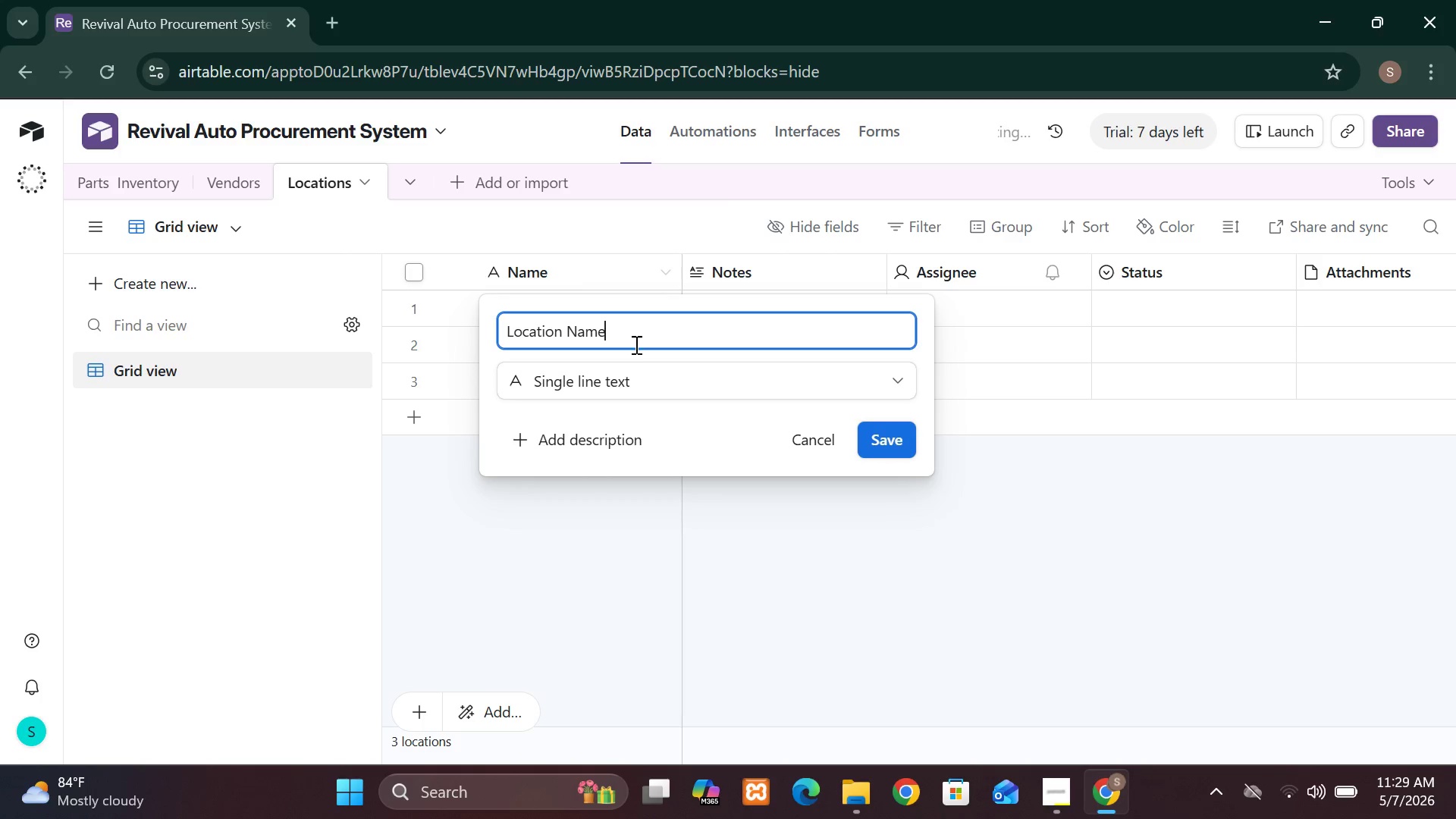 
left_click([632, 388])
 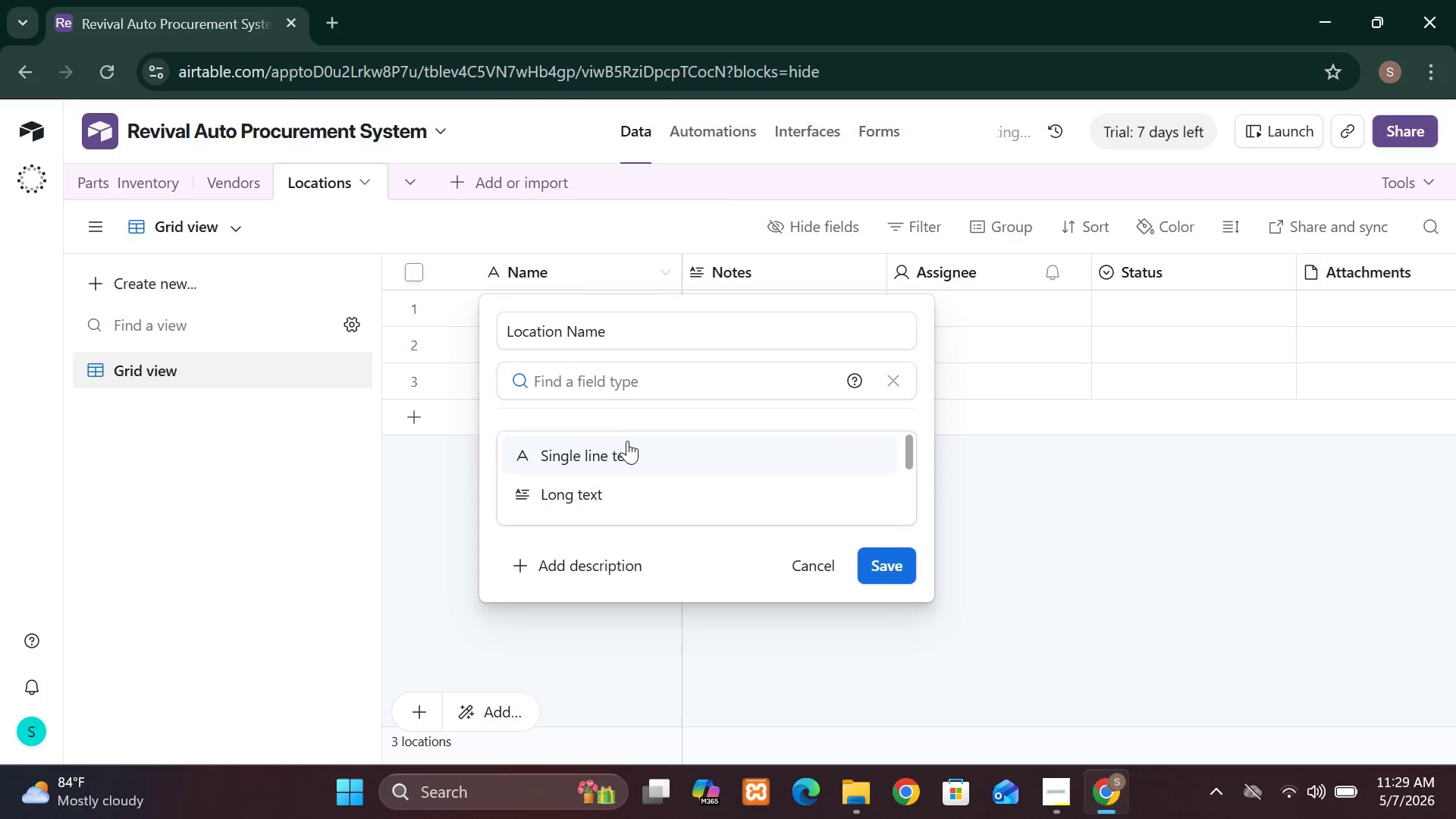 
left_click([627, 442])
 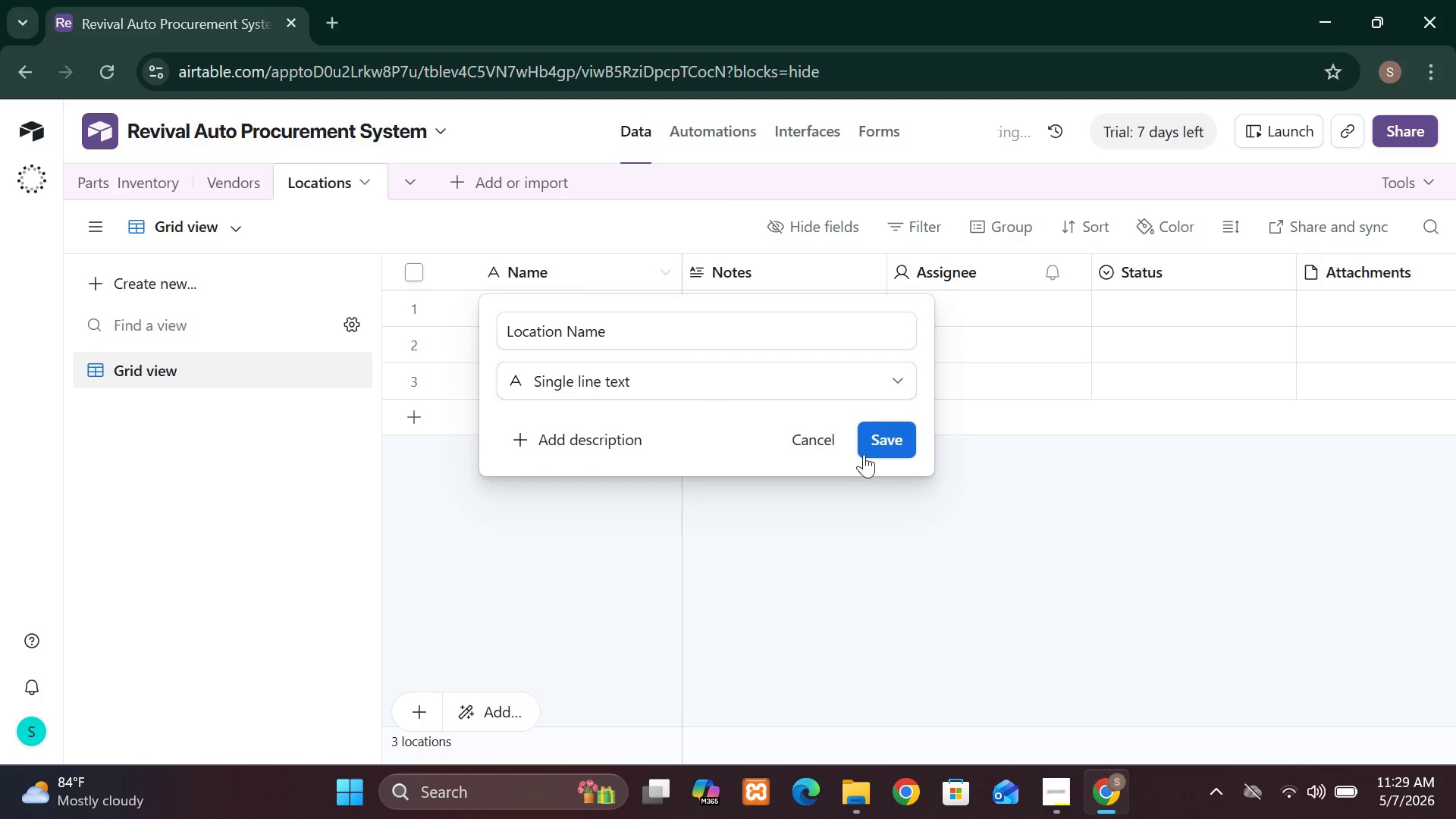 
left_click([885, 446])
 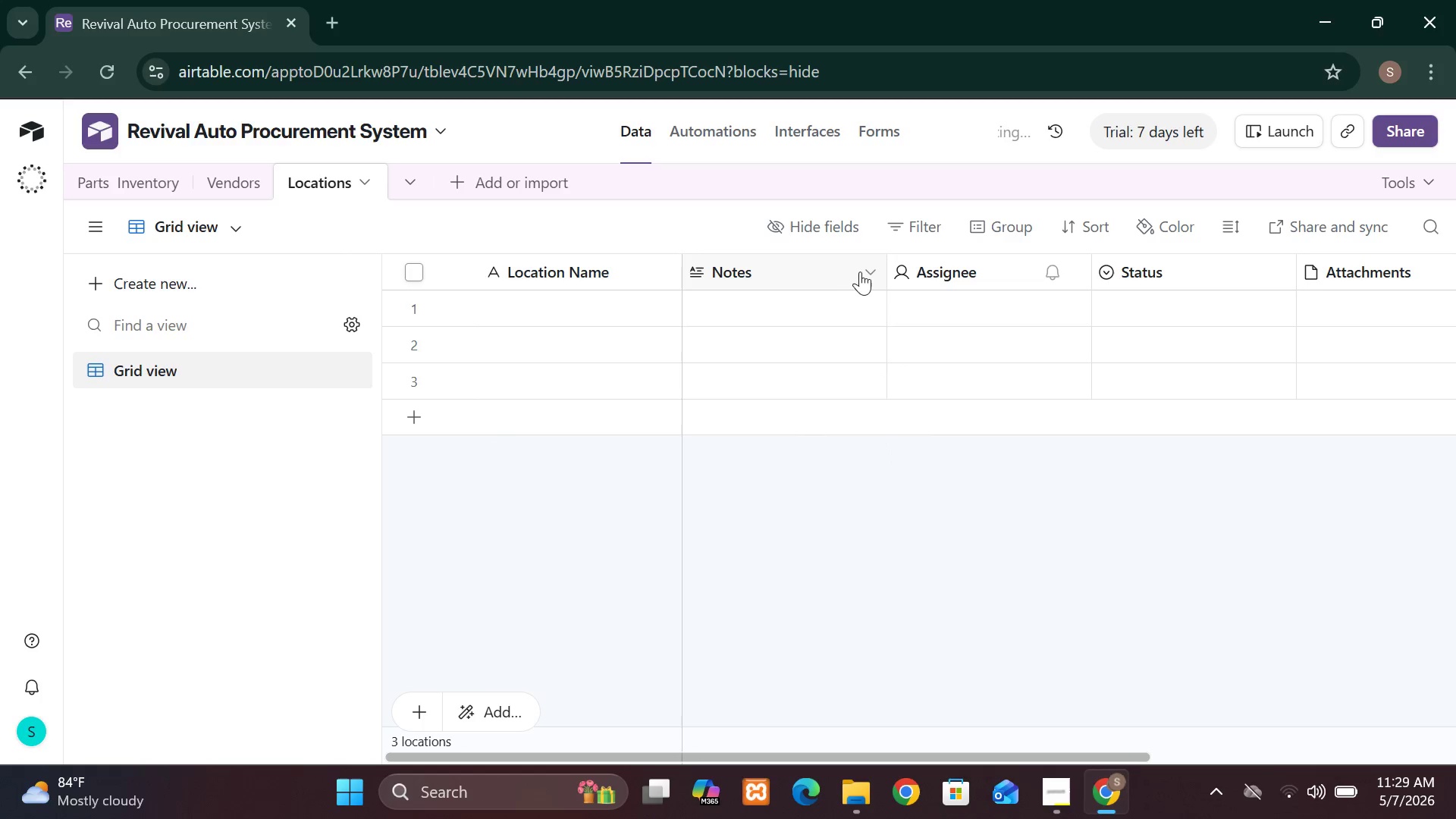 
left_click([871, 271])
 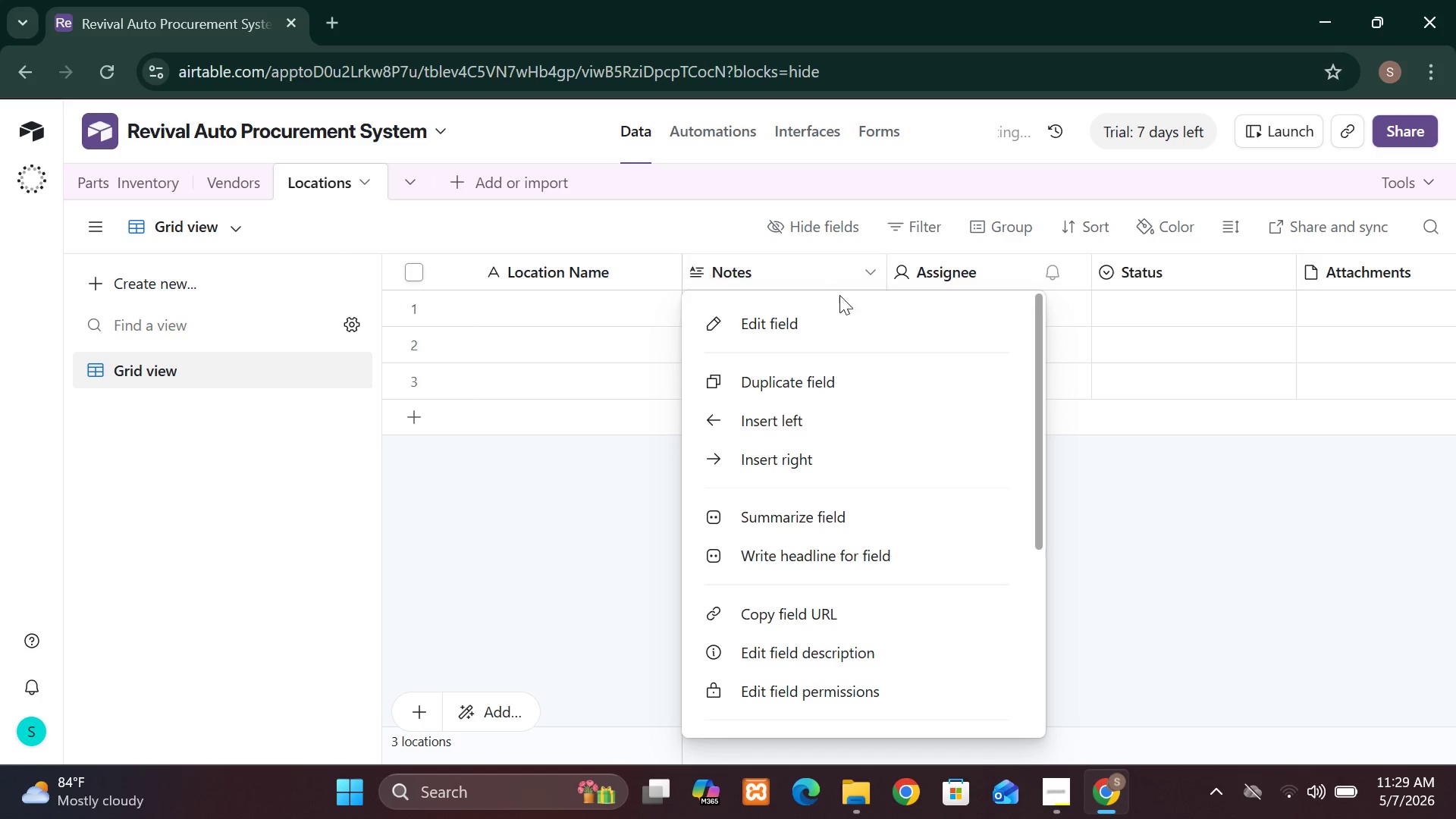 
left_click([833, 310])
 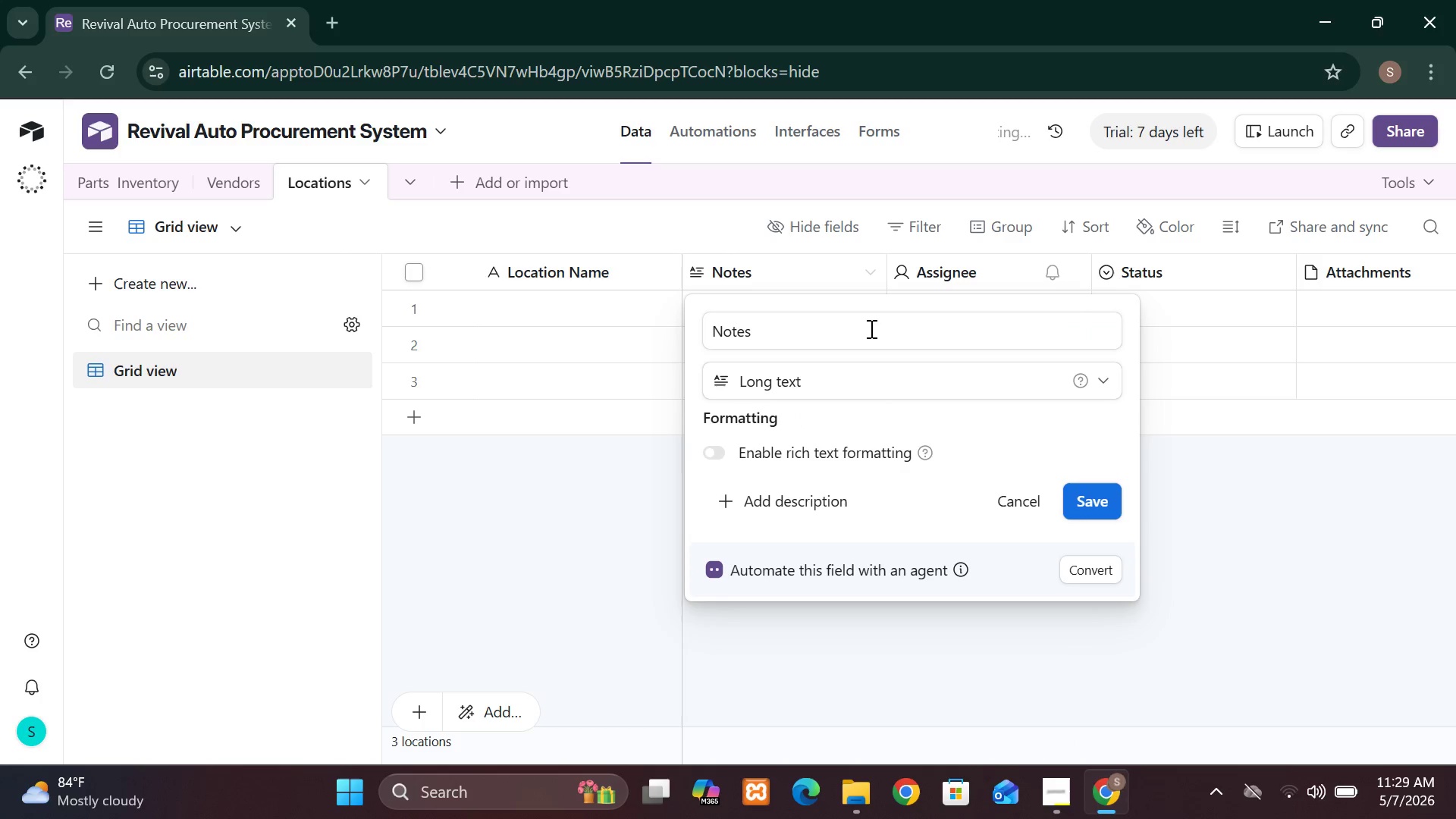 
left_click([855, 328])
 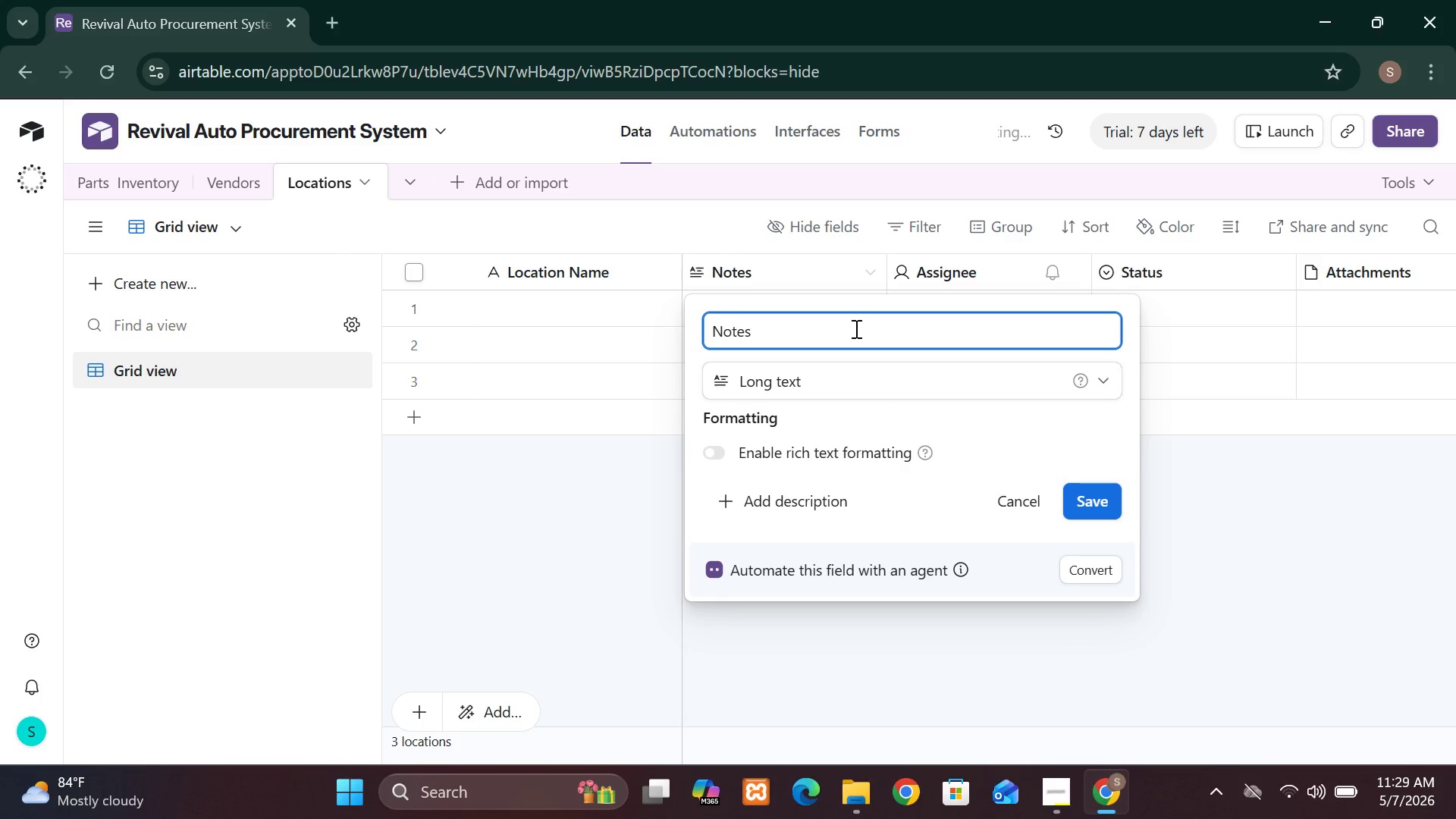 
key(Backspace)
key(Backspace)
key(Backspace)
key(Backspace)
key(Backspace)
type(City)
 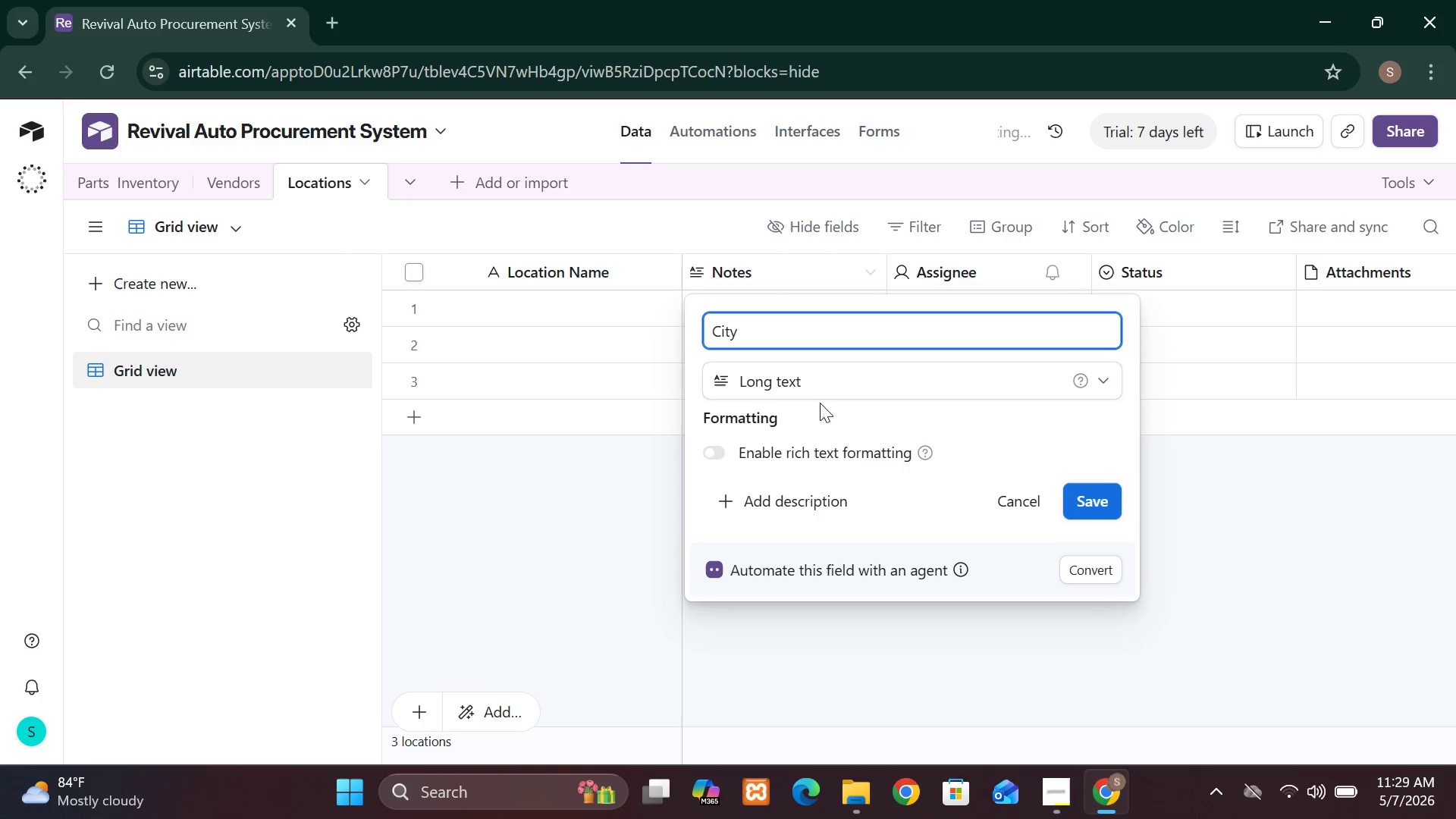 
left_click([805, 375])
 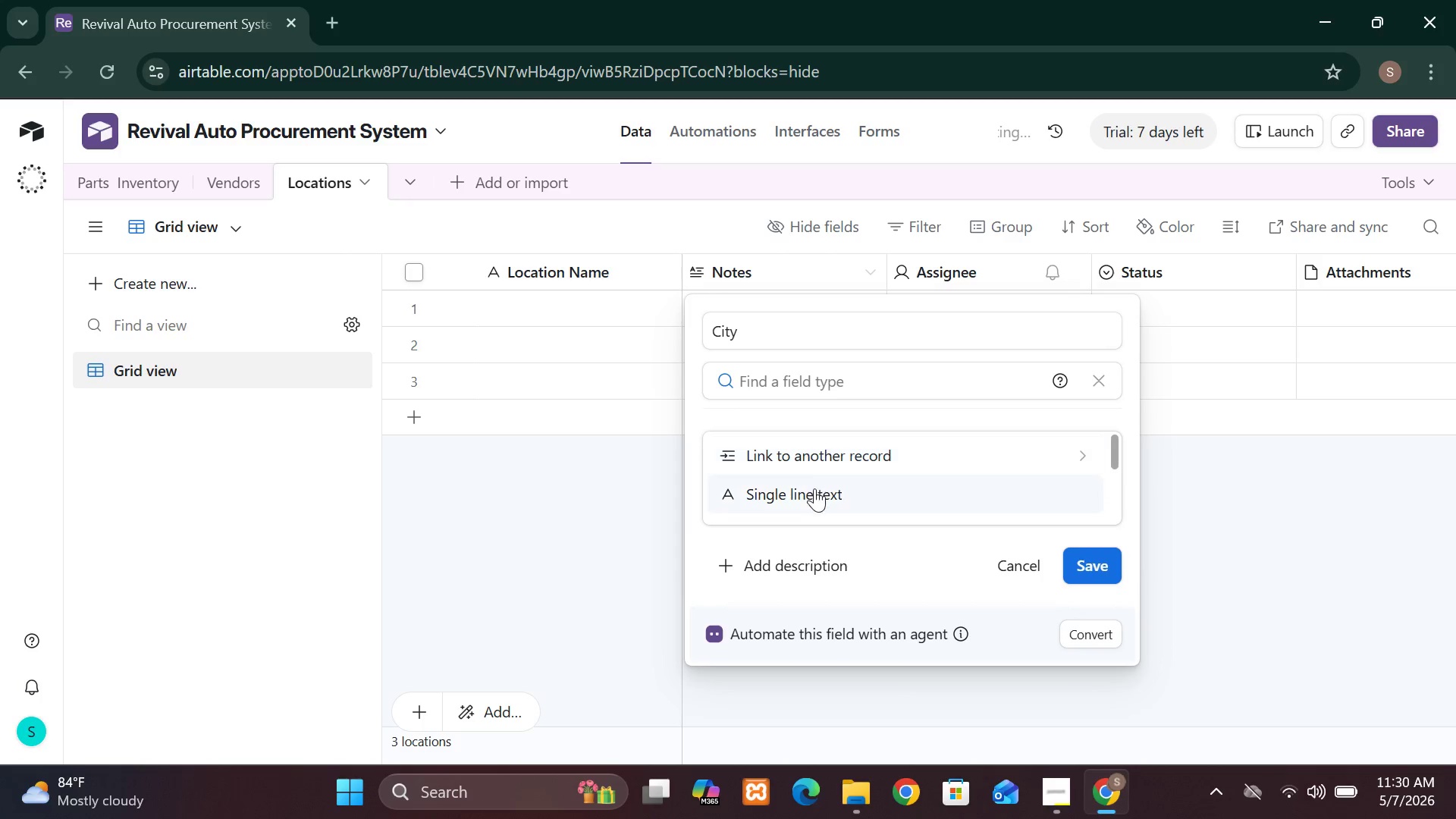 
left_click([814, 489])
 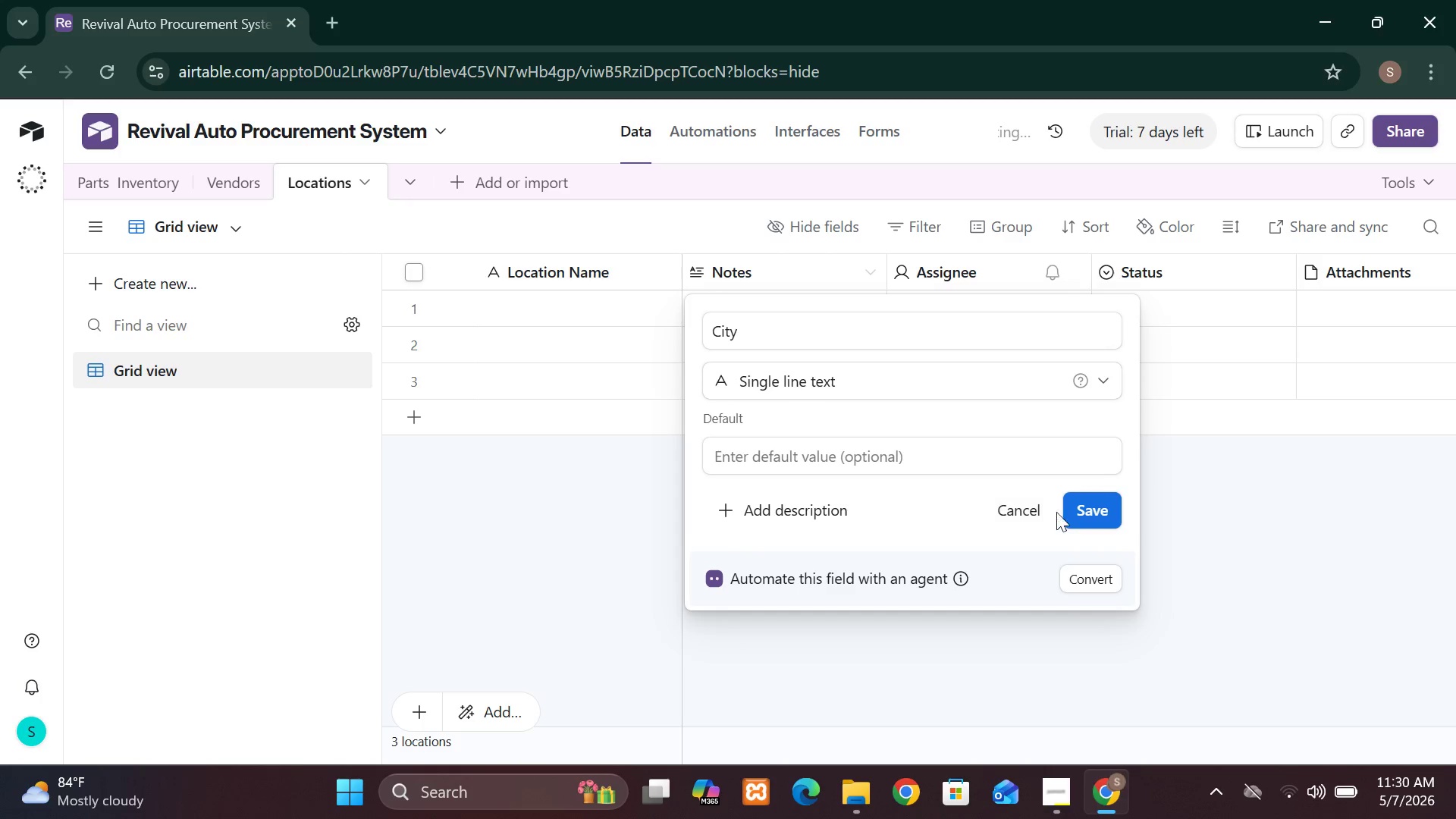 
left_click([1079, 510])
 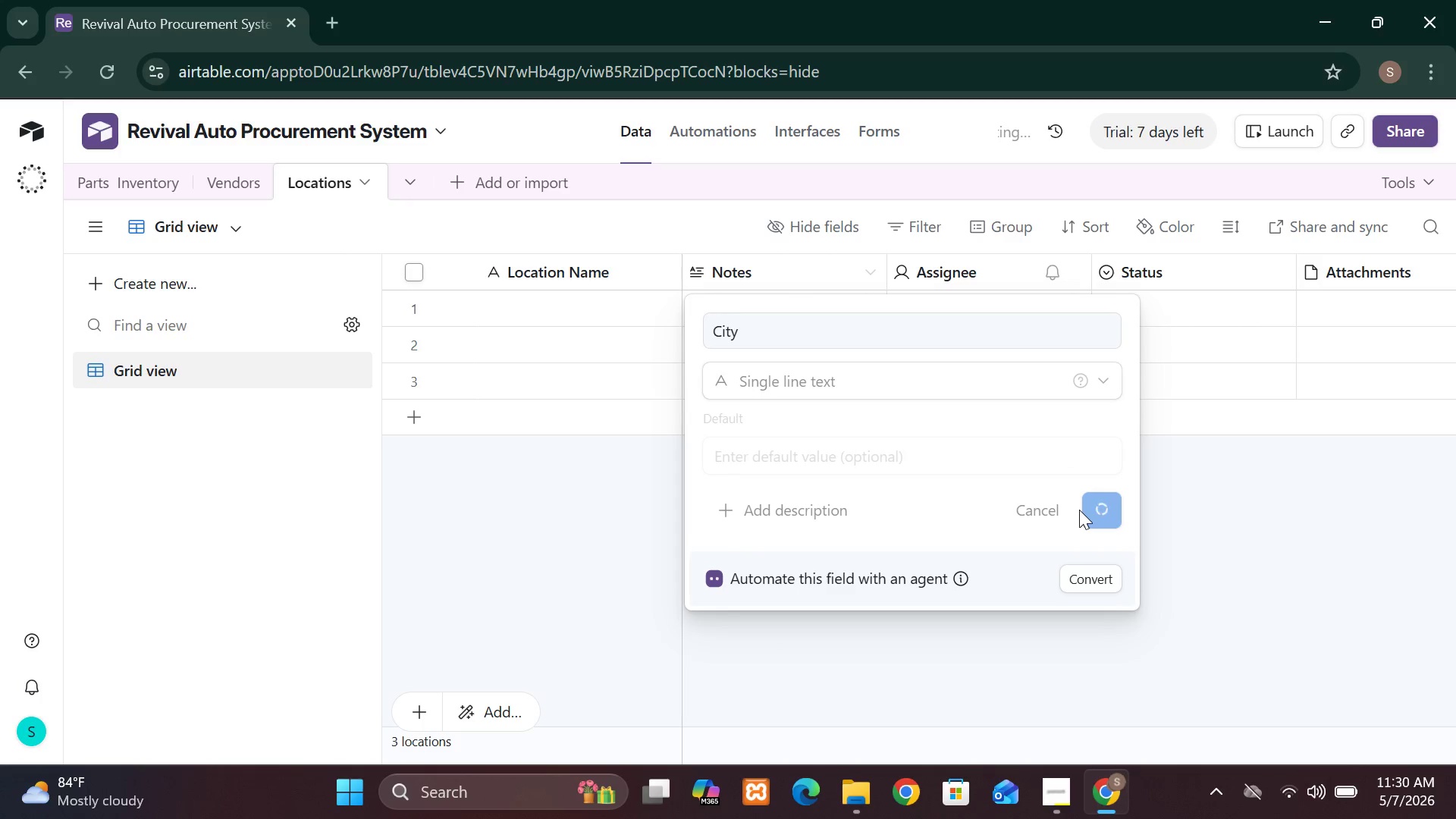 
wait(8.61)
 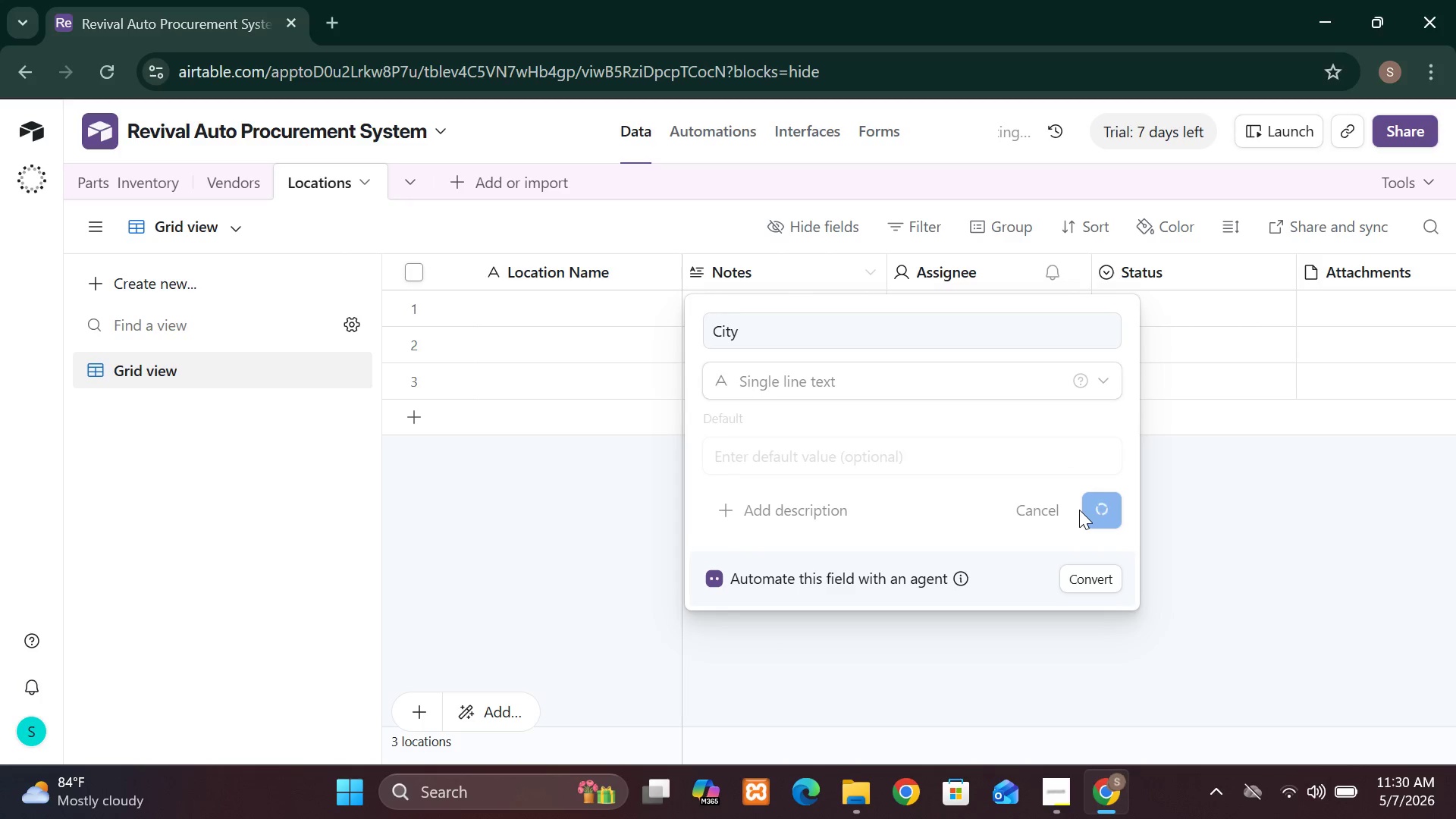 
left_click([1314, 791])
 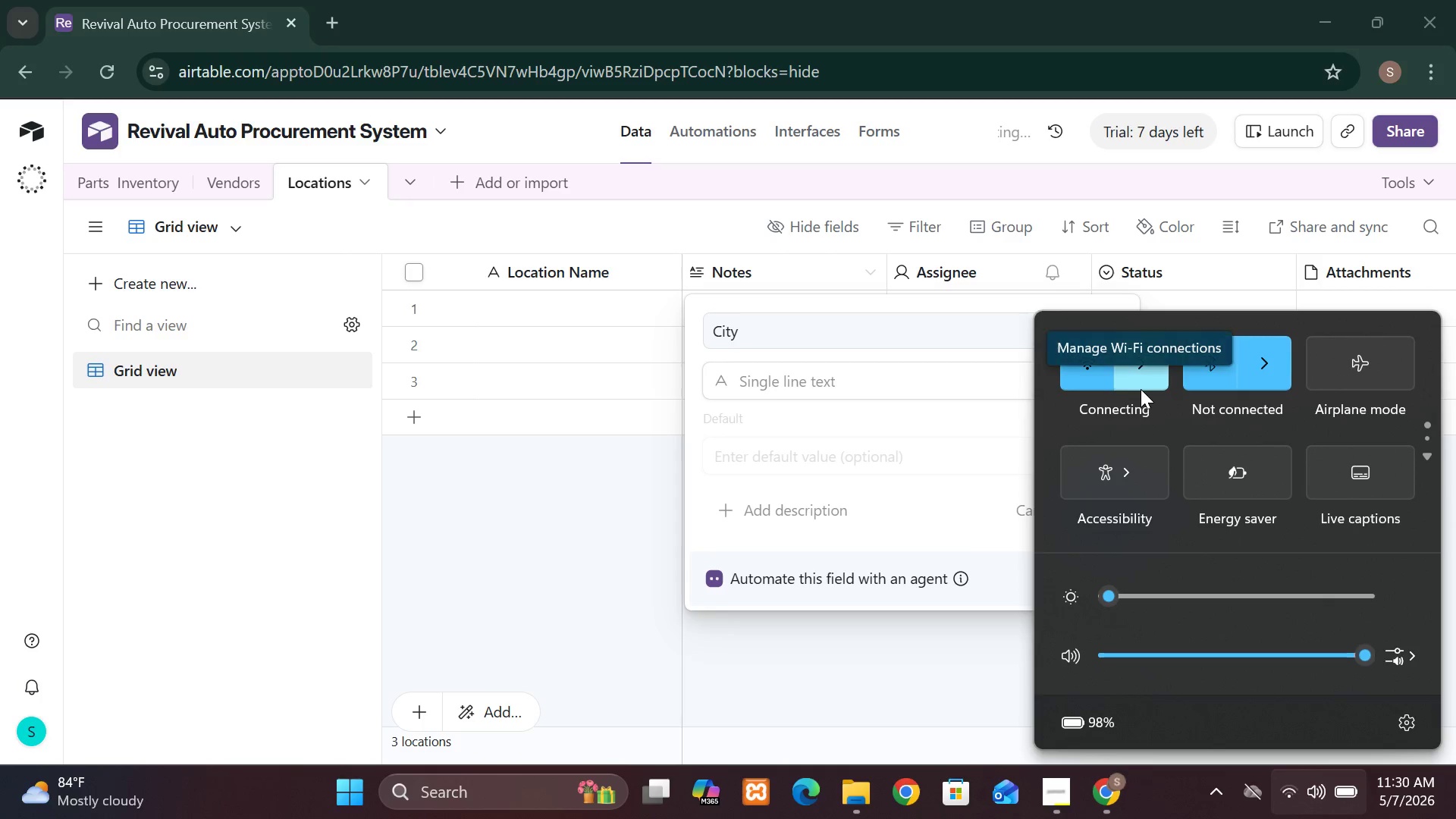 
wait(5.06)
 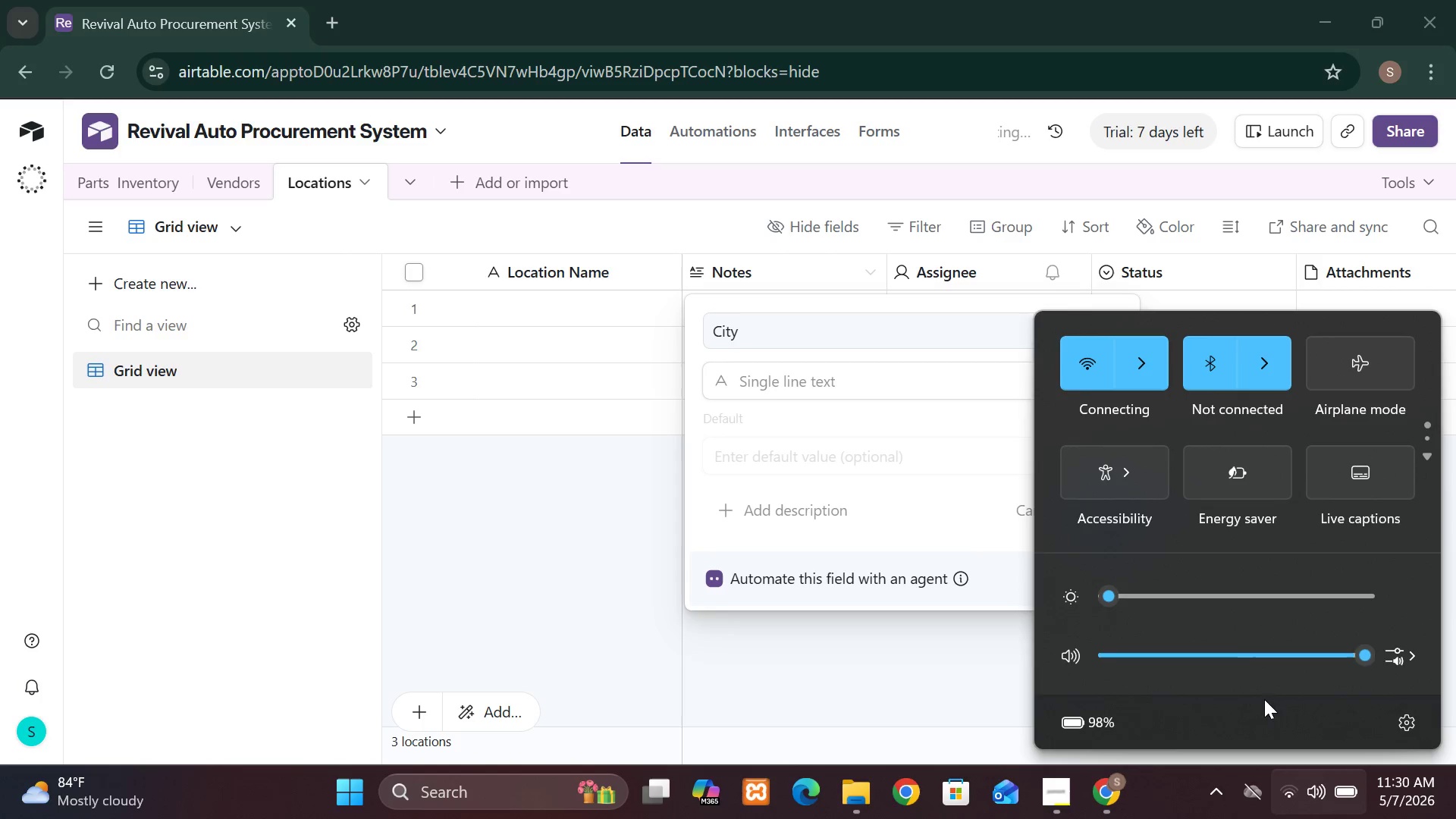 
left_click([1141, 389])
 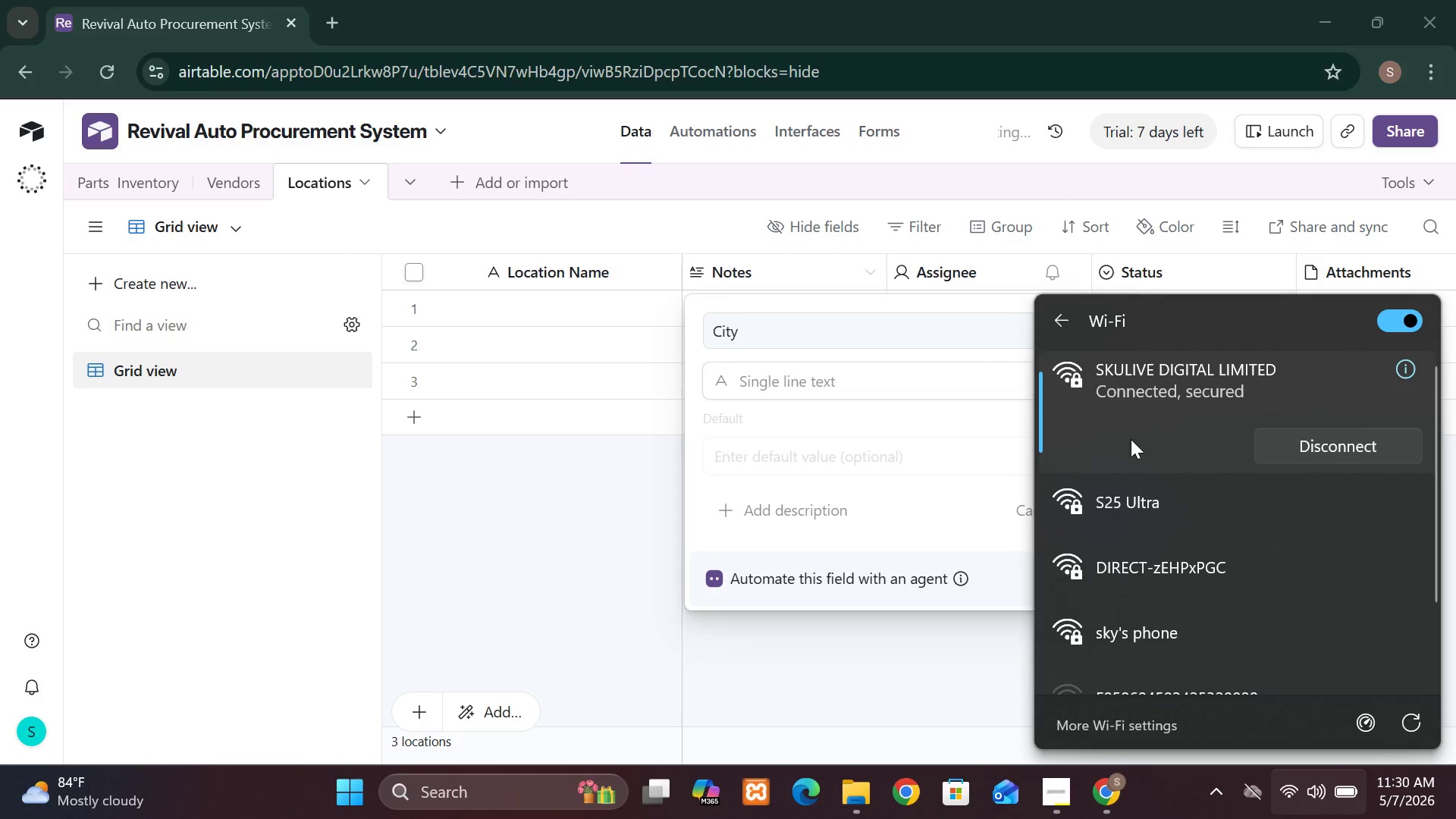 
left_click([937, 639])
 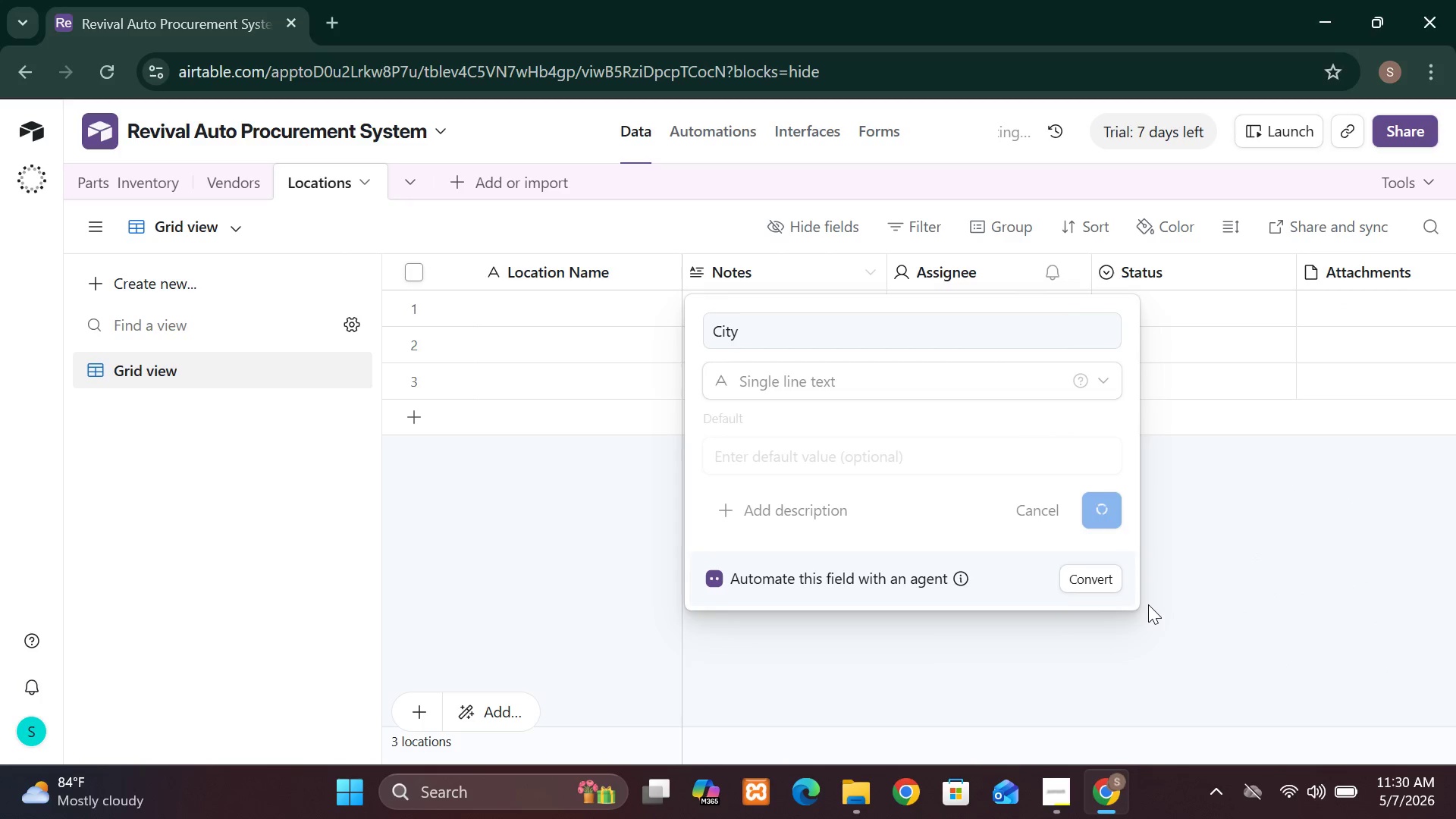 
wait(11.89)
 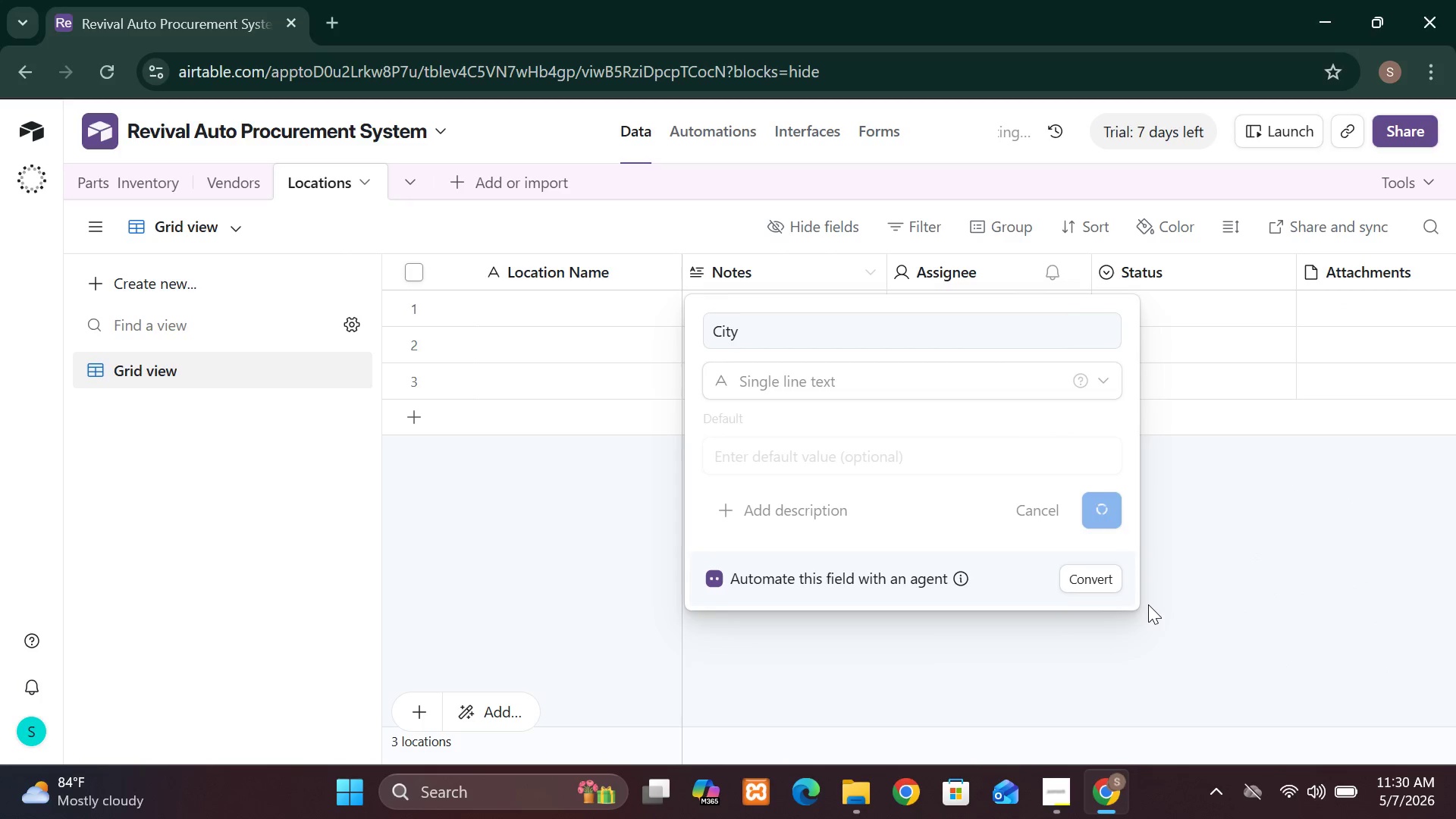 
left_click([1059, 785])